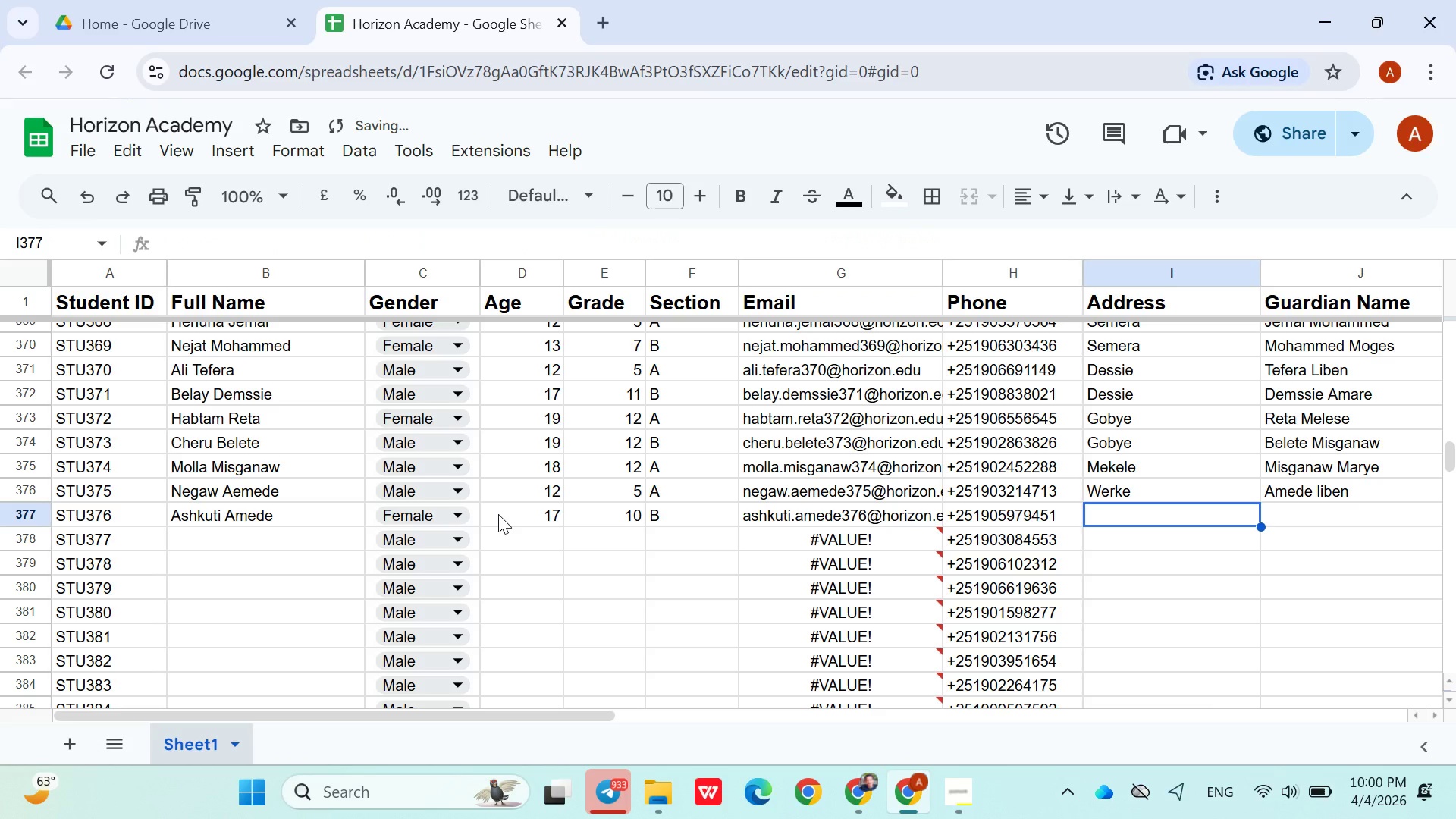 
type(Amede )
key(Backspace)
key(Backspace)
key(Backspace)
key(Backspace)
type(id)
 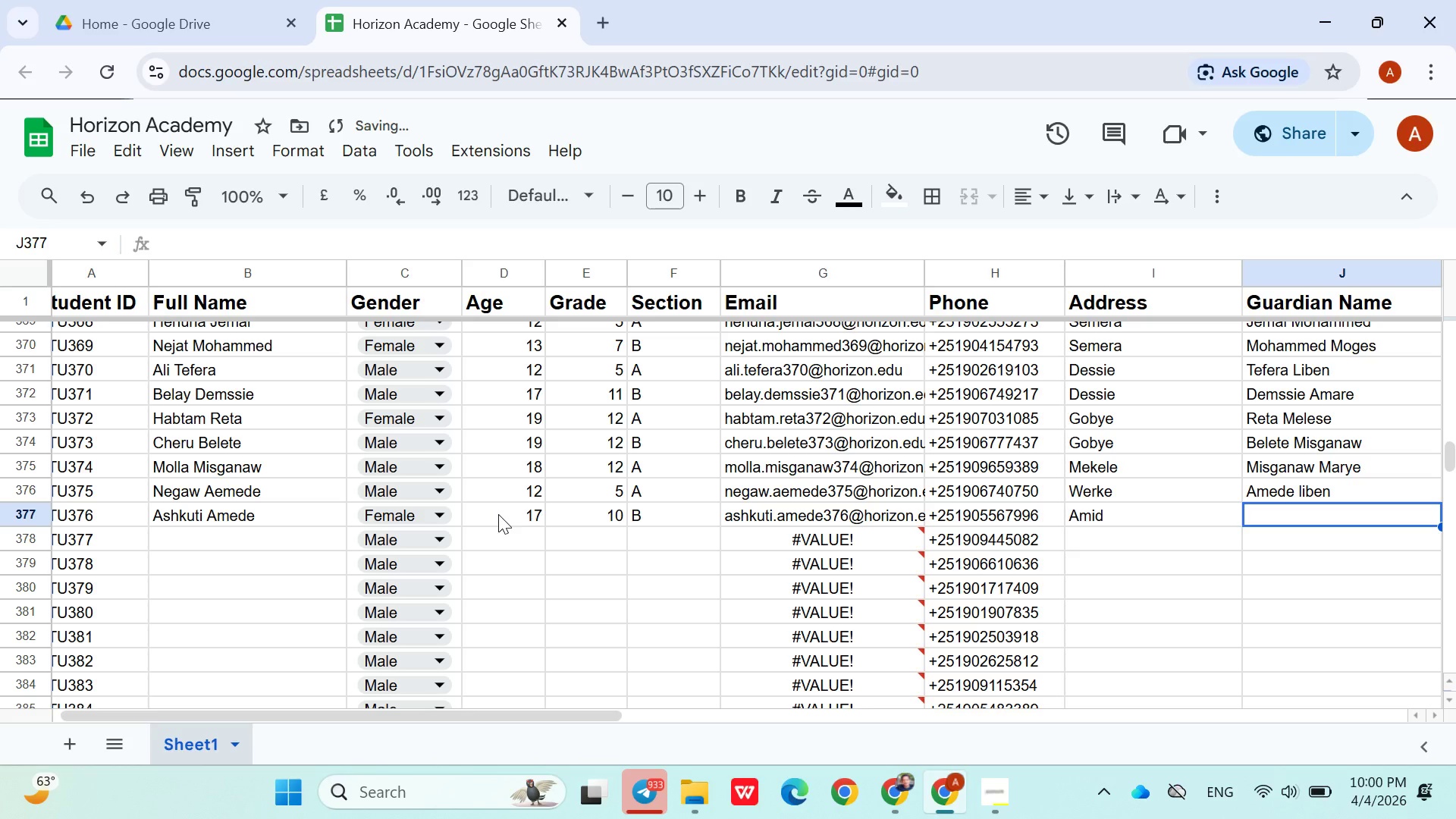 
key(ArrowRight)
 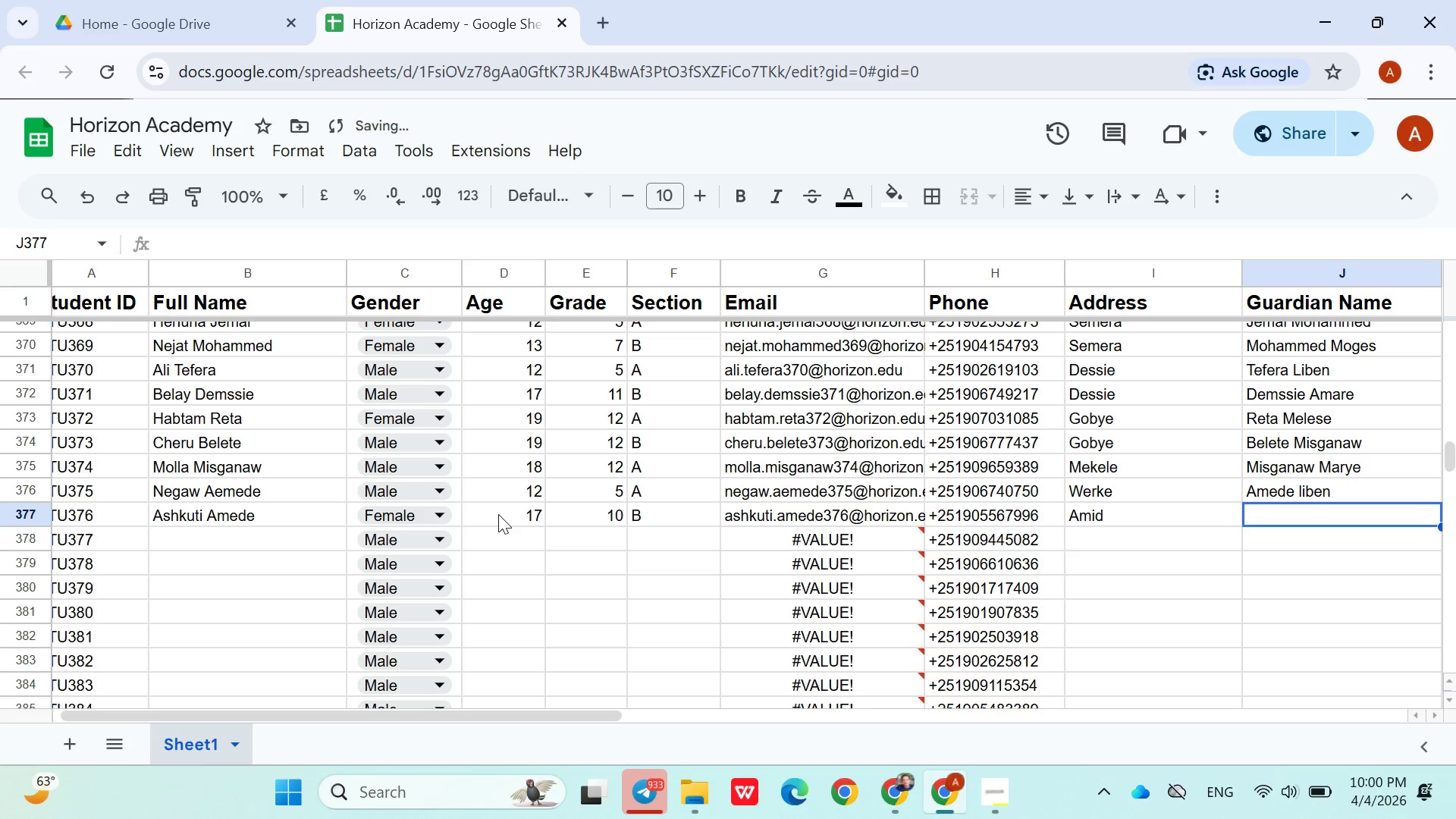 
type(Amede Liben)
 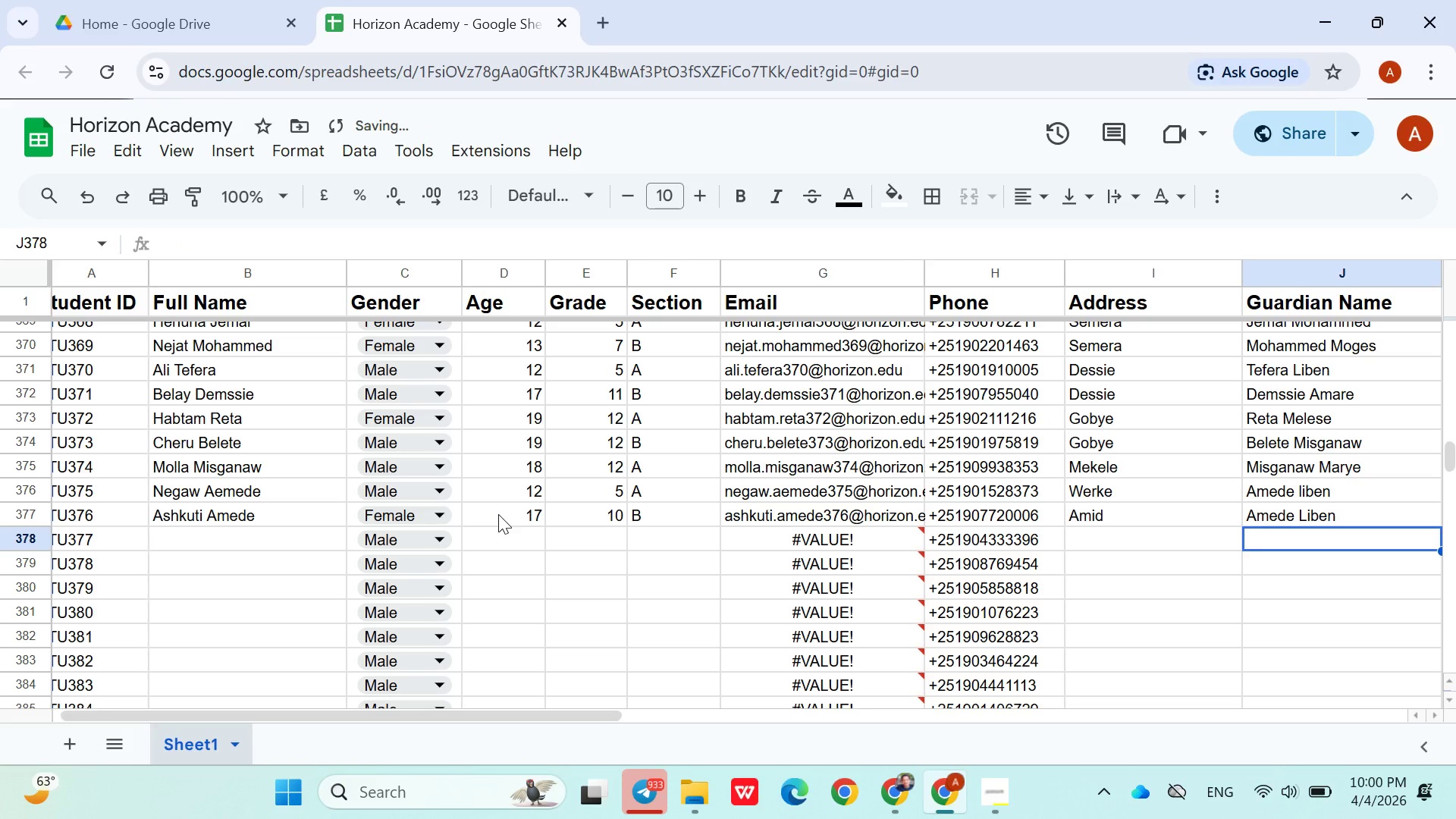 
 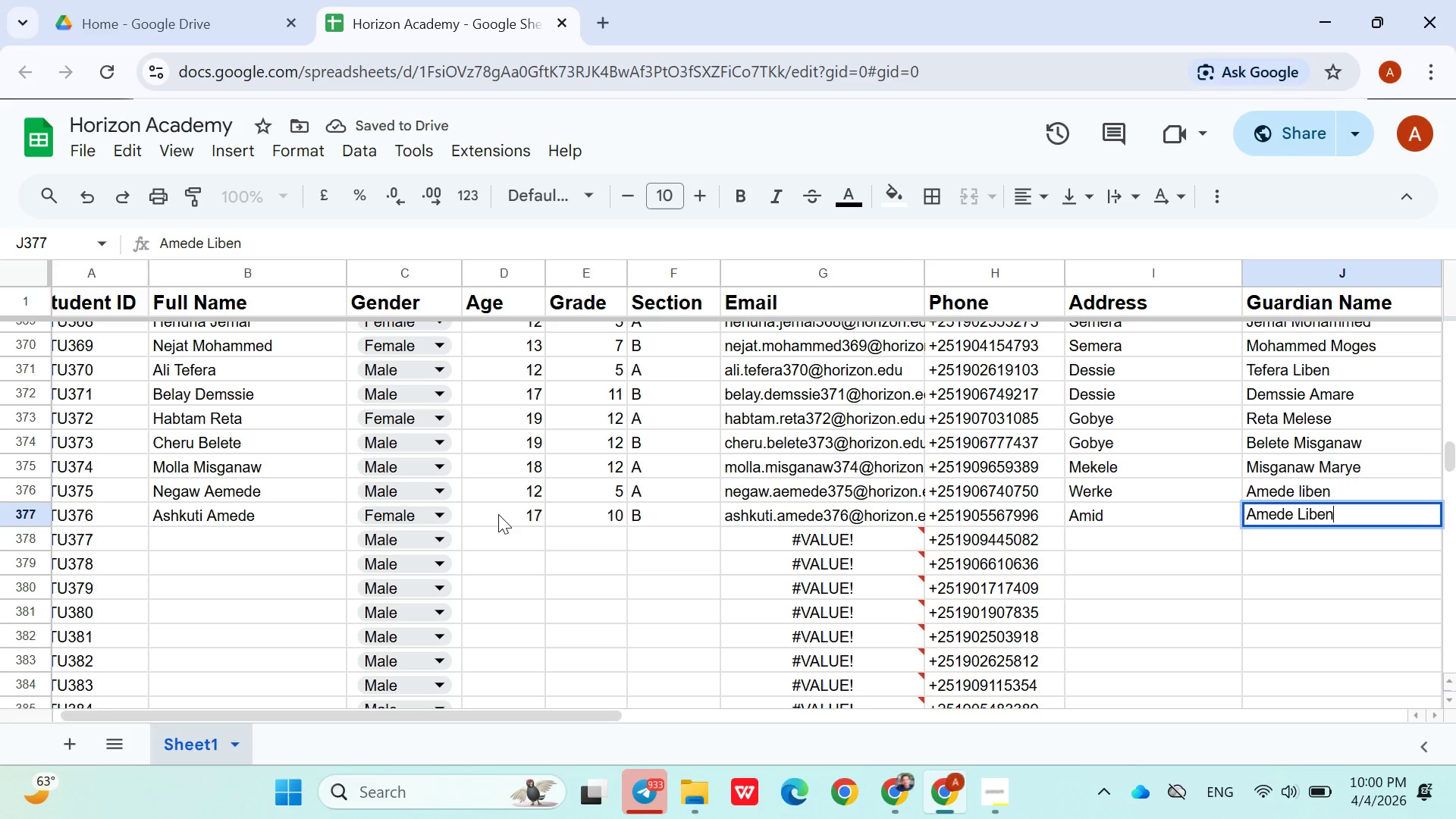 
key(ArrowDown)
 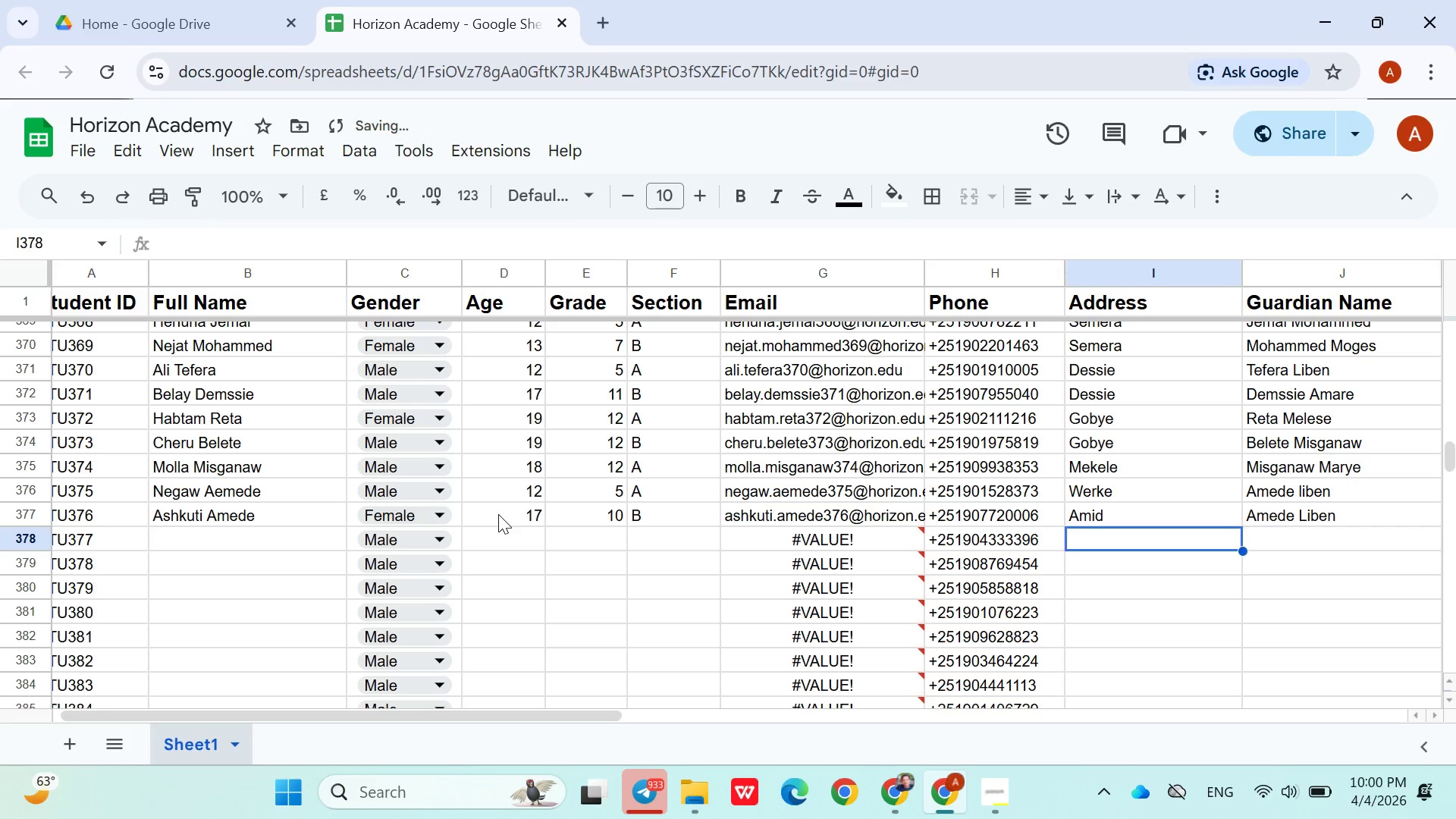 
hold_key(key=ArrowLeft, duration=0.84)
 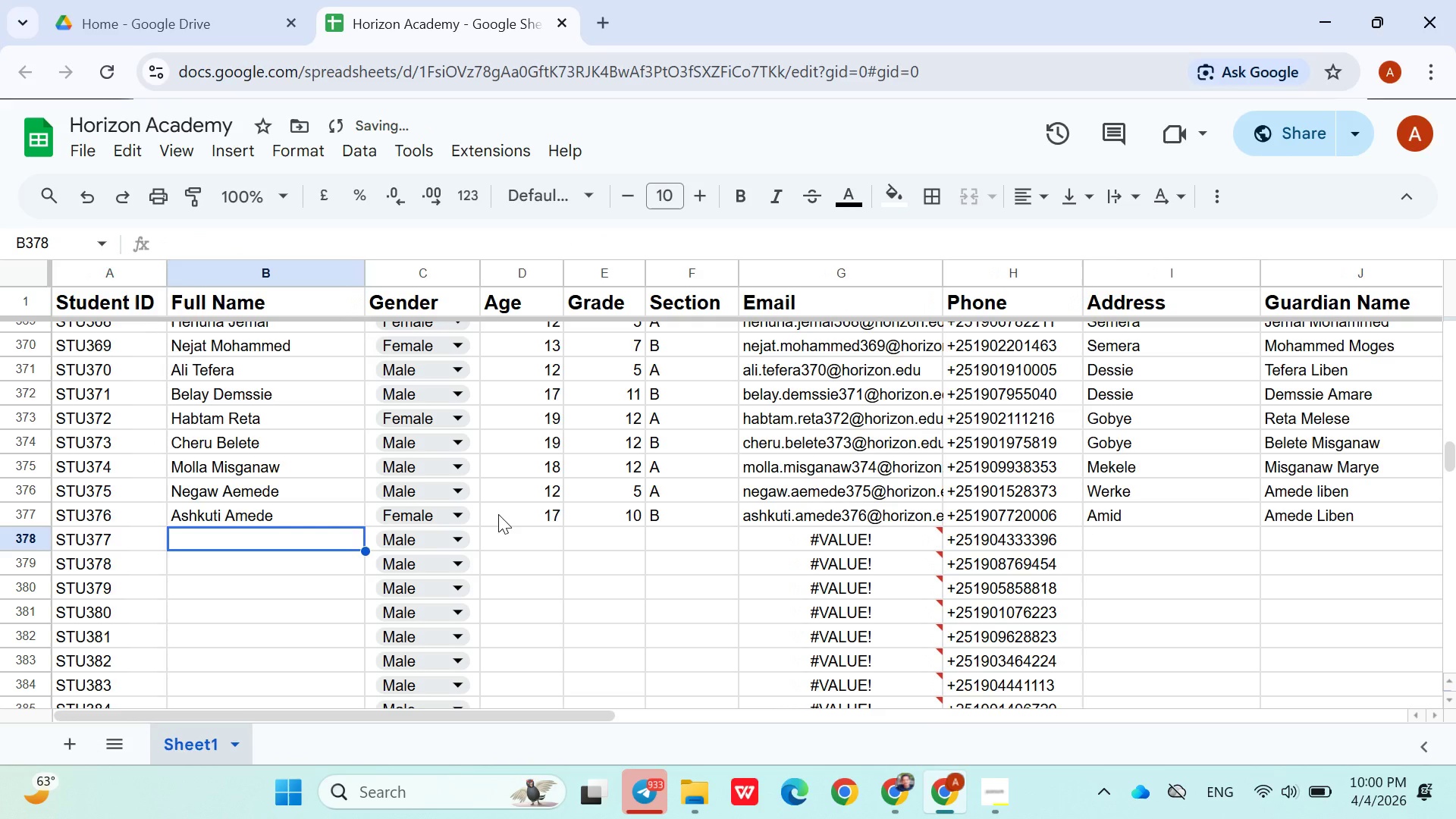 
key(ArrowRight)
 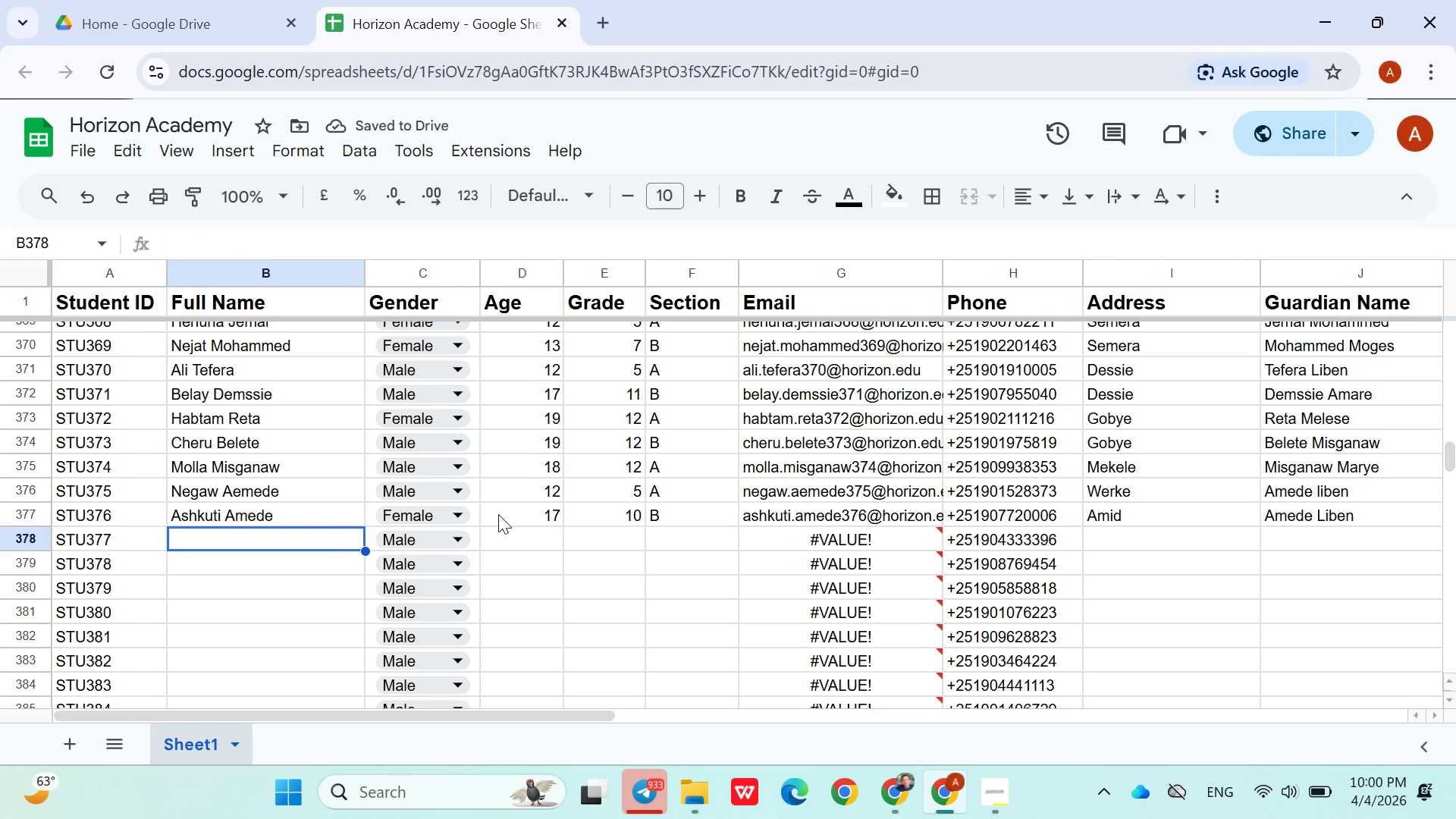 
type(Zinet Mohammed)
 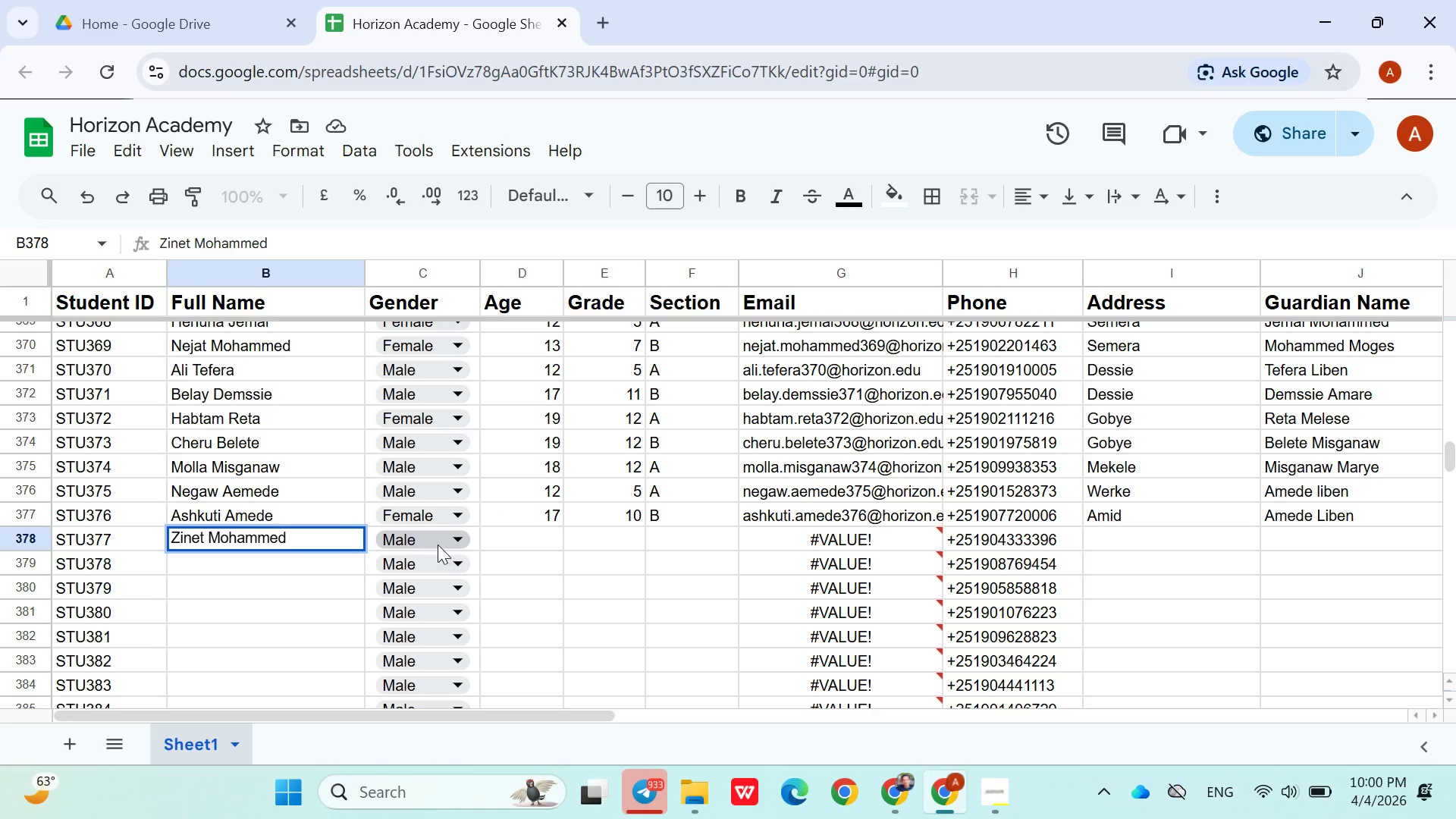 
left_click([436, 544])
 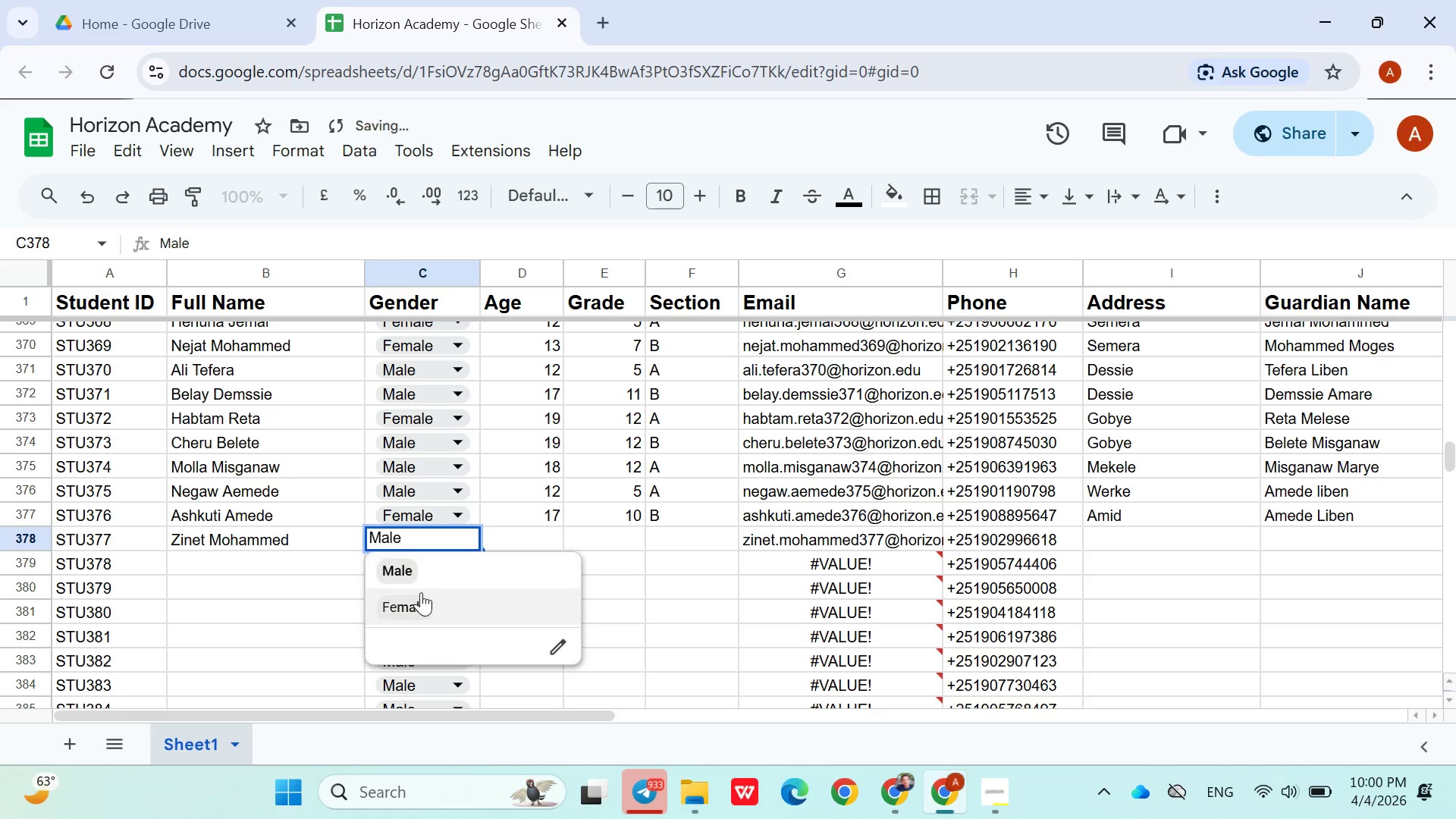 
left_click([421, 592])
 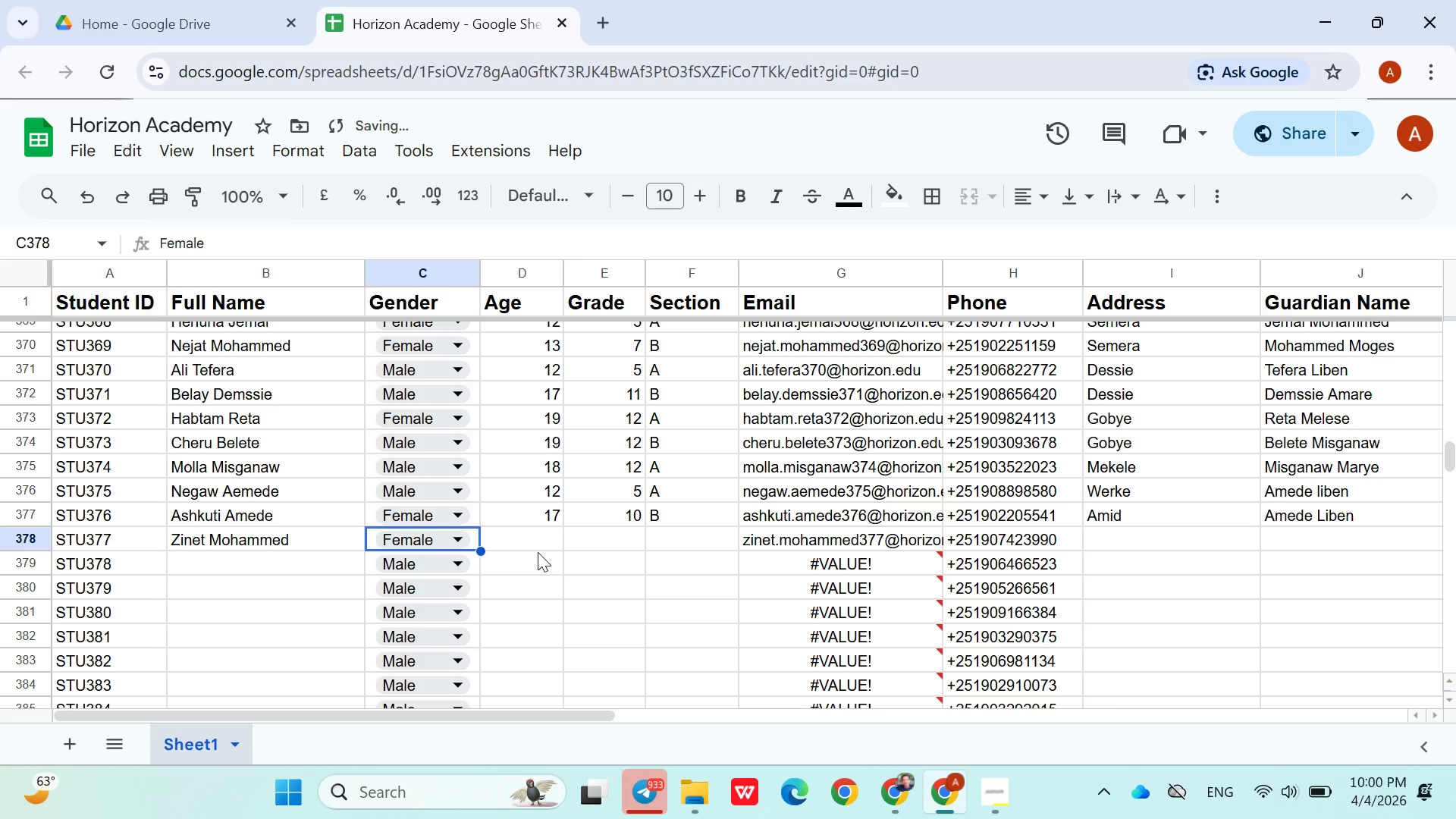 
left_click([538, 553])
 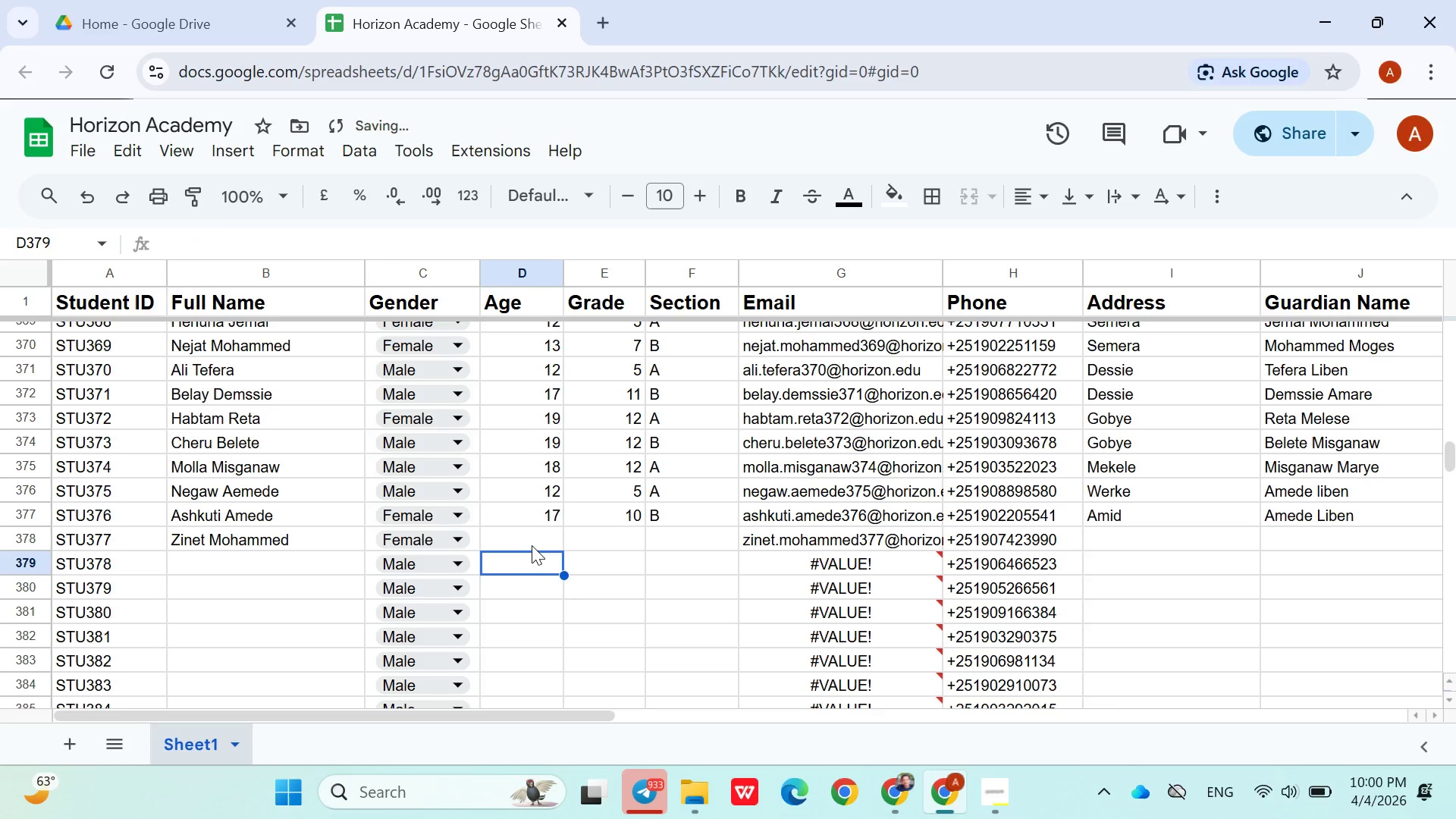 
left_click([531, 544])
 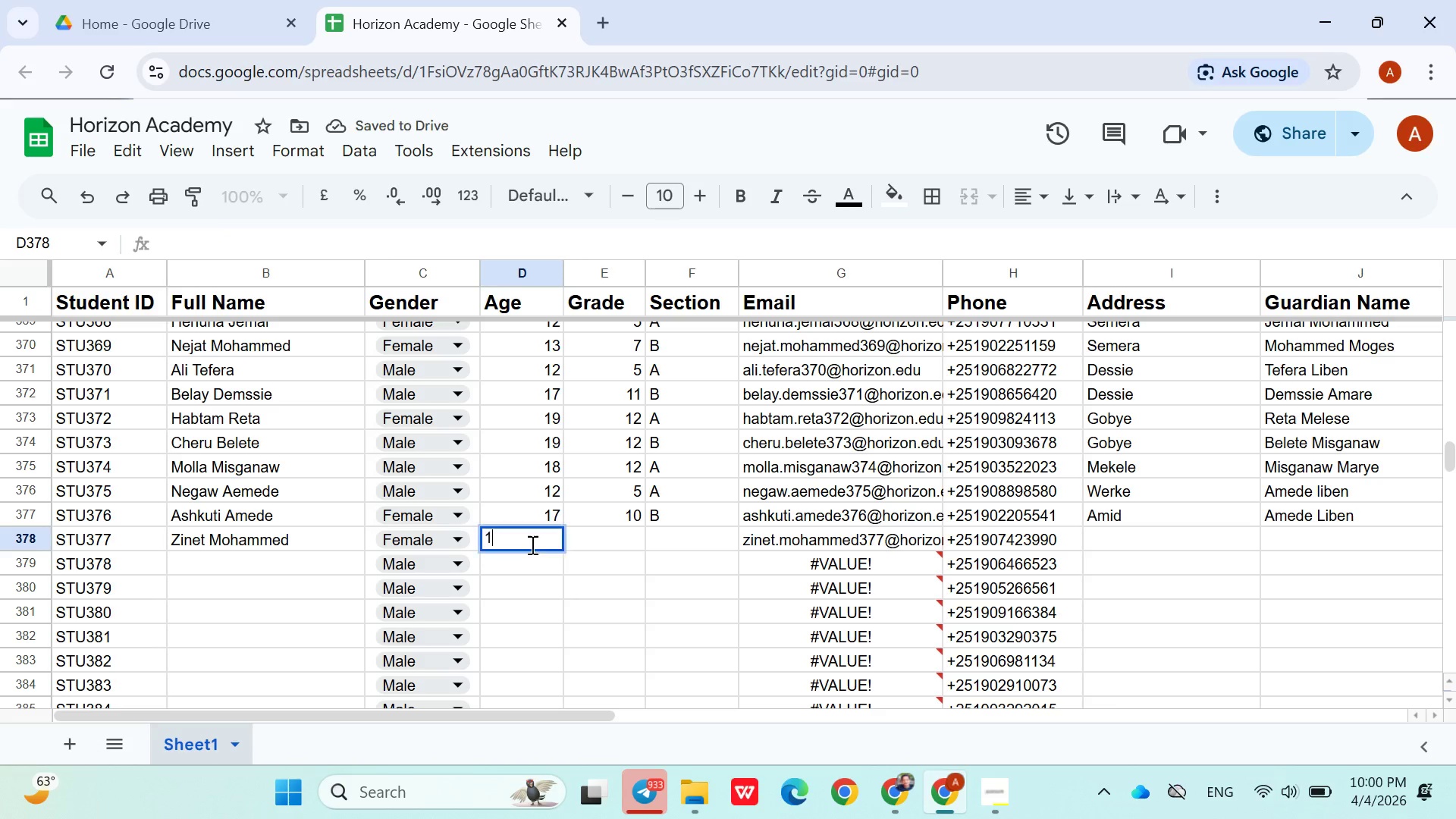 
type(1912A)
 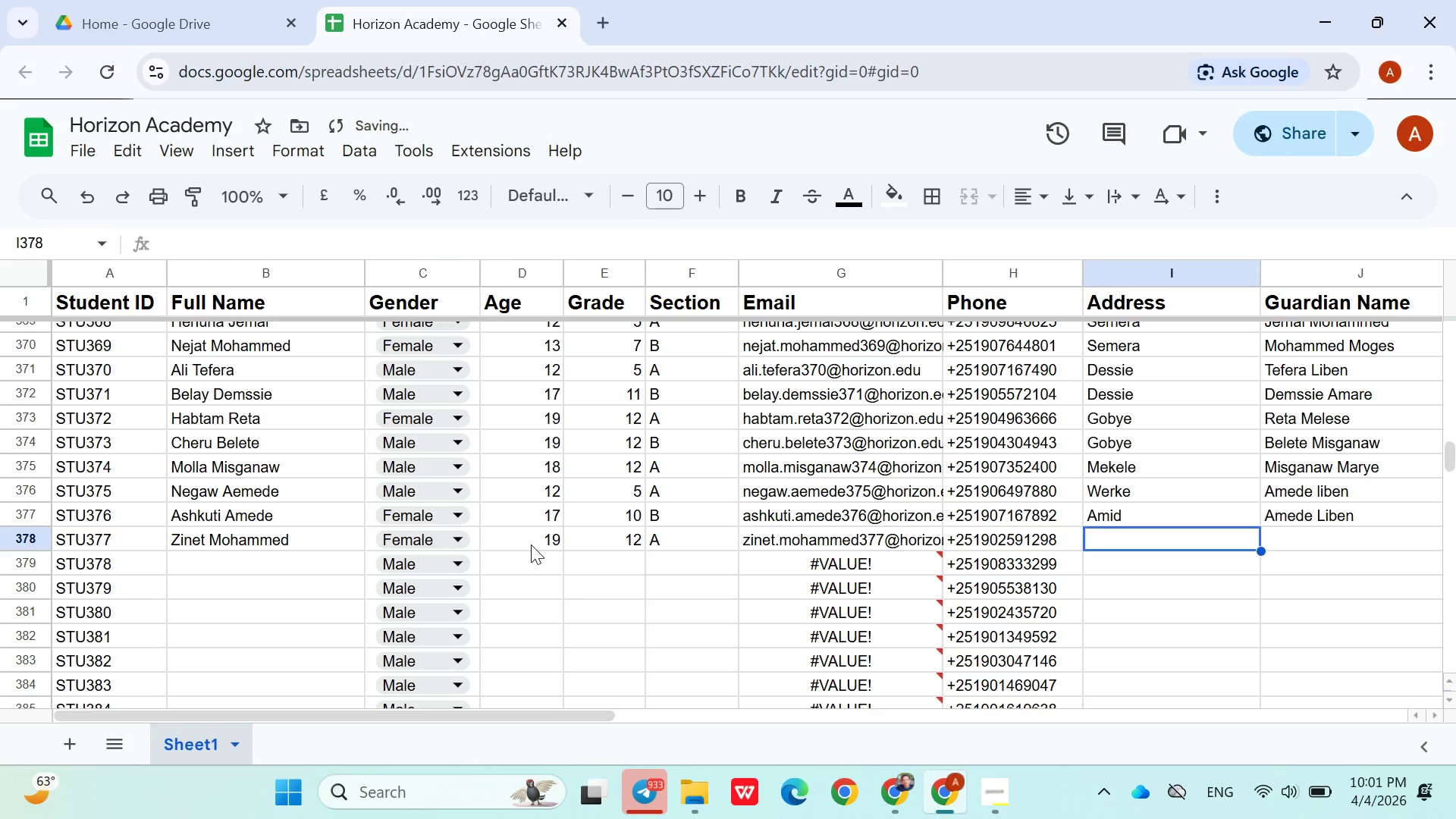 
hold_key(key=ArrowRight, duration=0.59)
 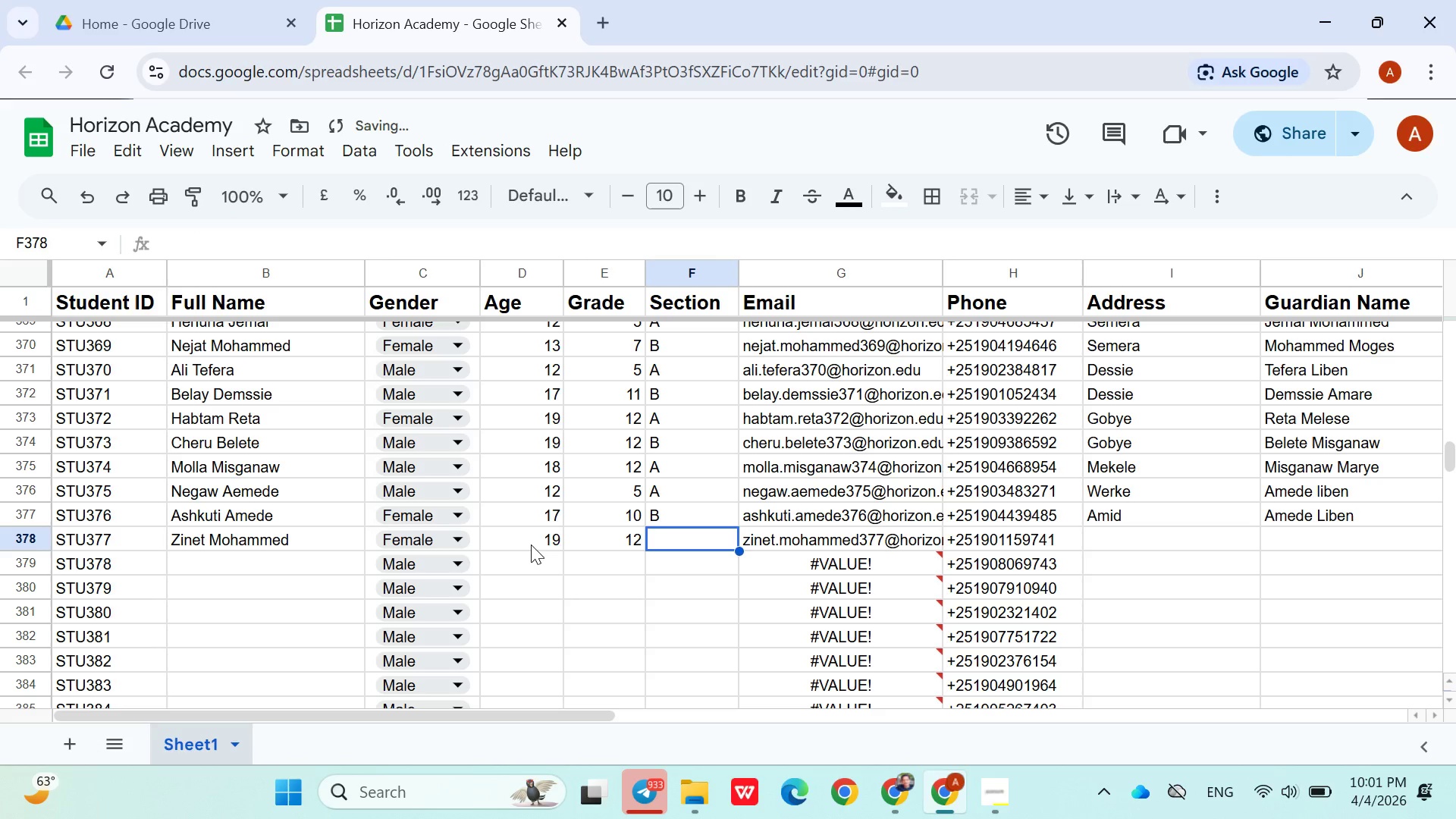 
key(ArrowRight)
 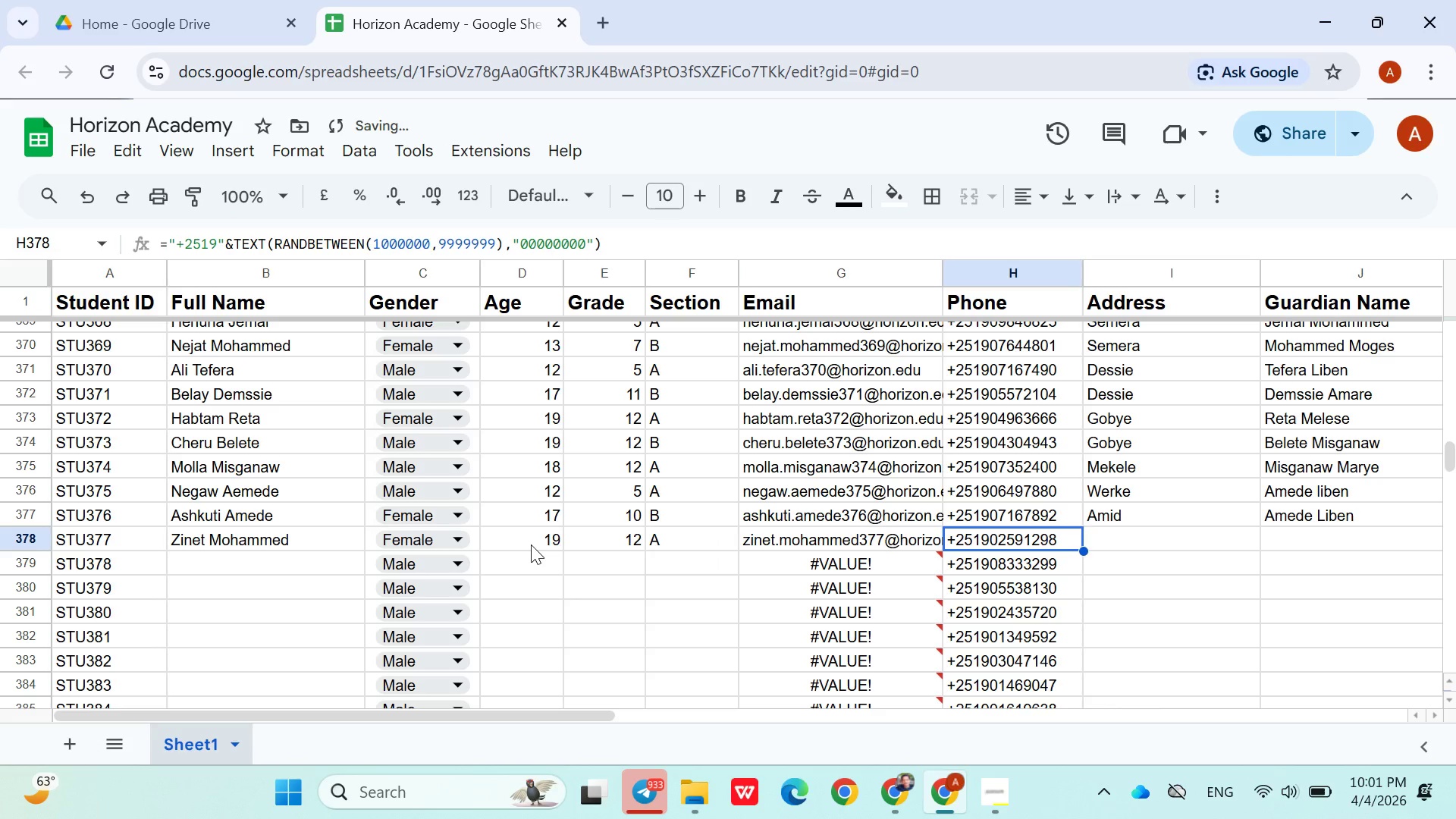 
key(ArrowRight)
 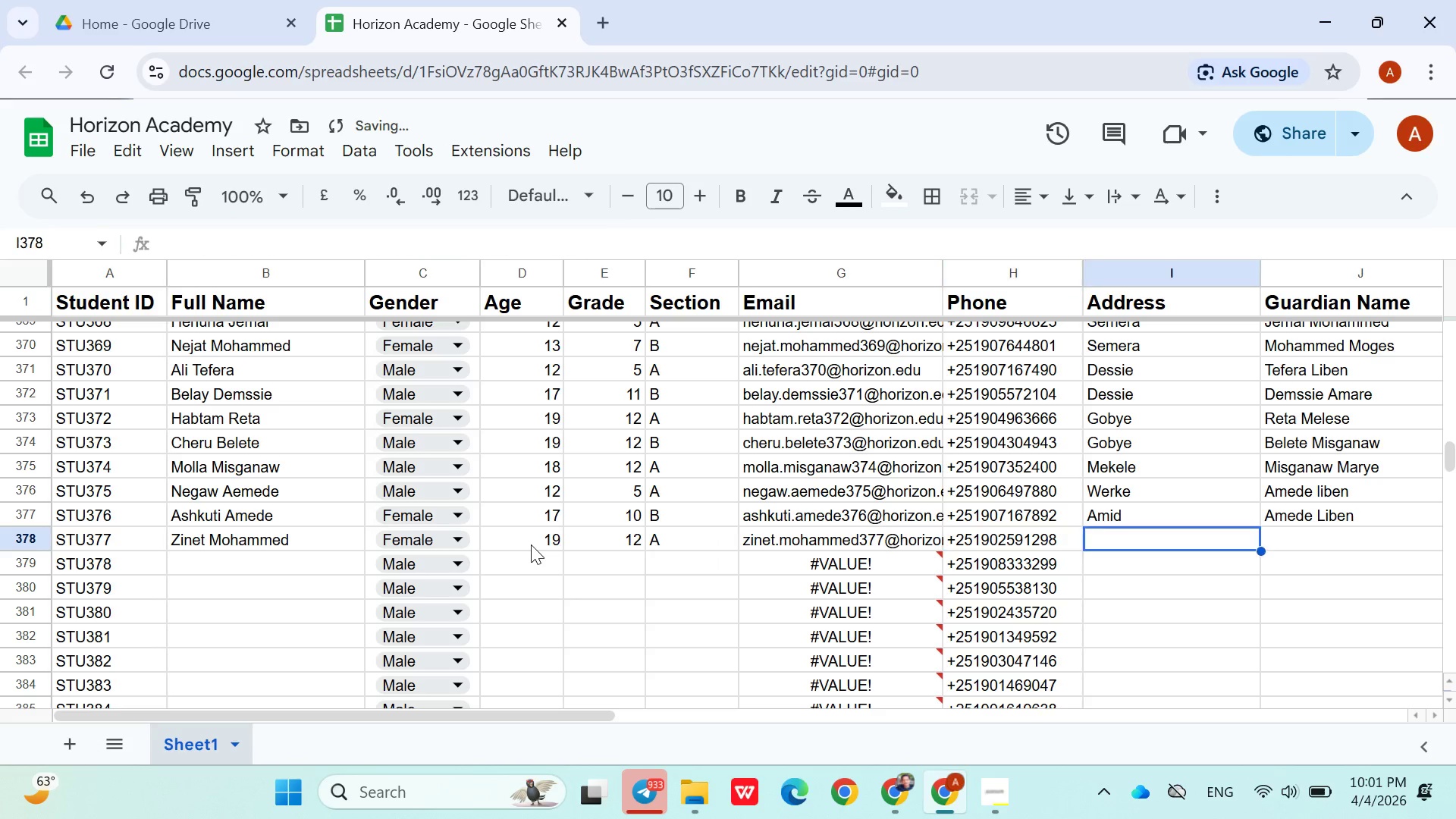 
key(ArrowRight)
 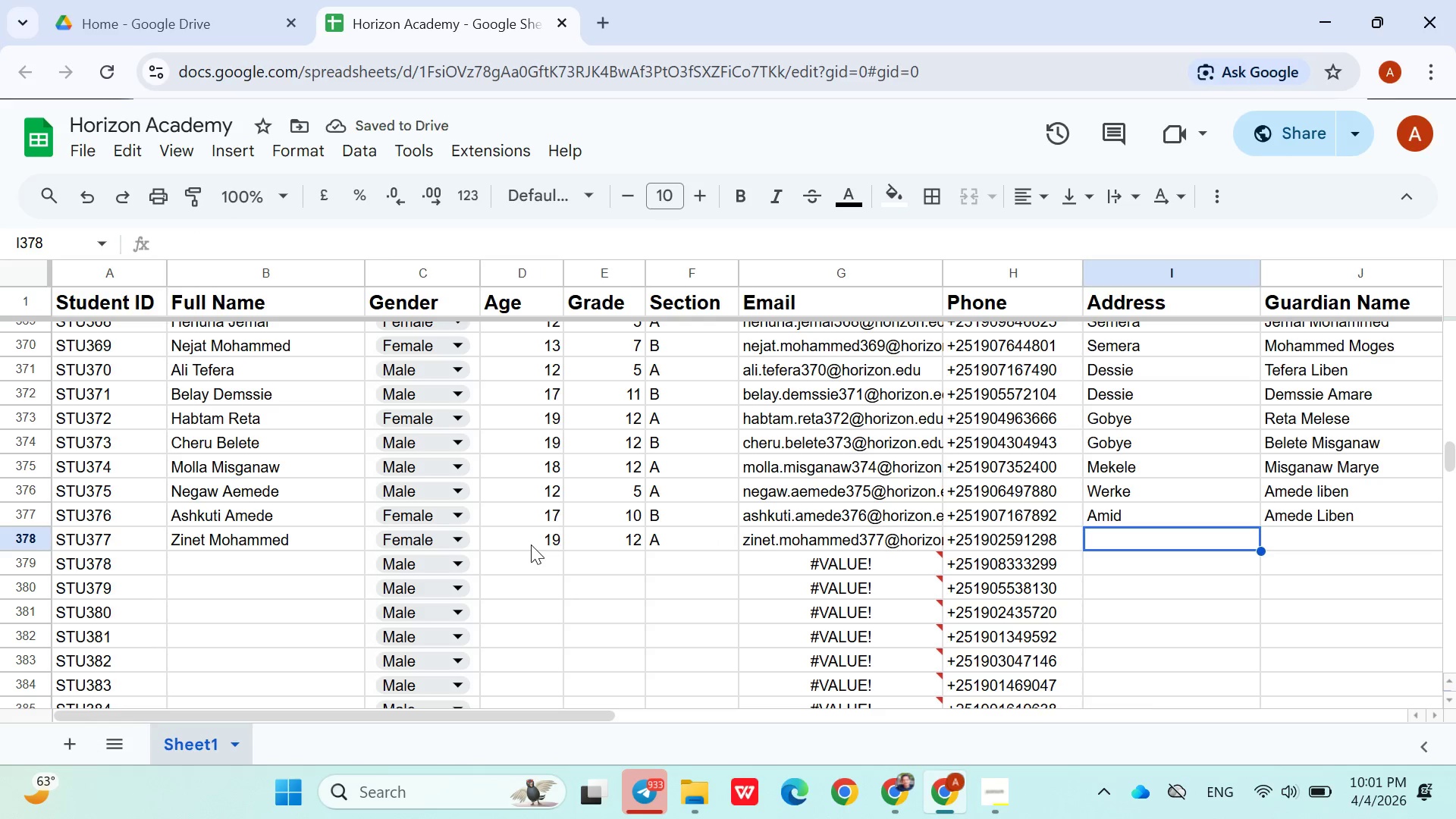 
type(Wold)
 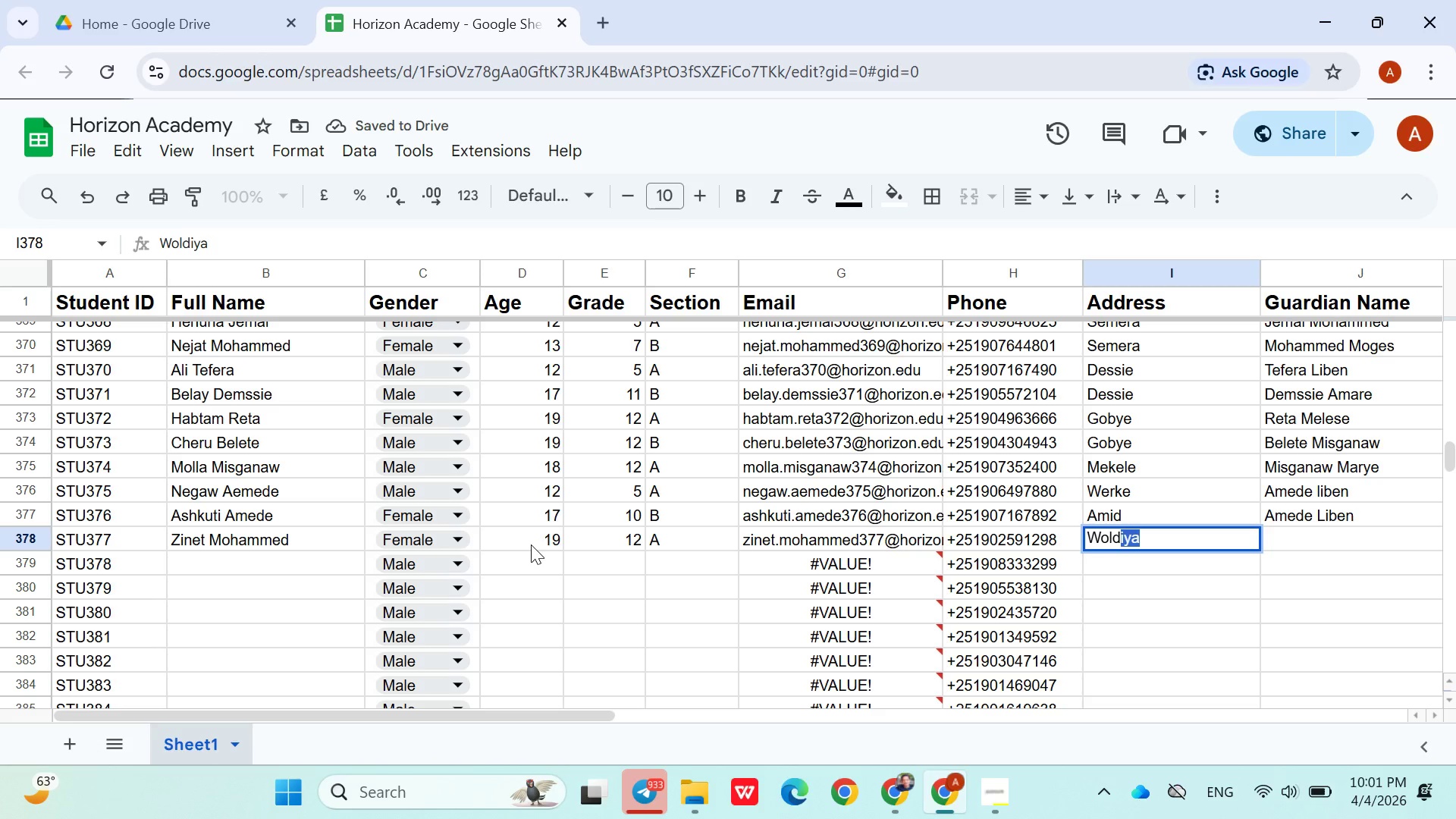 
key(ArrowRight)
 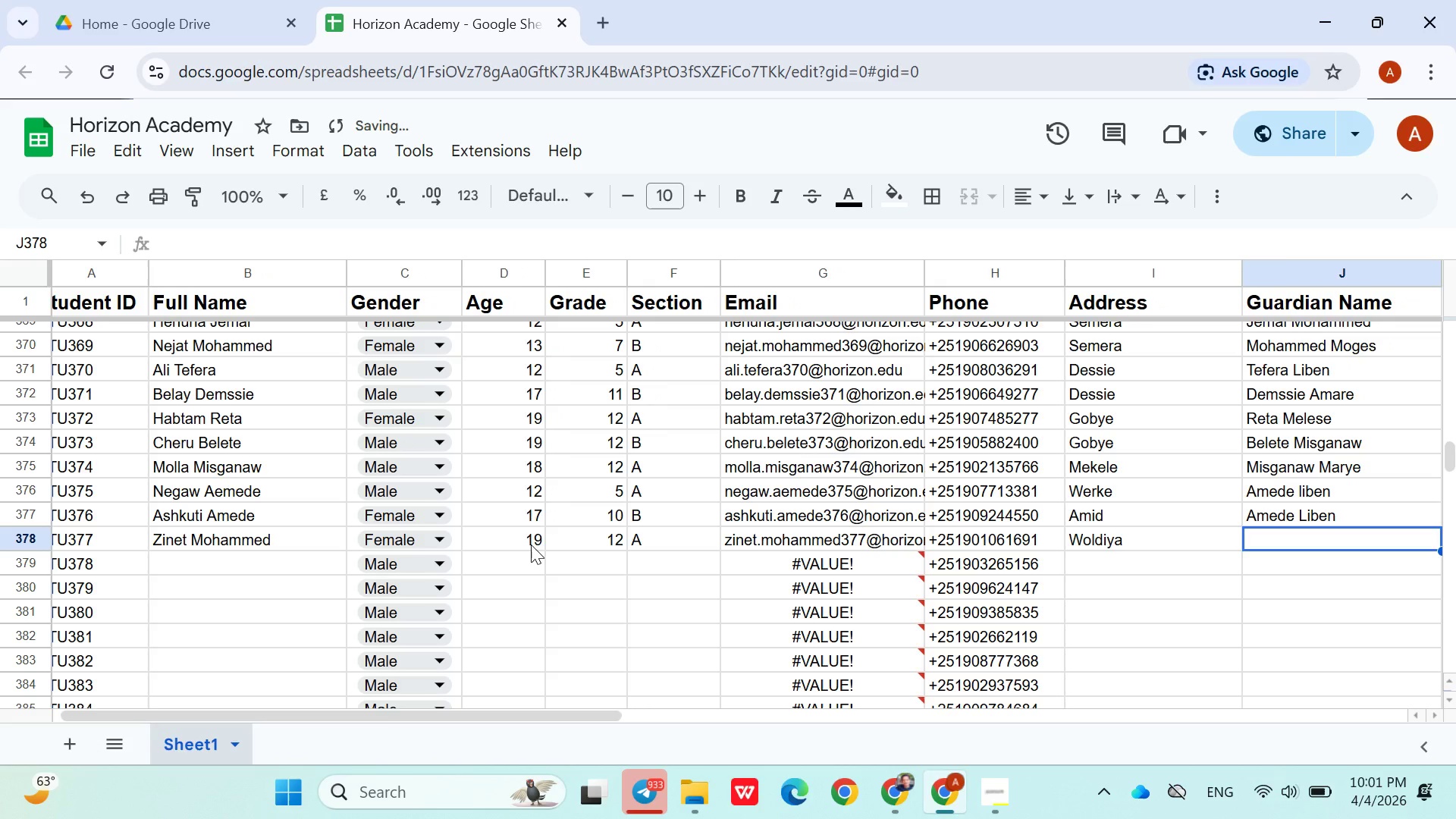 
type(Mohammed Amamaw)
 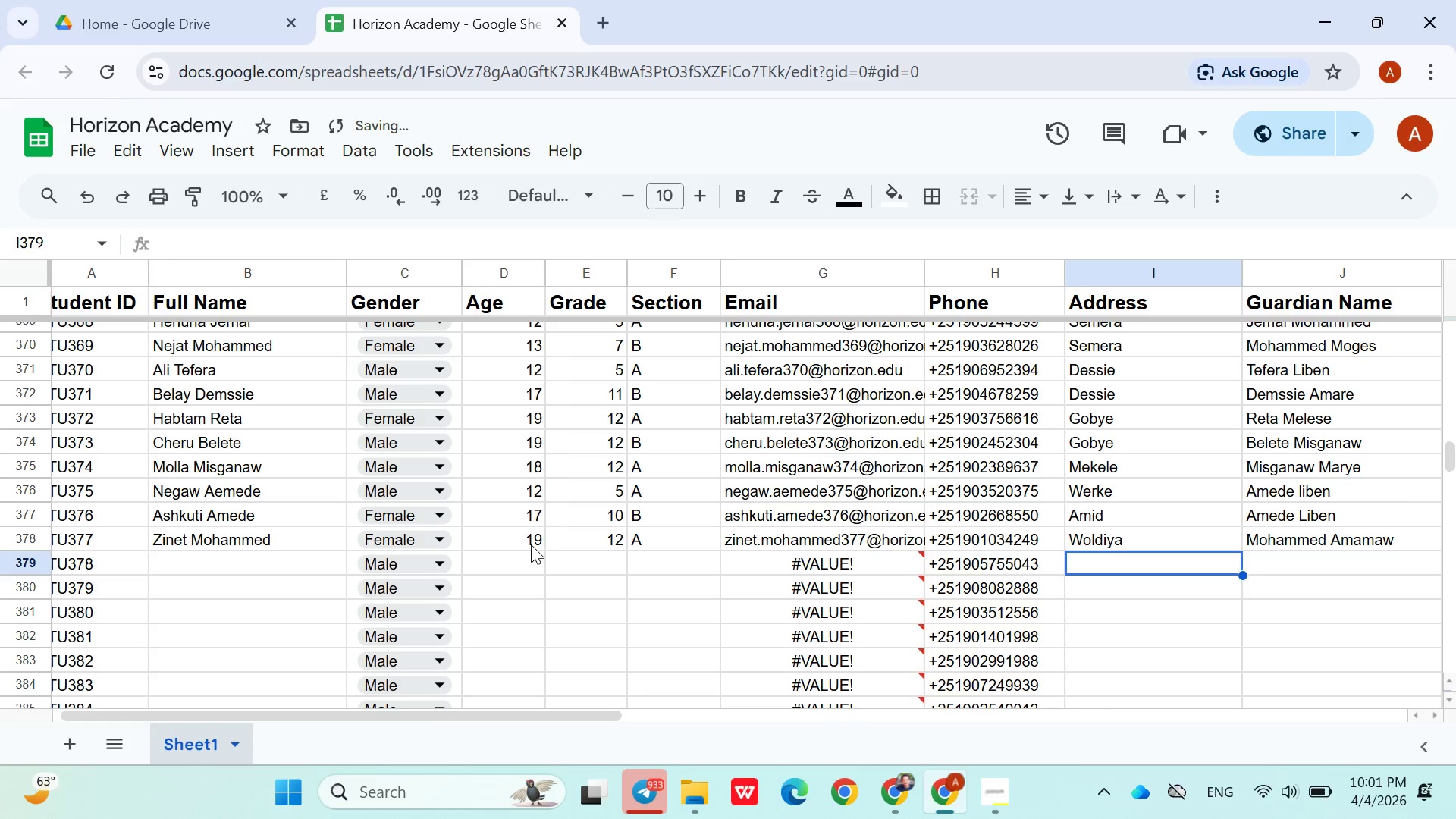 
 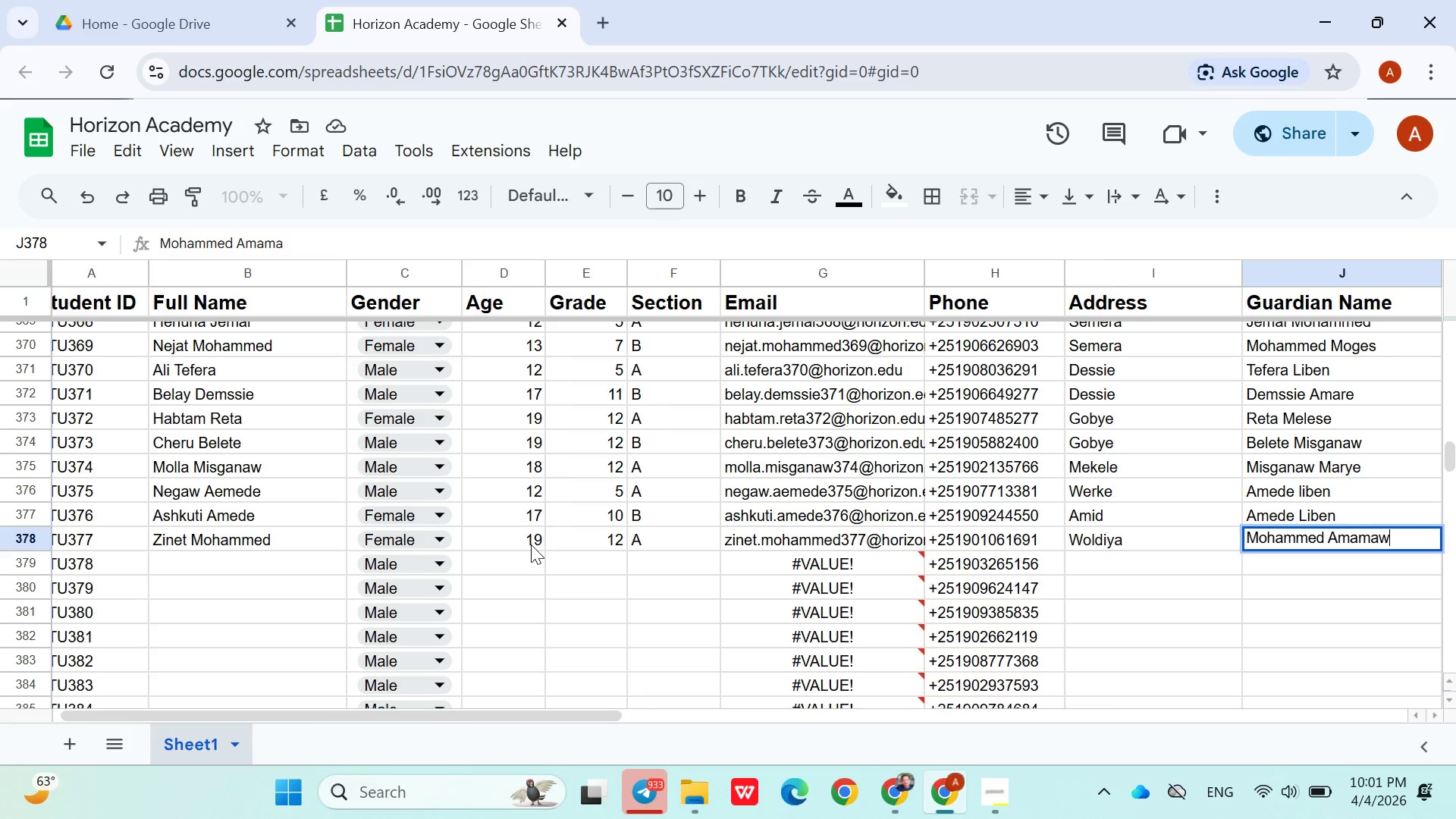 
key(ArrowDown)
 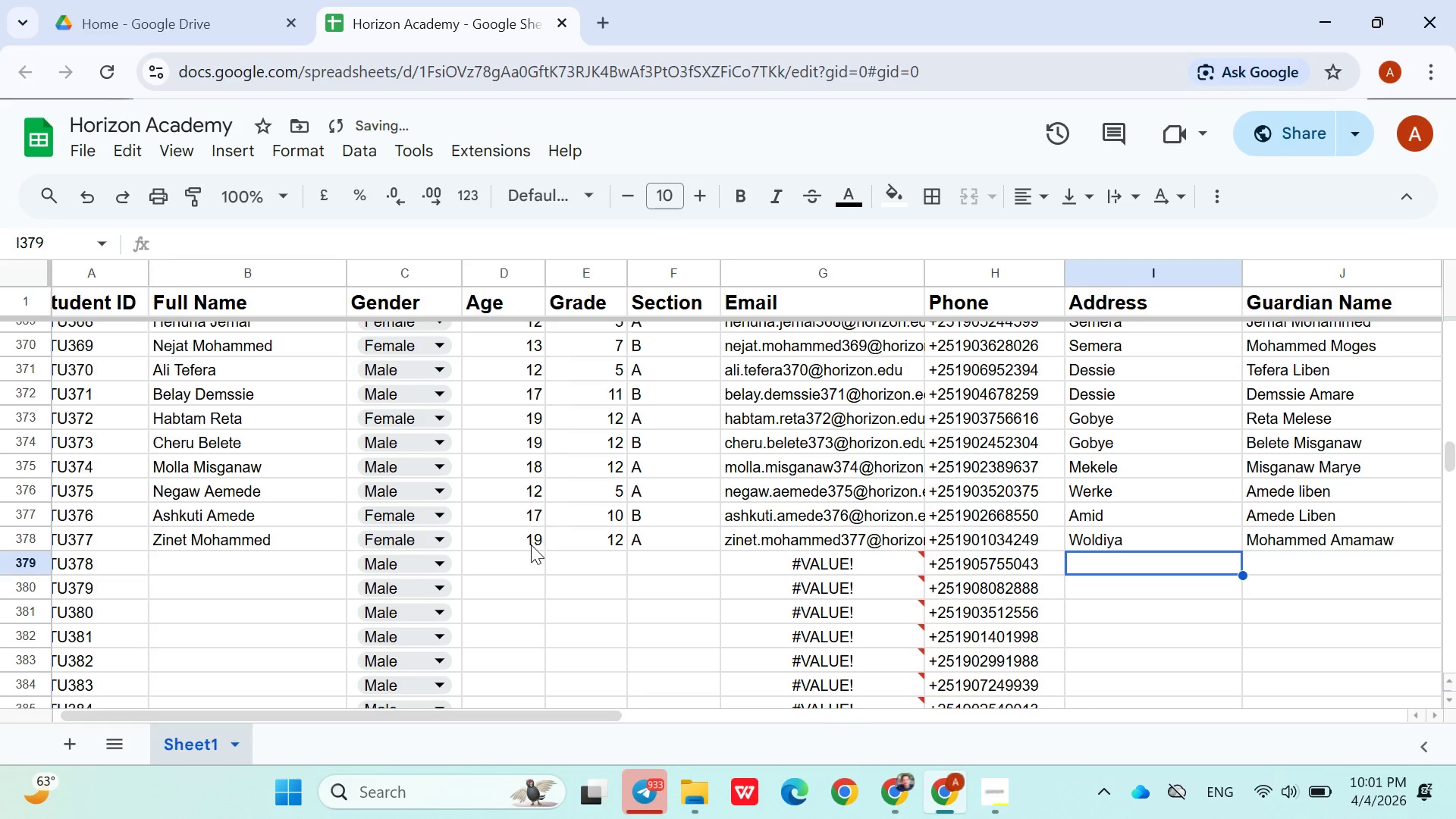 
hold_key(key=ArrowLeft, duration=0.94)
 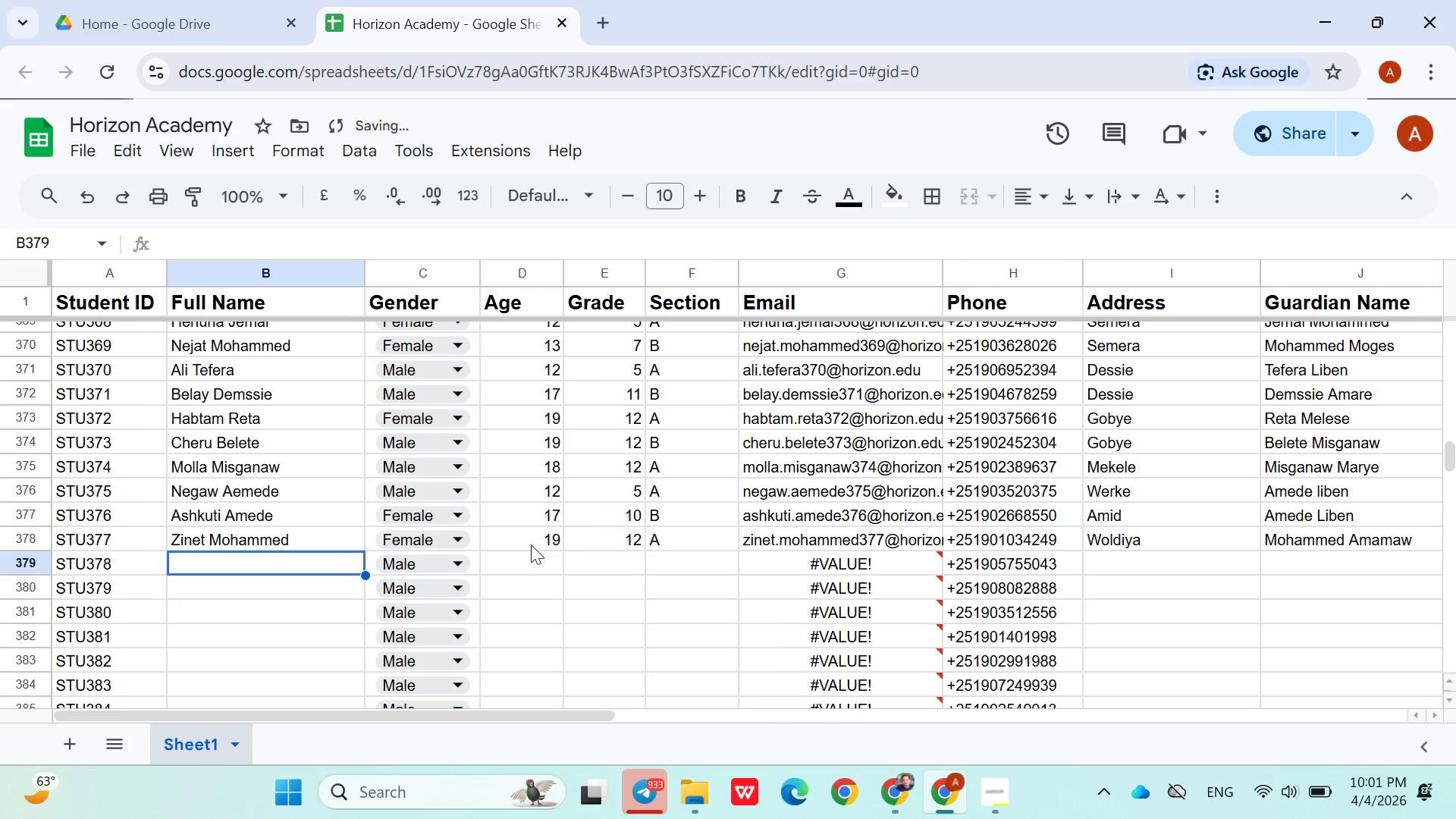 
key(ArrowRight)
 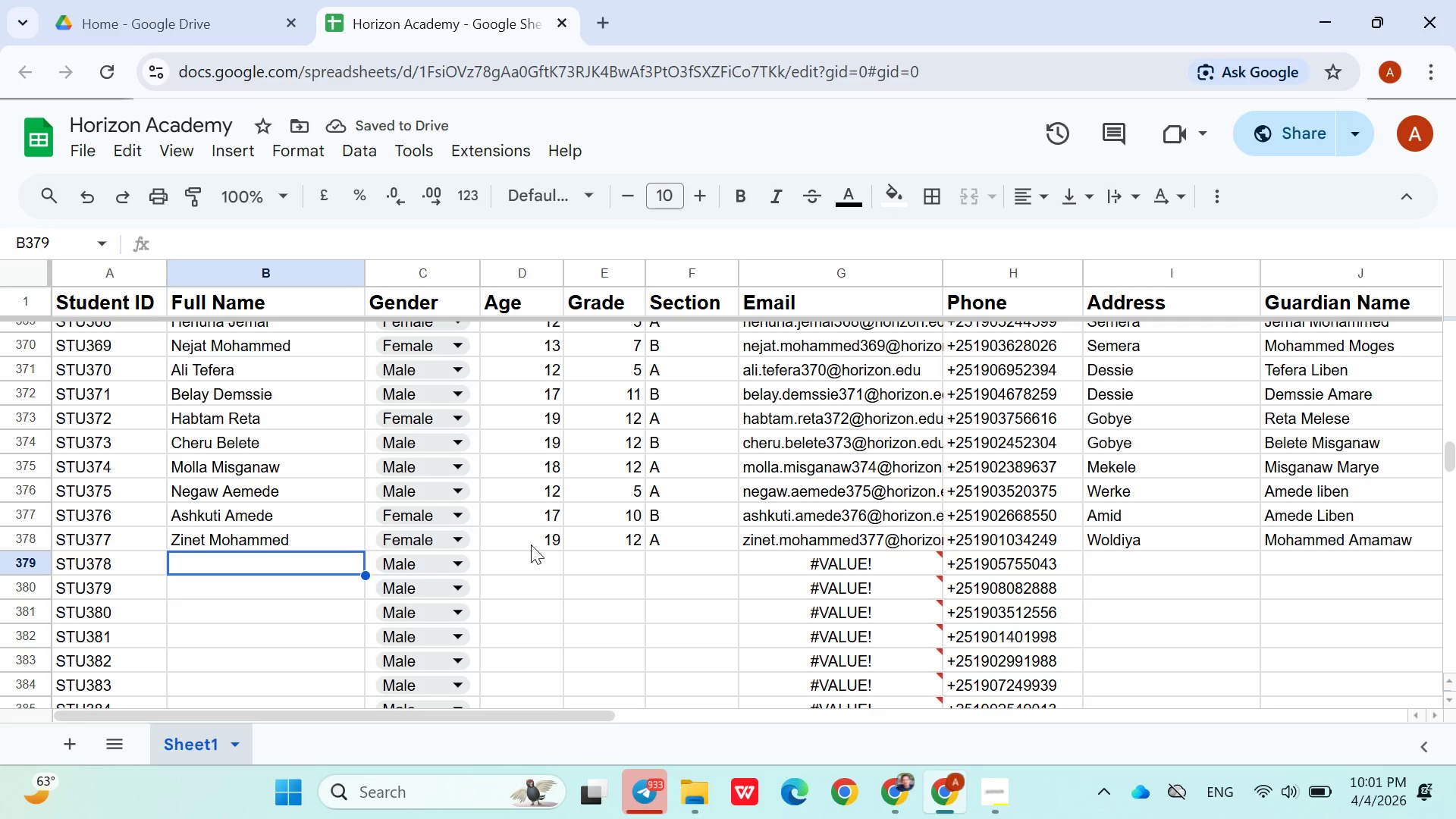 
wait(8.72)
 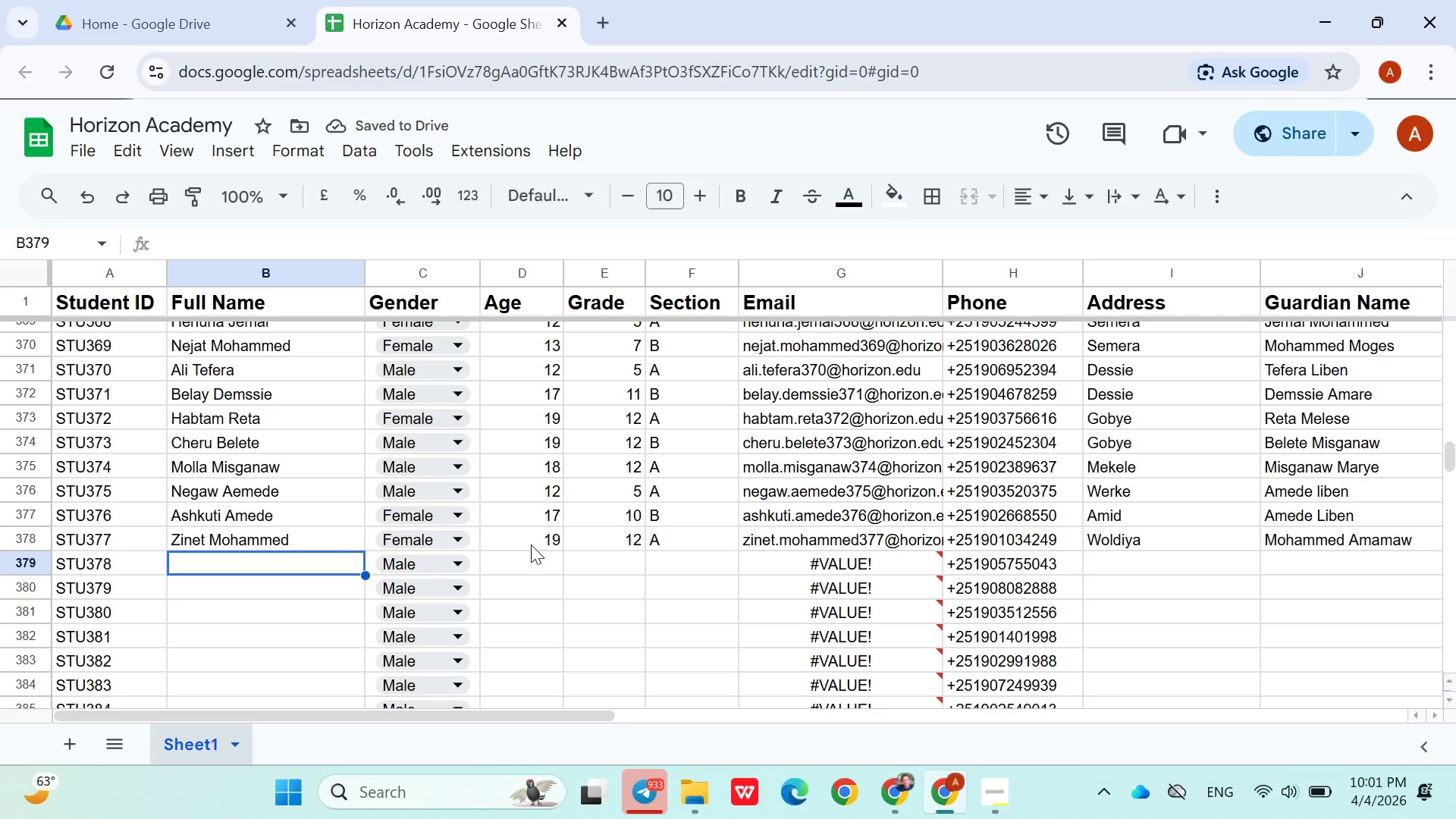 
type(Moges Beyene)
 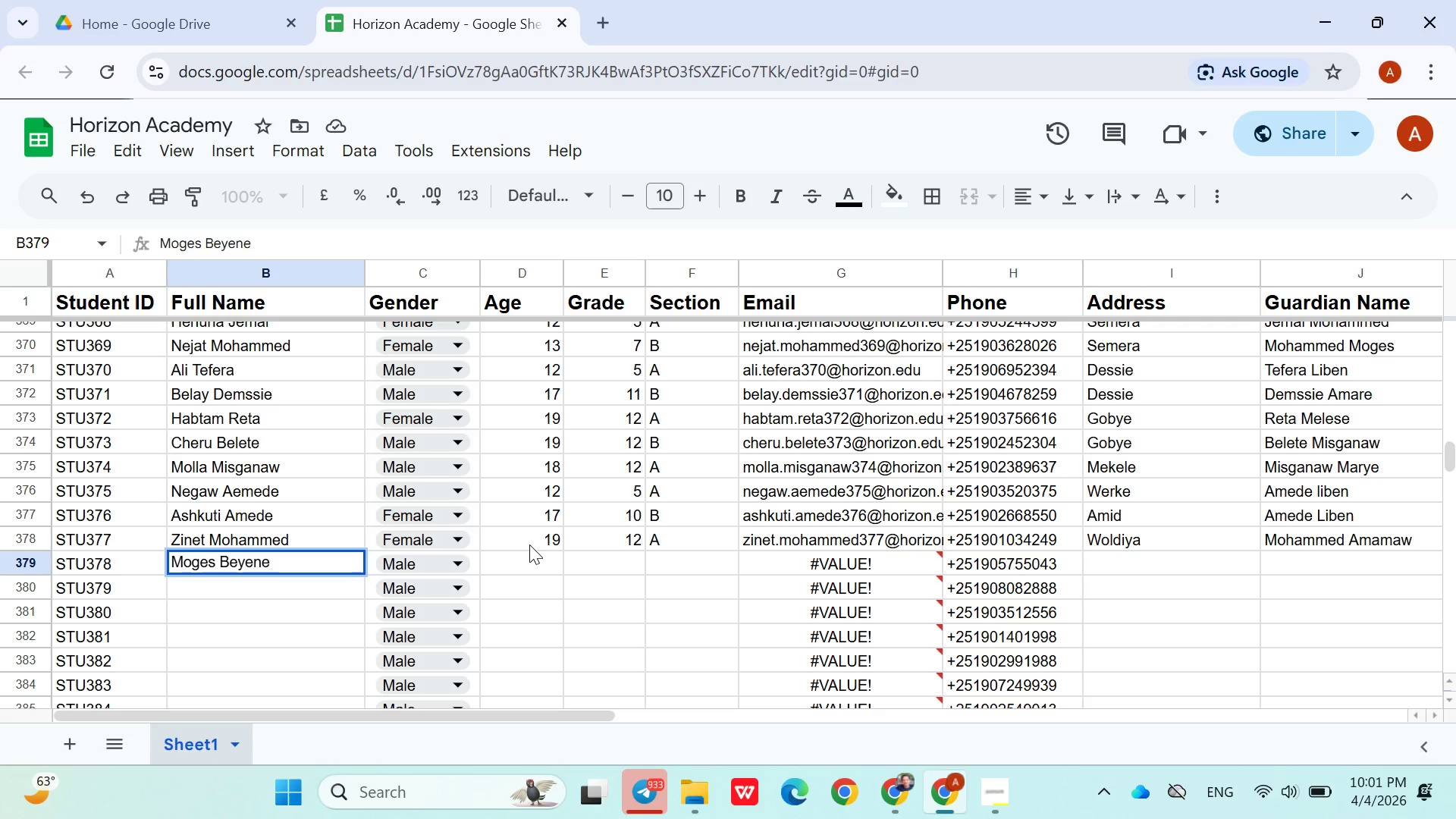 
left_click([491, 570])
 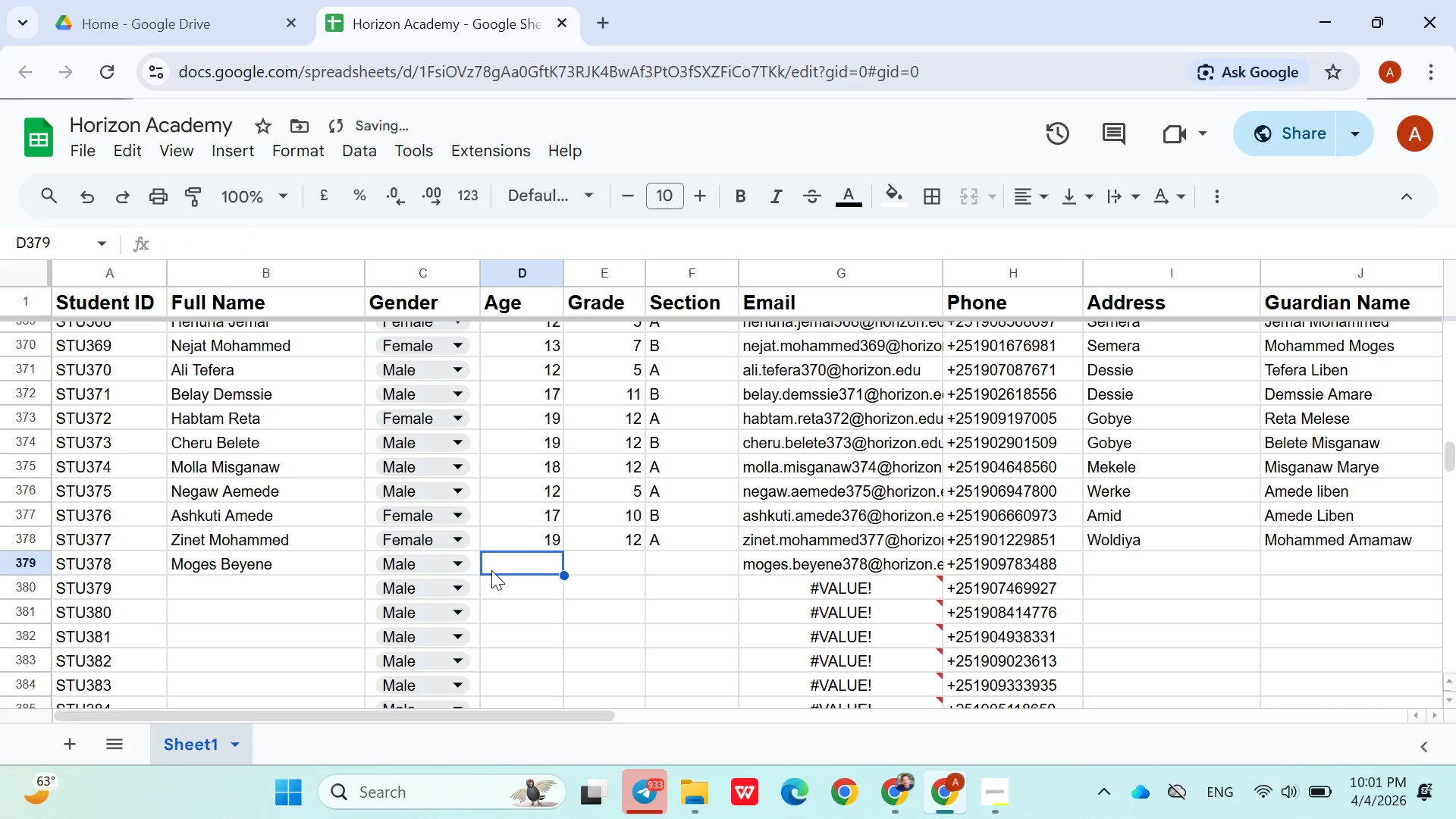 
key(6)
 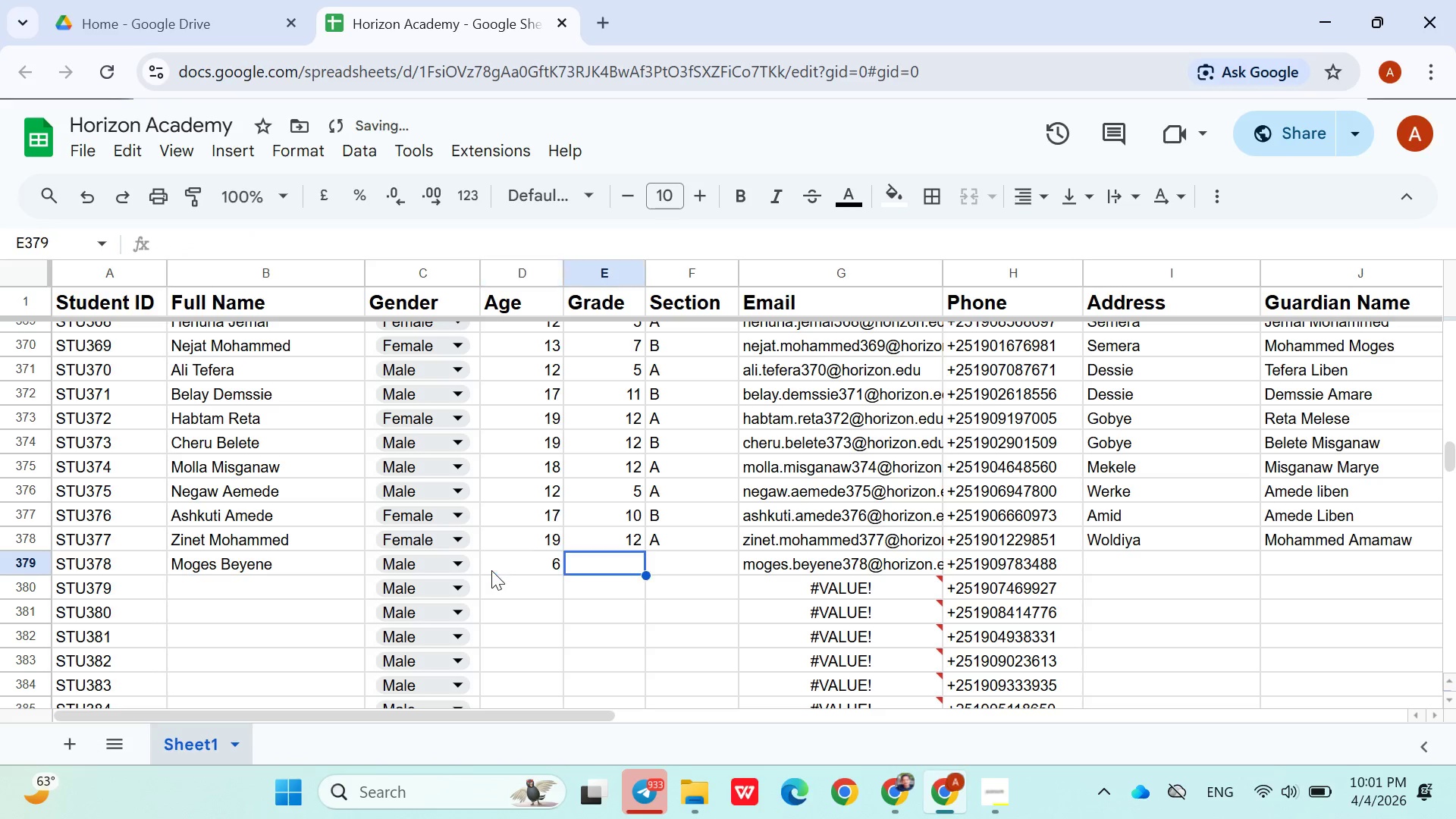 
key(ArrowRight)
 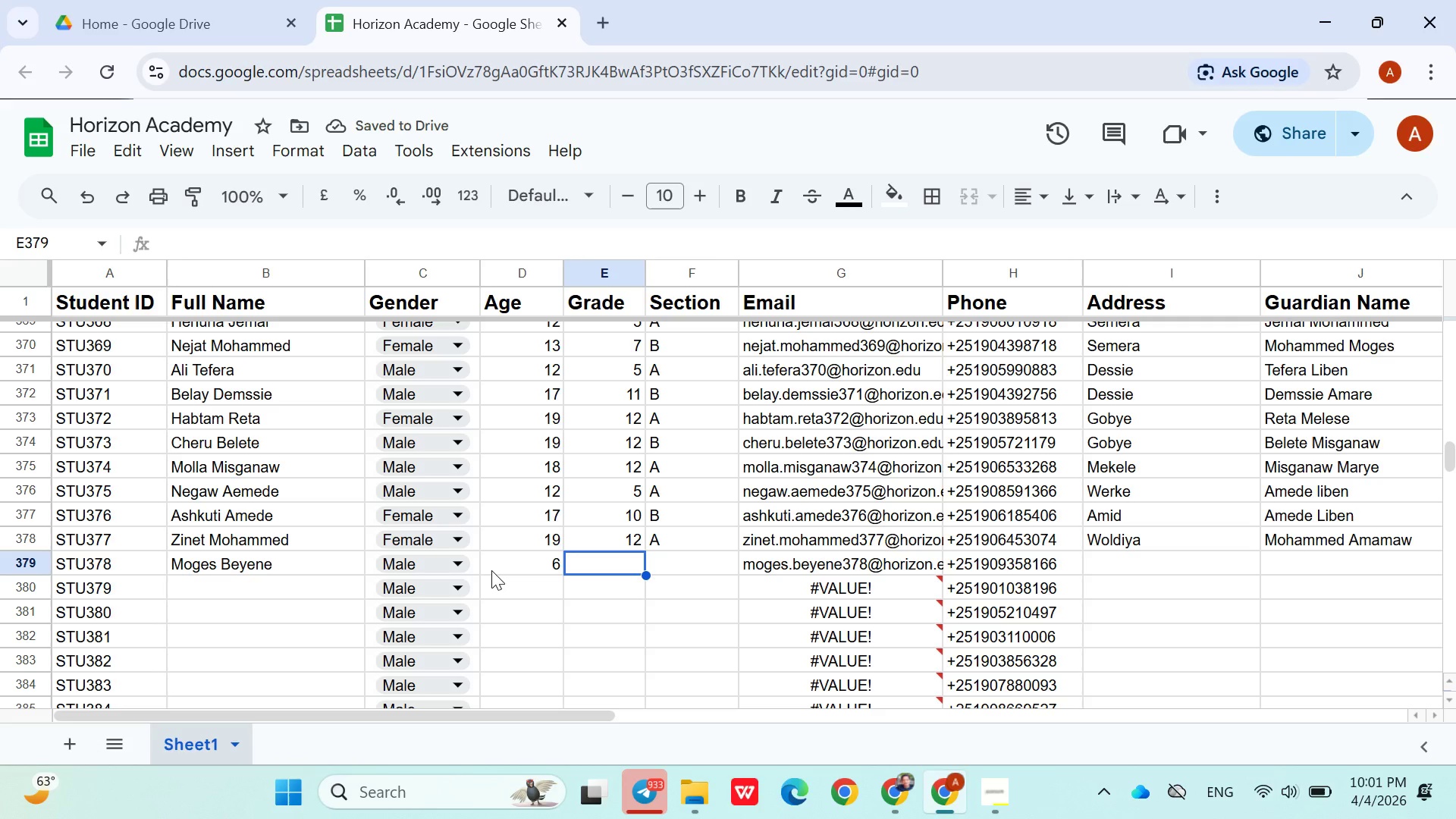 
key(Shift+K)
 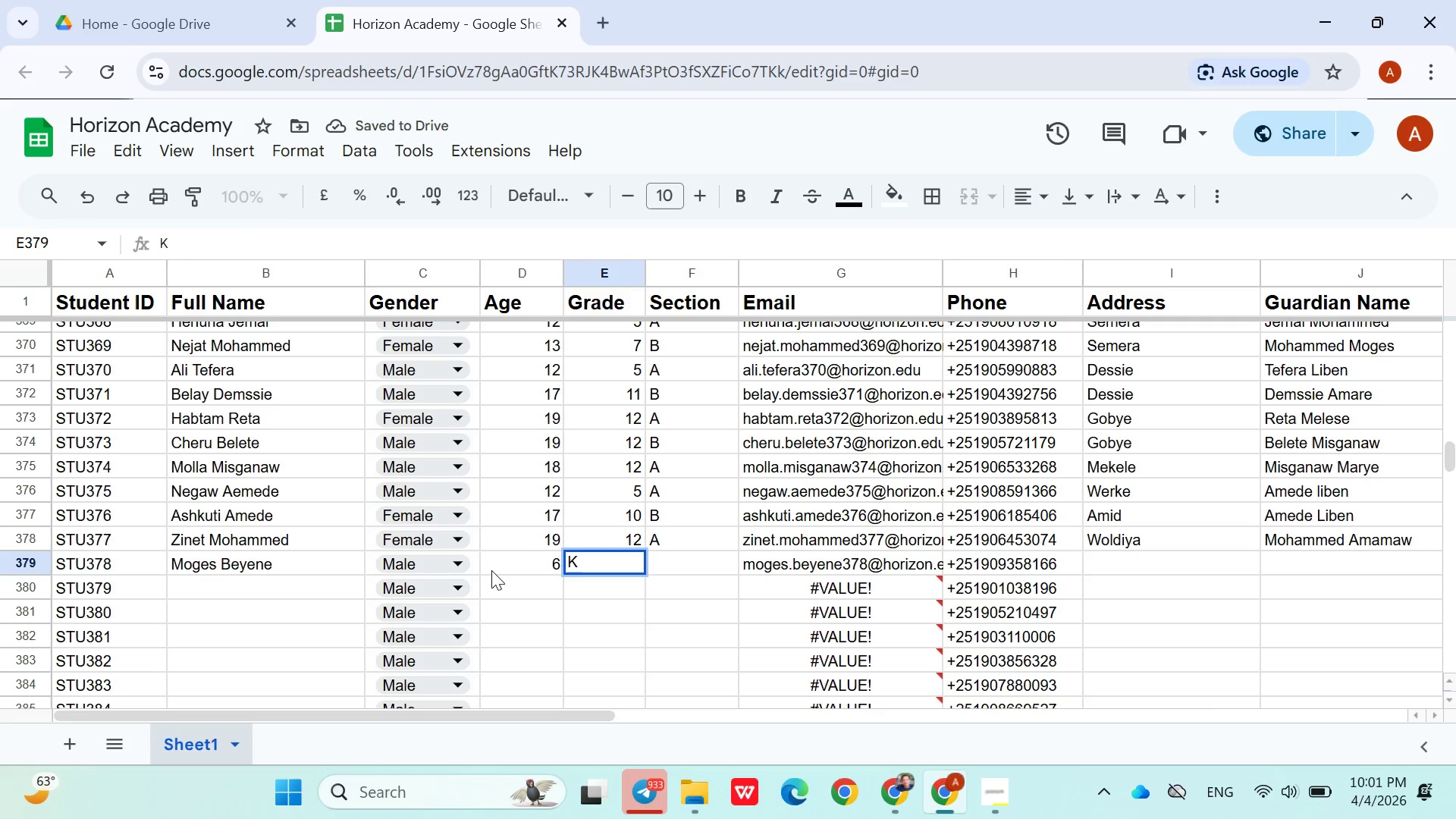 
key(ArrowRight)
 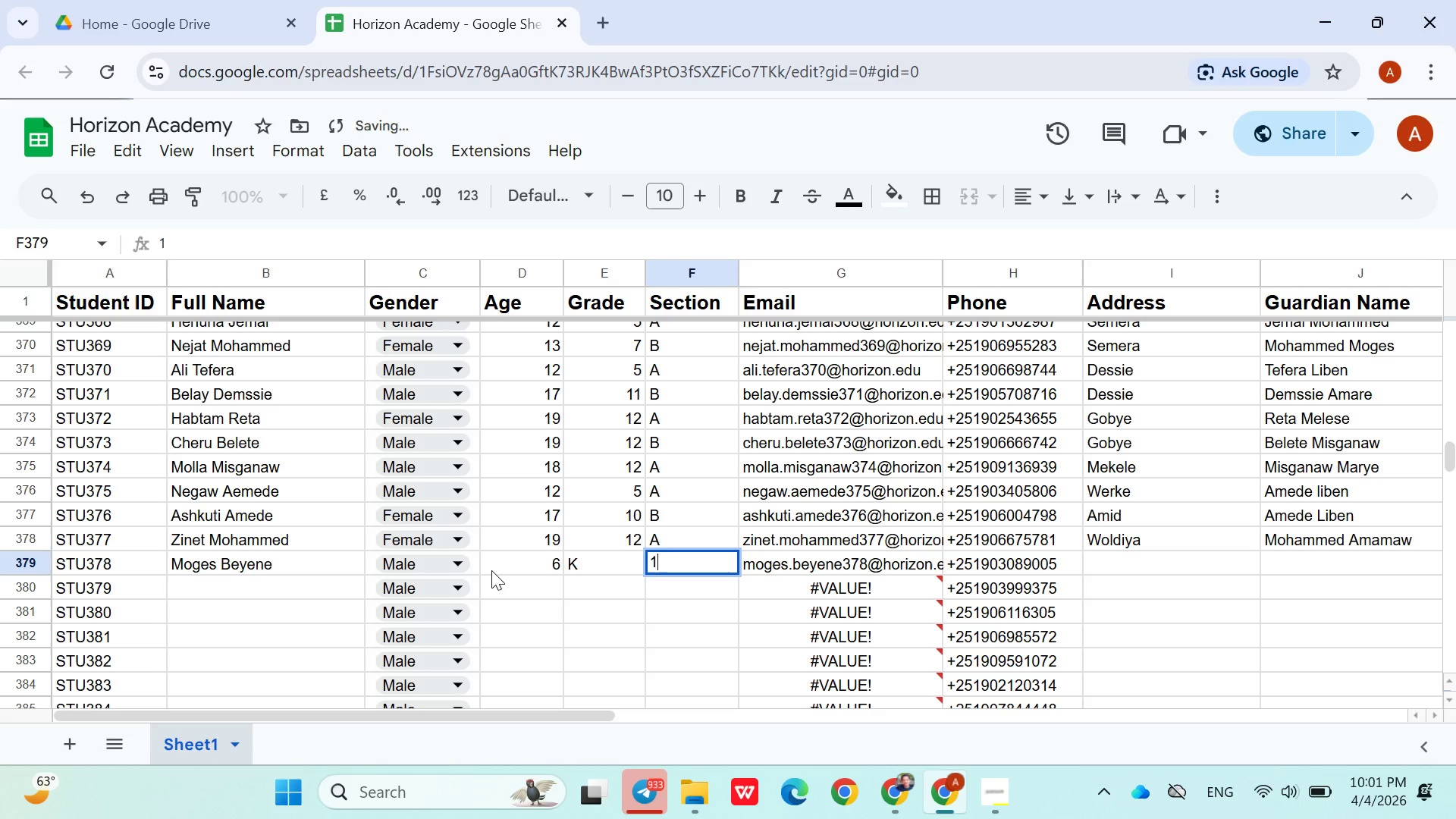 
type(12)
 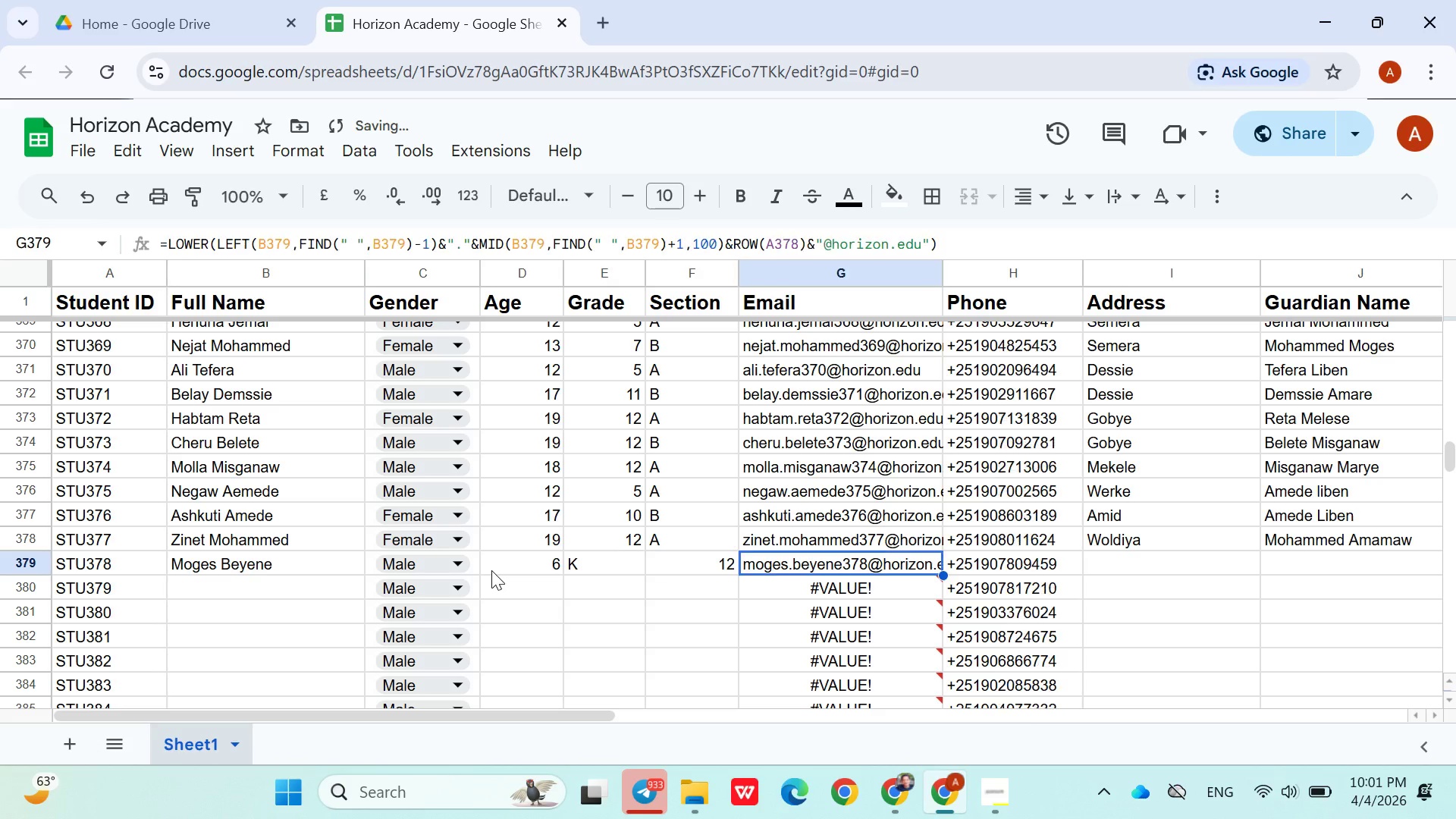 
key(ArrowRight)
 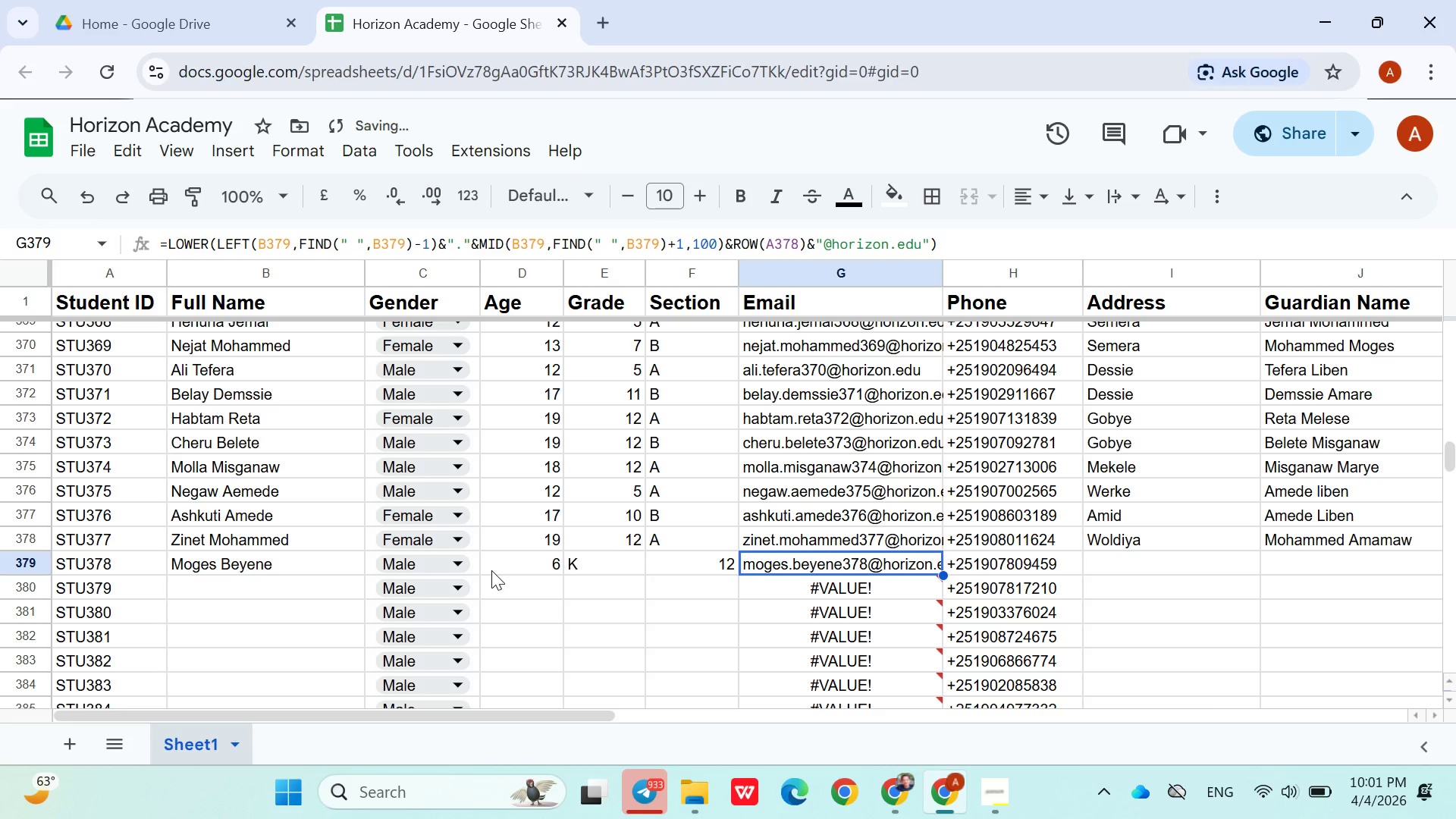 
hold_key(key=ShiftLeft, duration=0.89)
 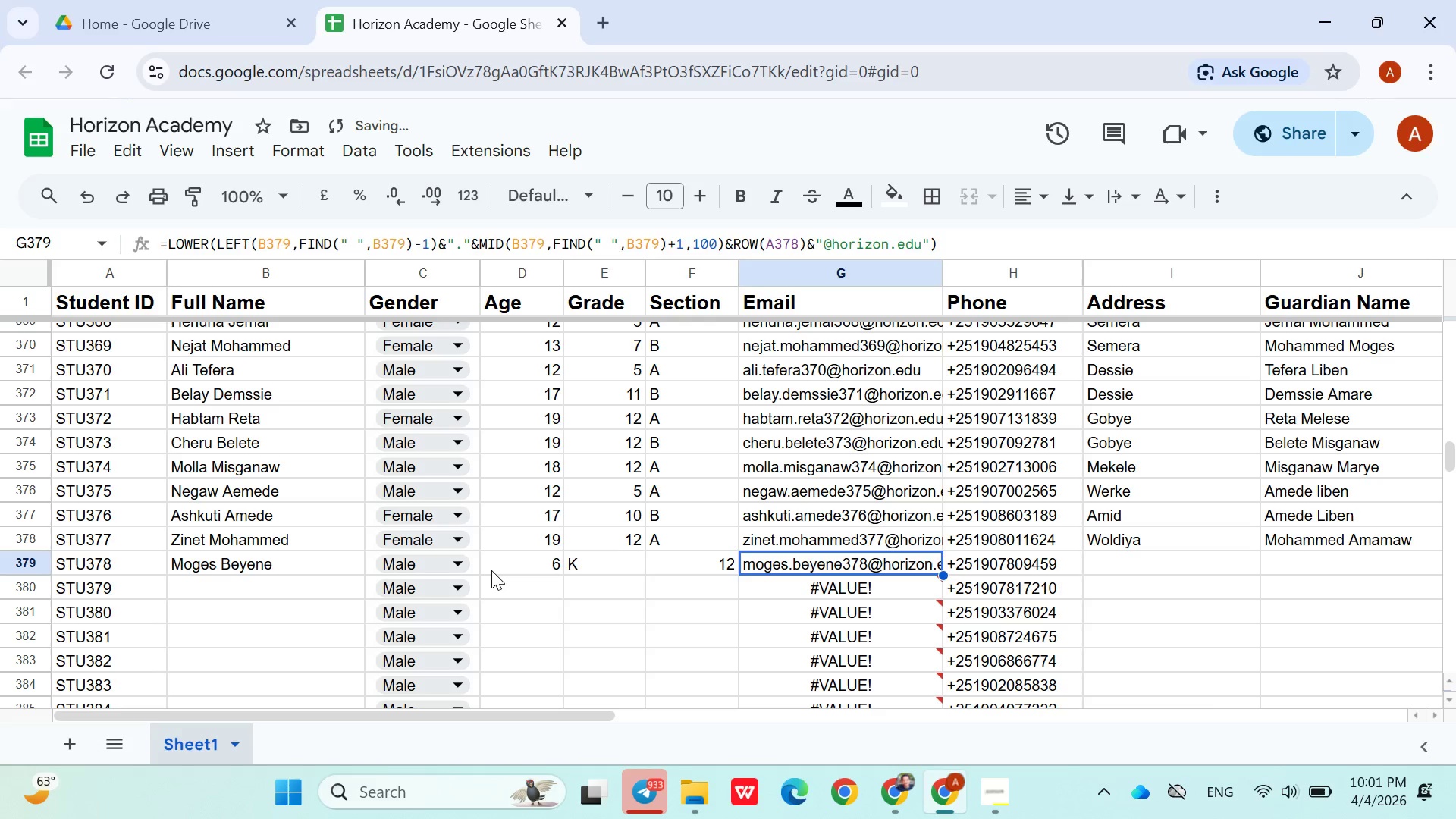 
key(ArrowLeft)
 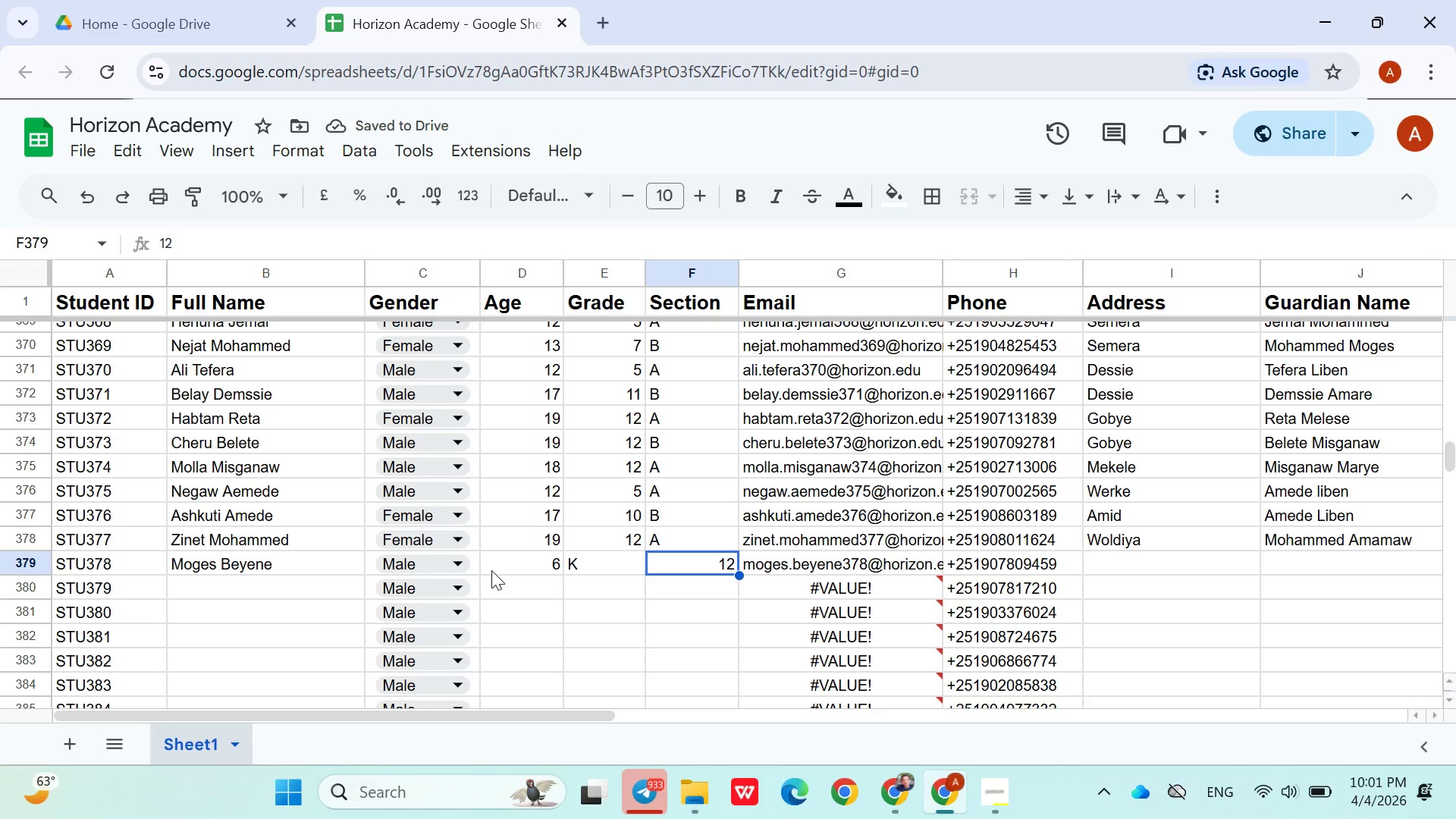 
key(Shift+A)
 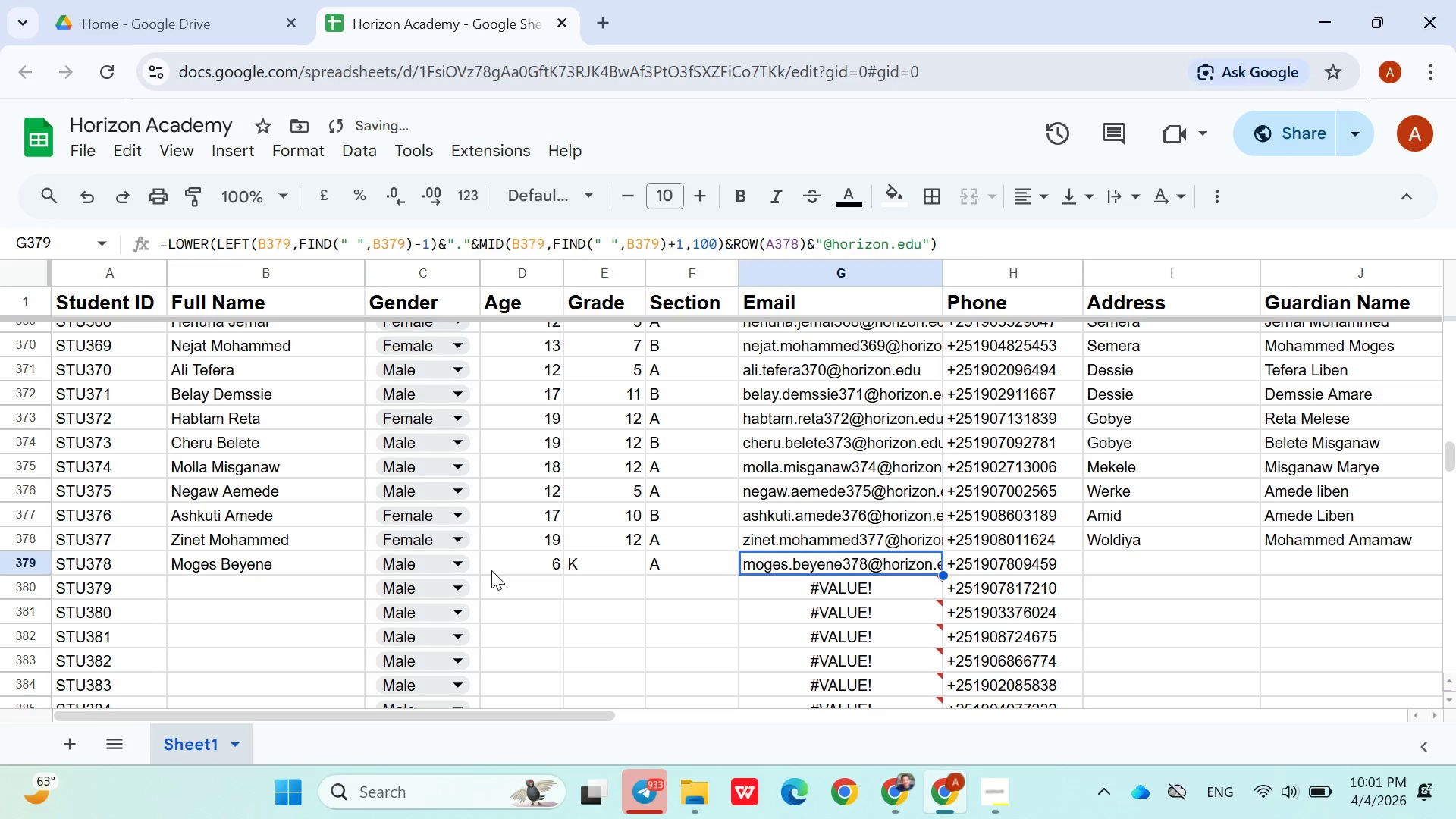 
key(ArrowRight)
 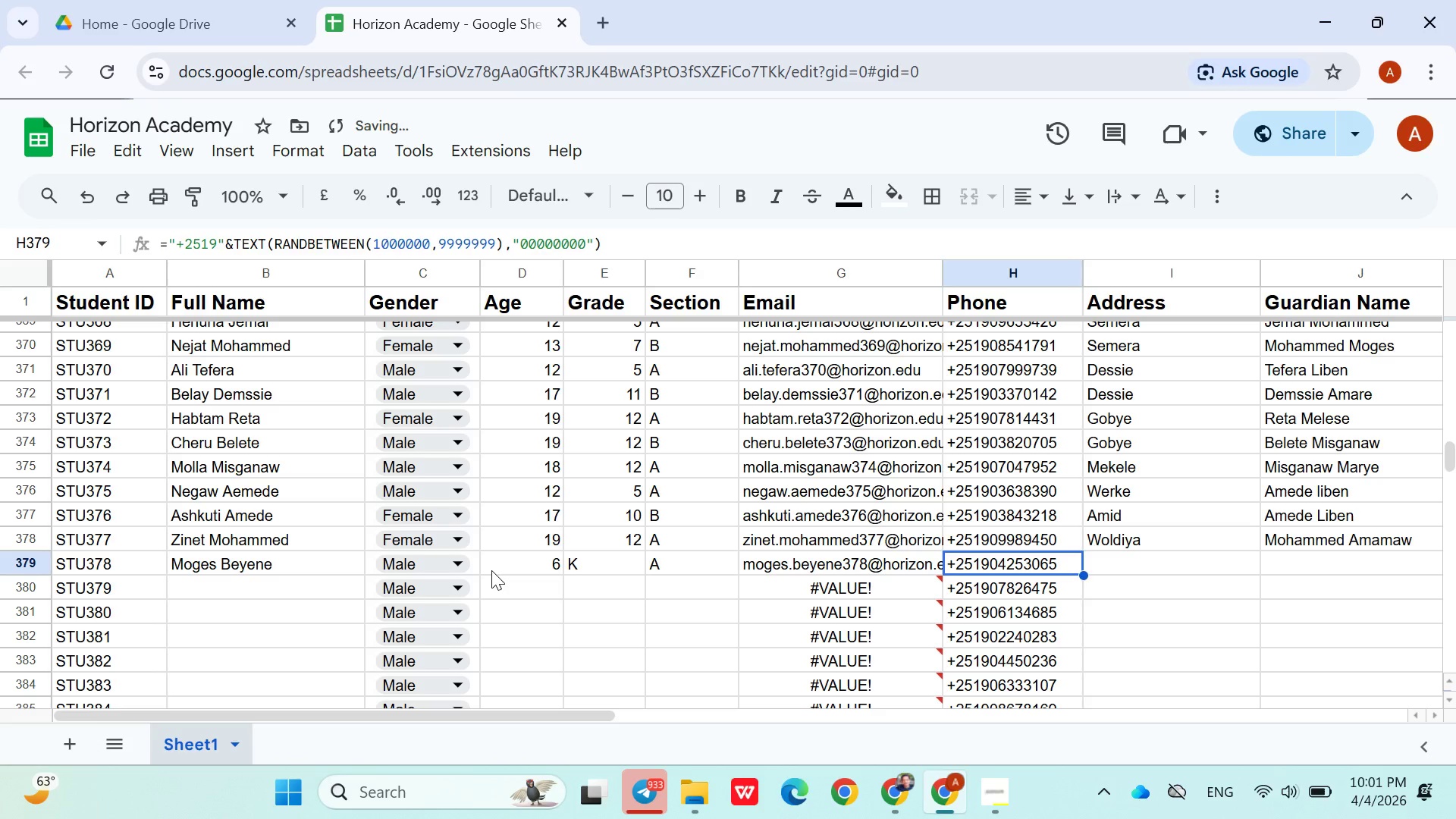 
key(ArrowRight)
 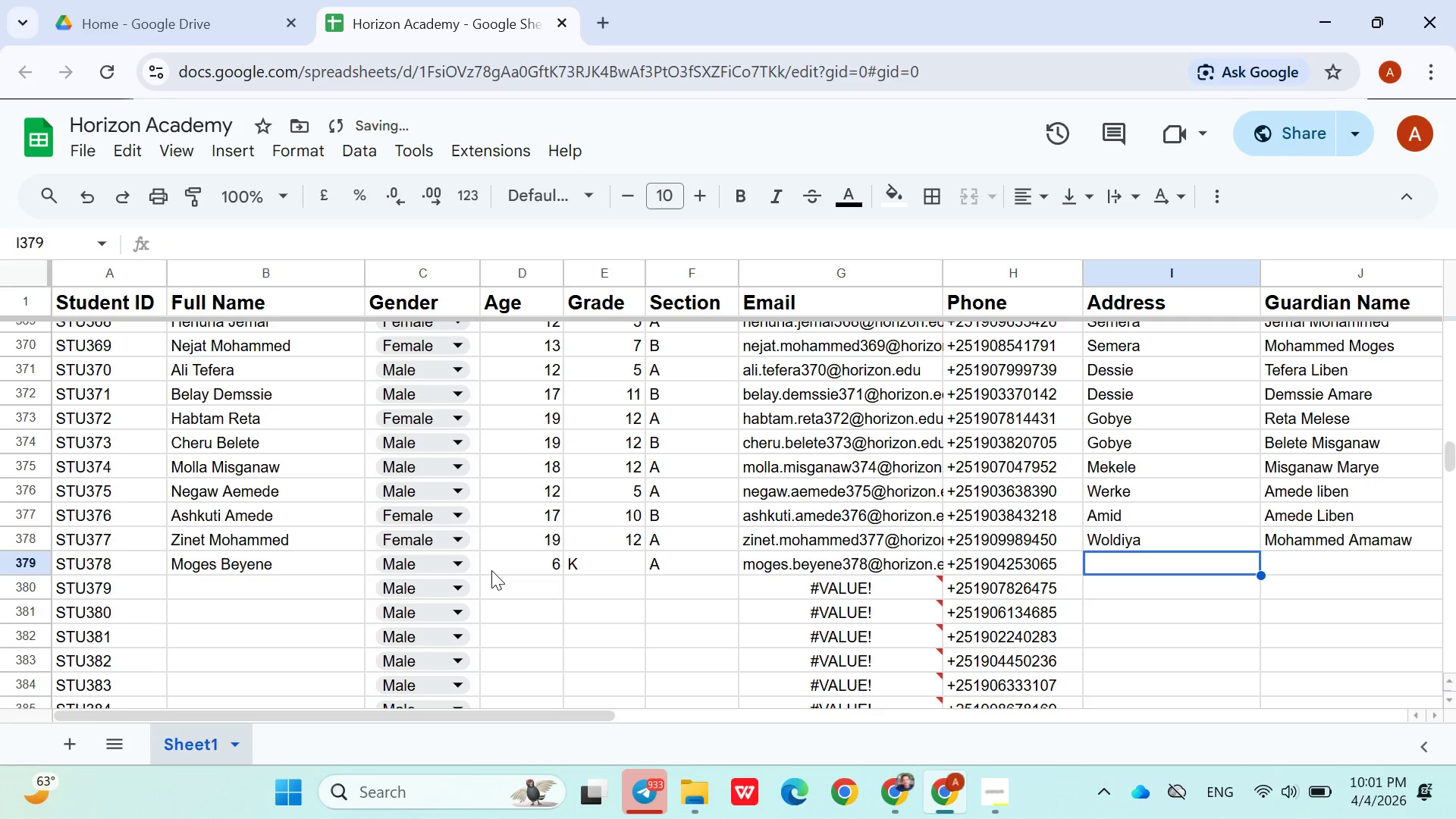 
key(ArrowRight)
 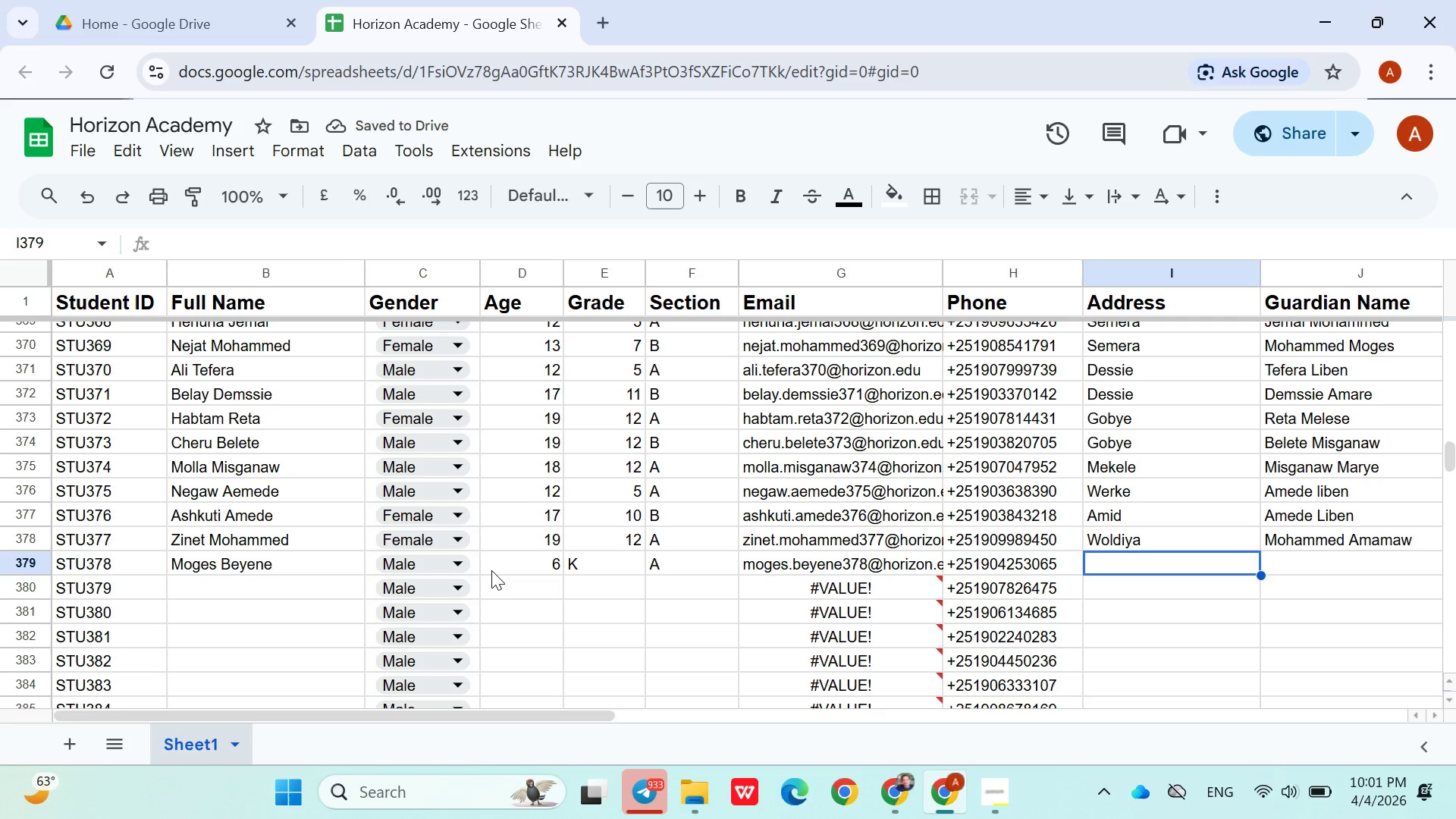 
type(wold)
 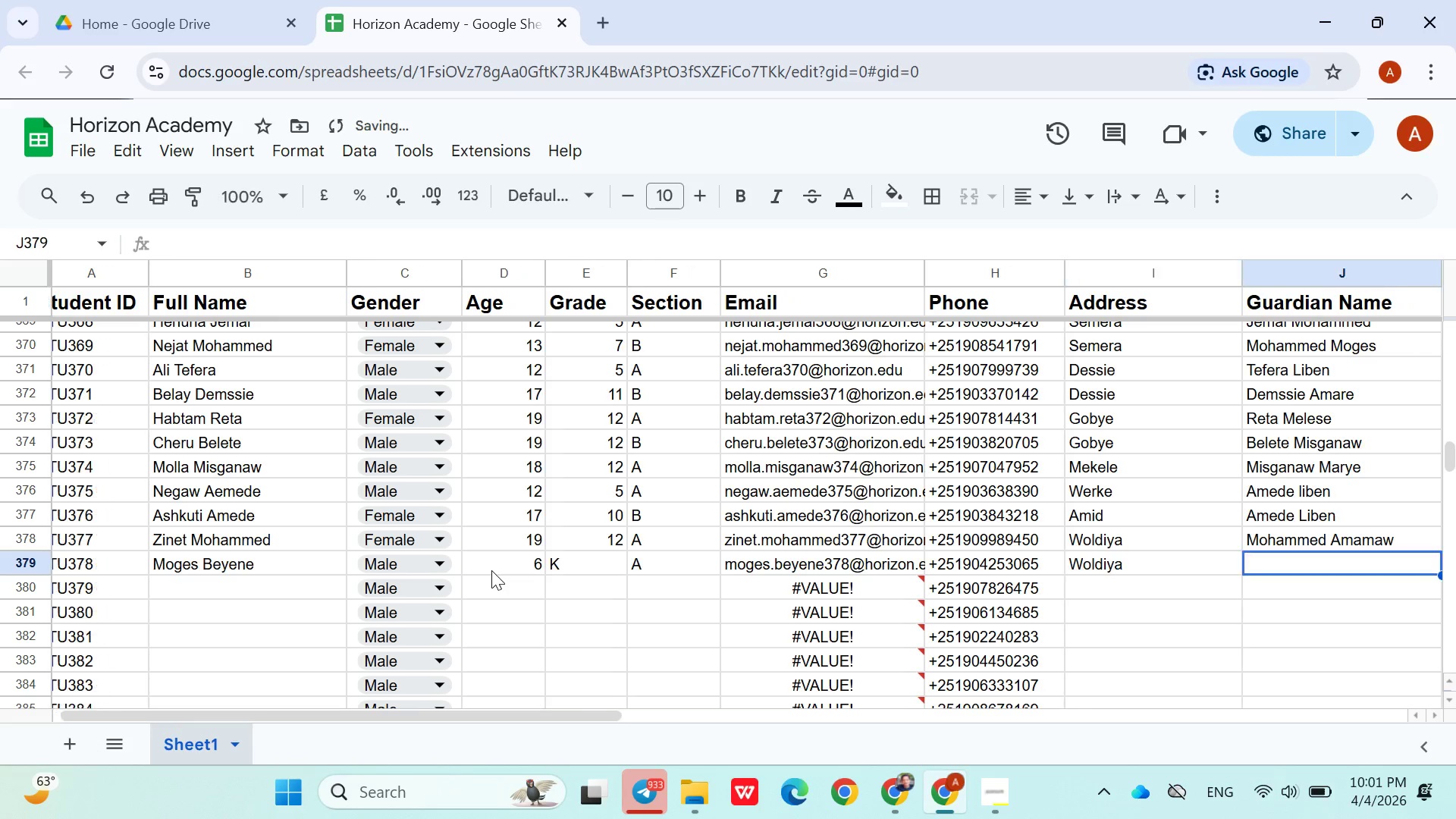 
key(ArrowRight)
 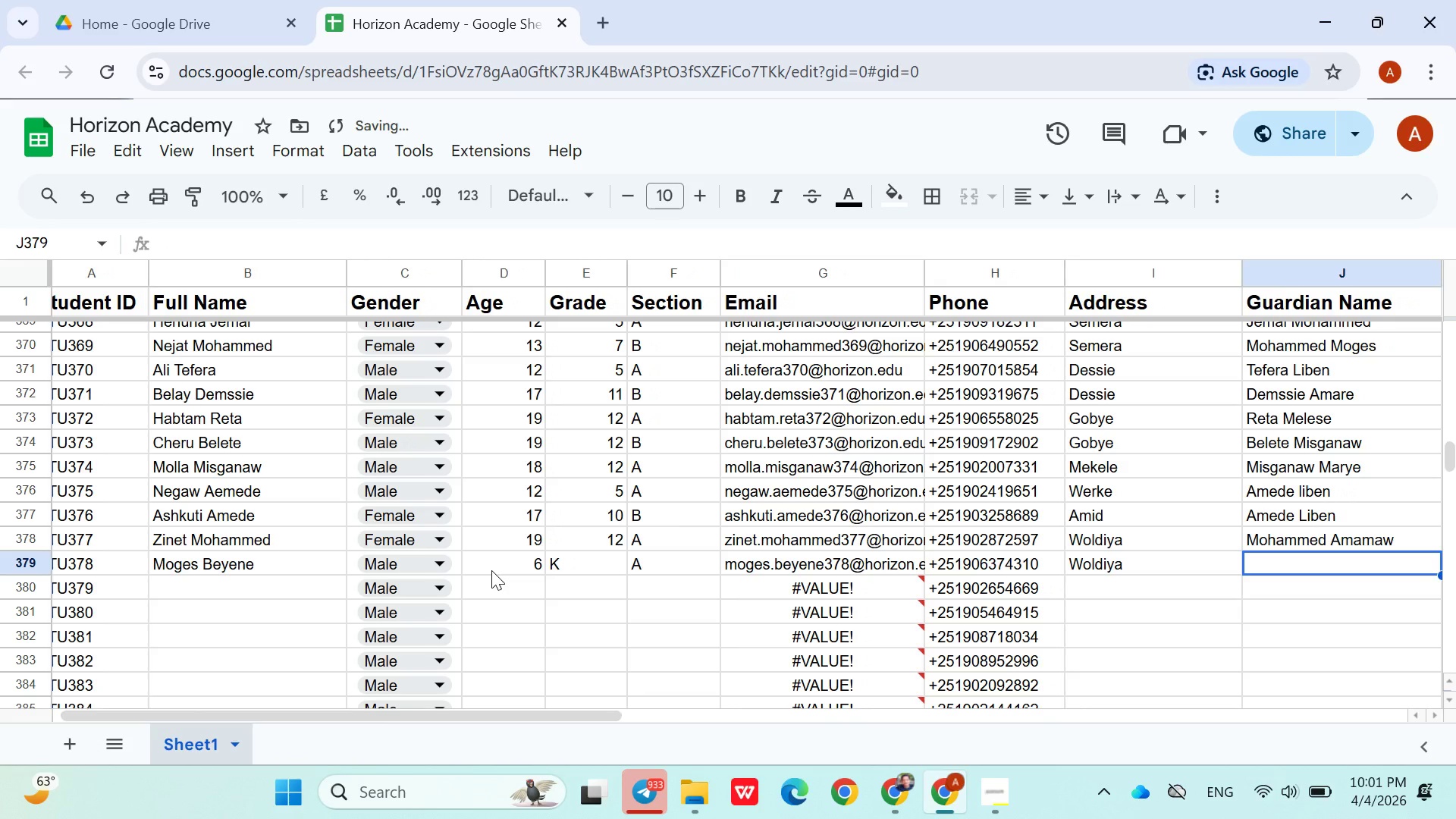 
type(Beyene Amn)
key(Backspace)
type(baw)
 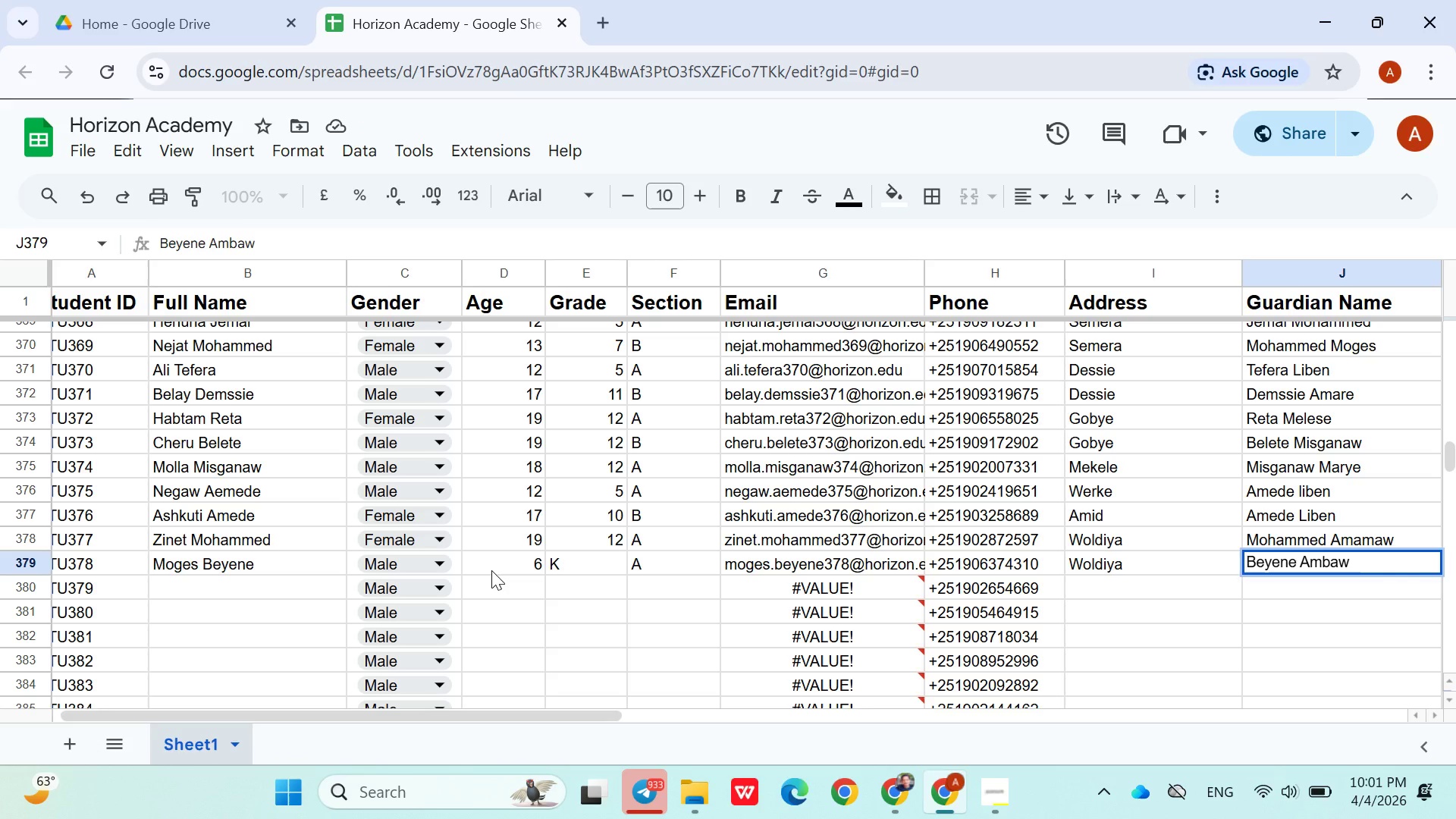 
key(ArrowDown)
 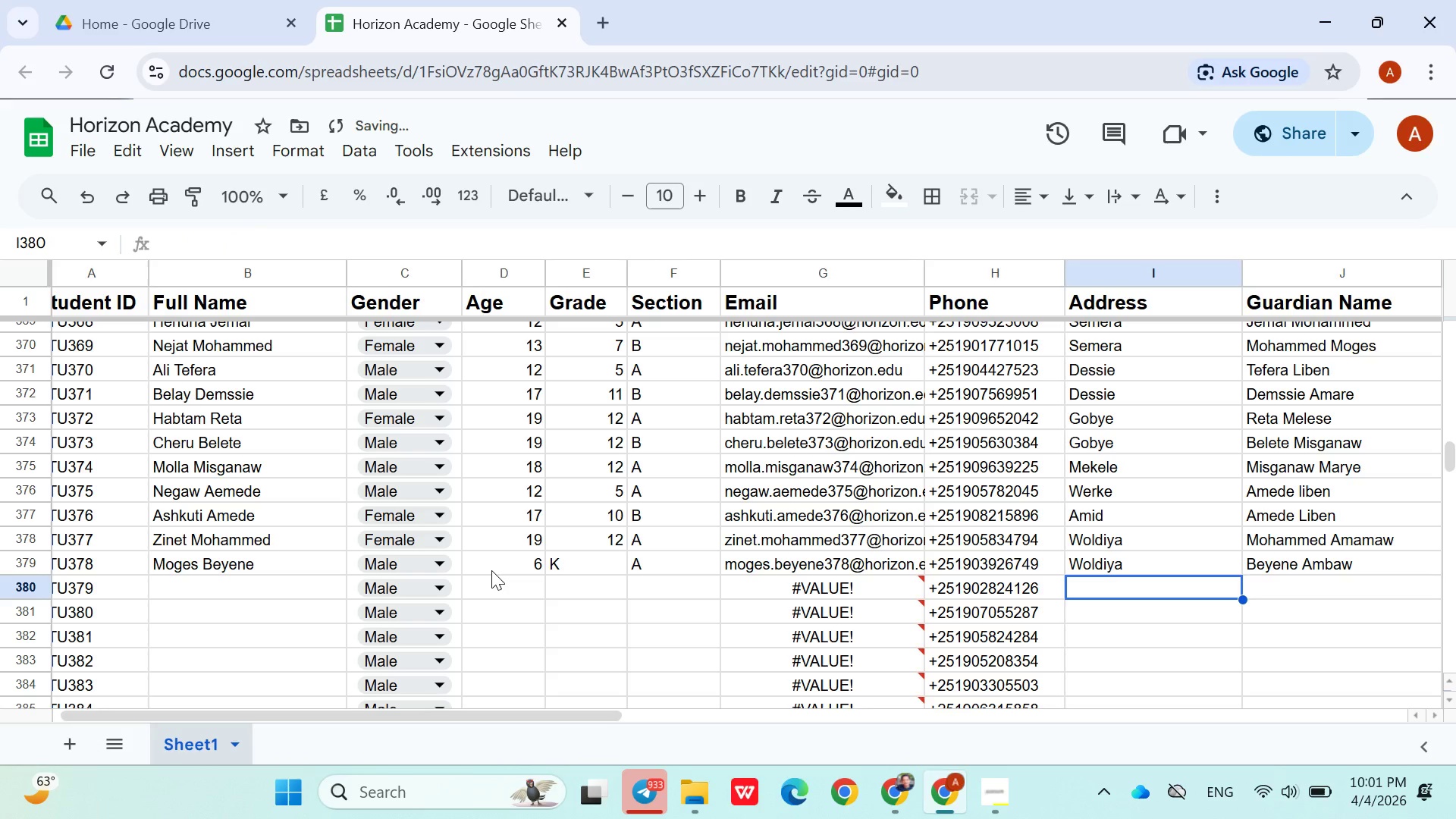 
hold_key(key=ArrowLeft, duration=0.97)
 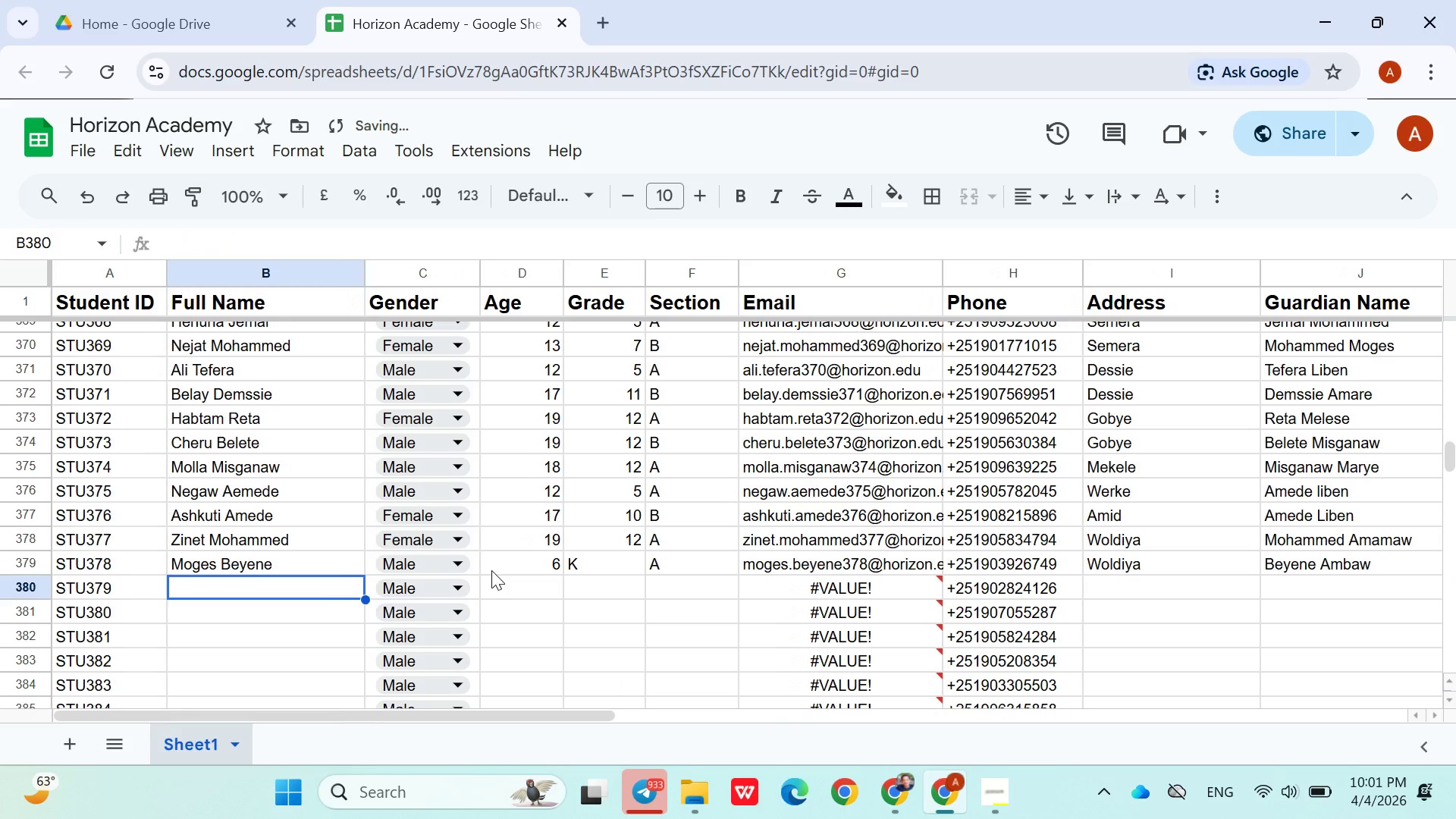 
key(ArrowRight)
 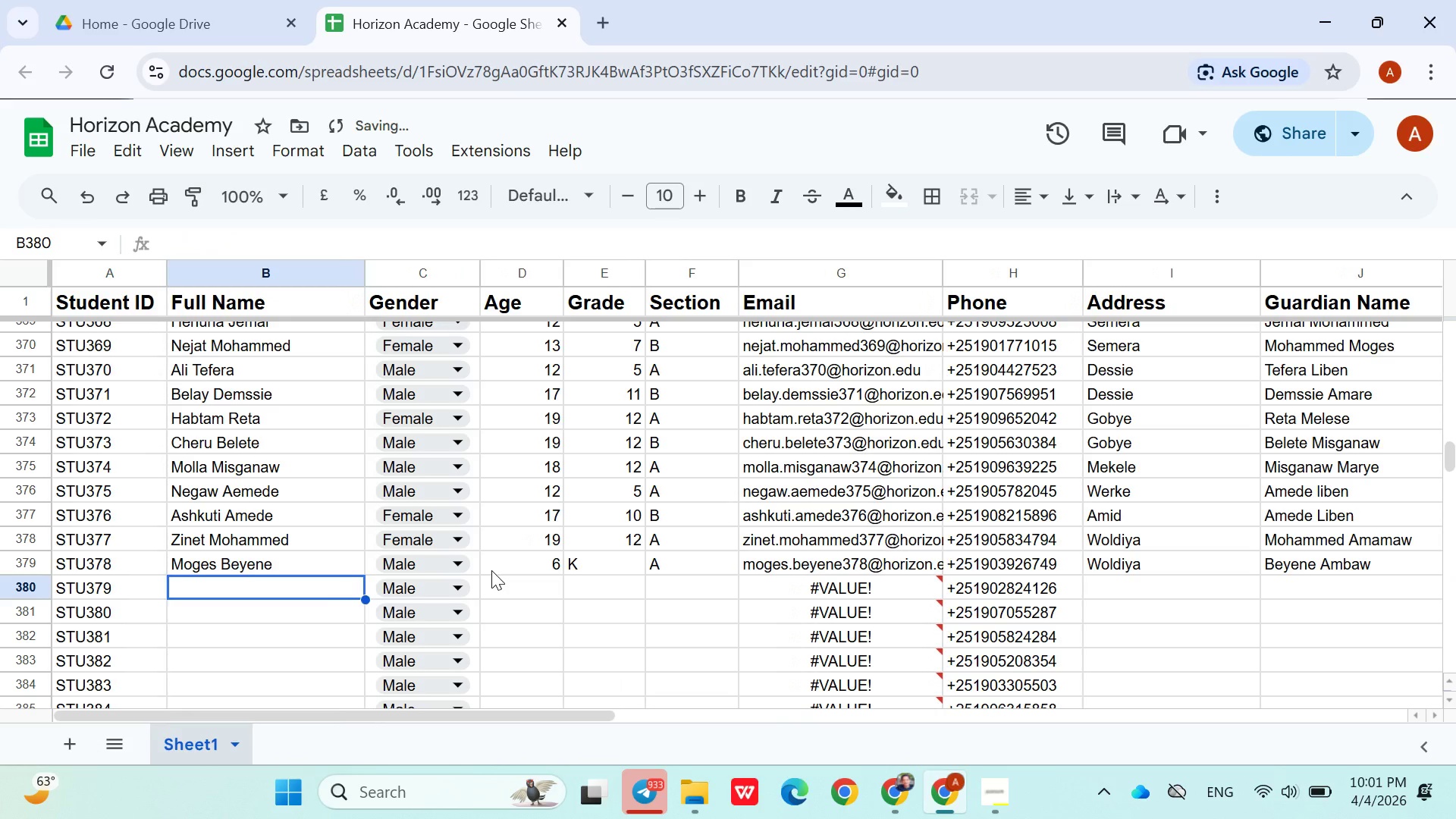 
type(Habtam Gashaw)
 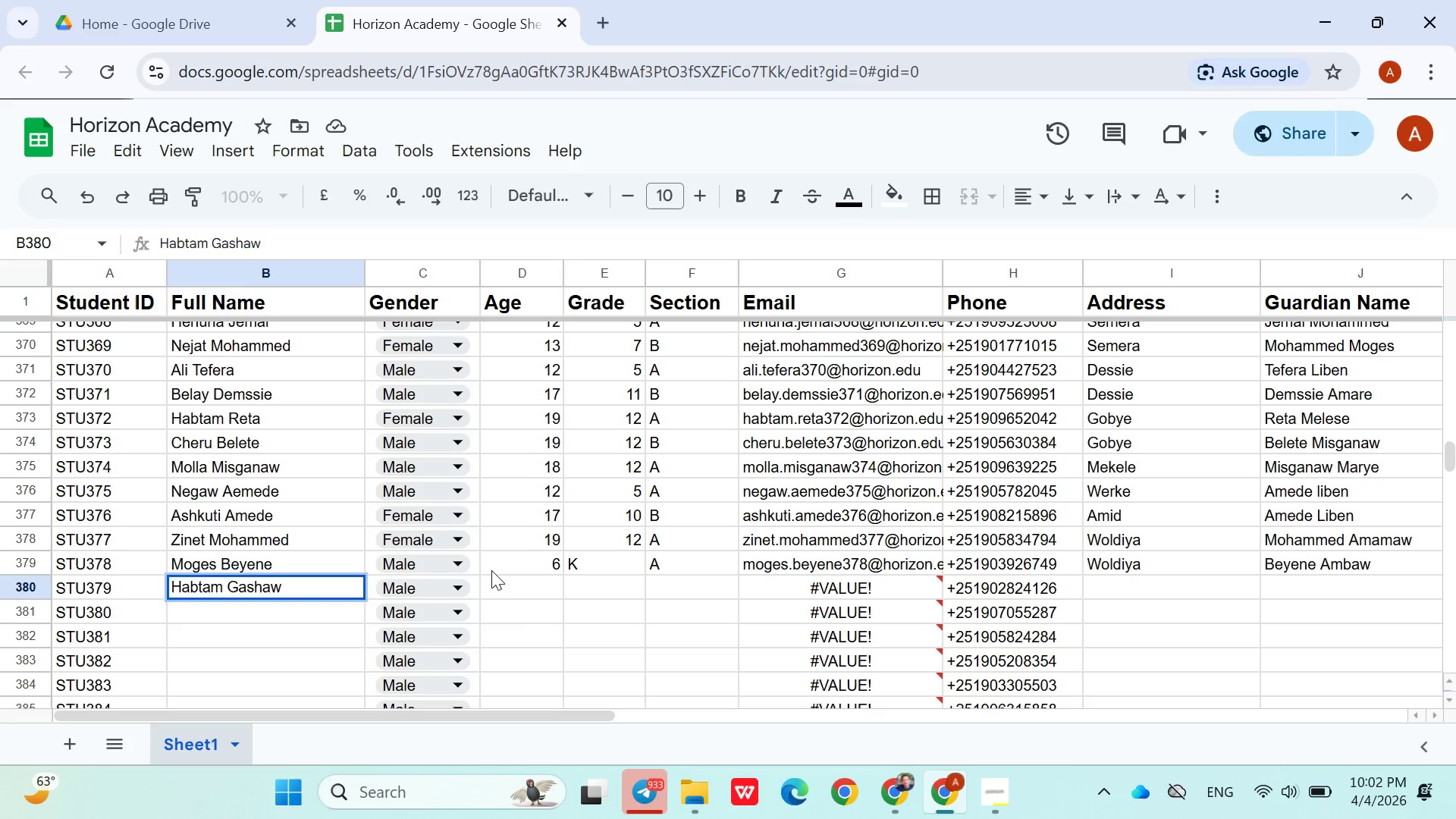 
 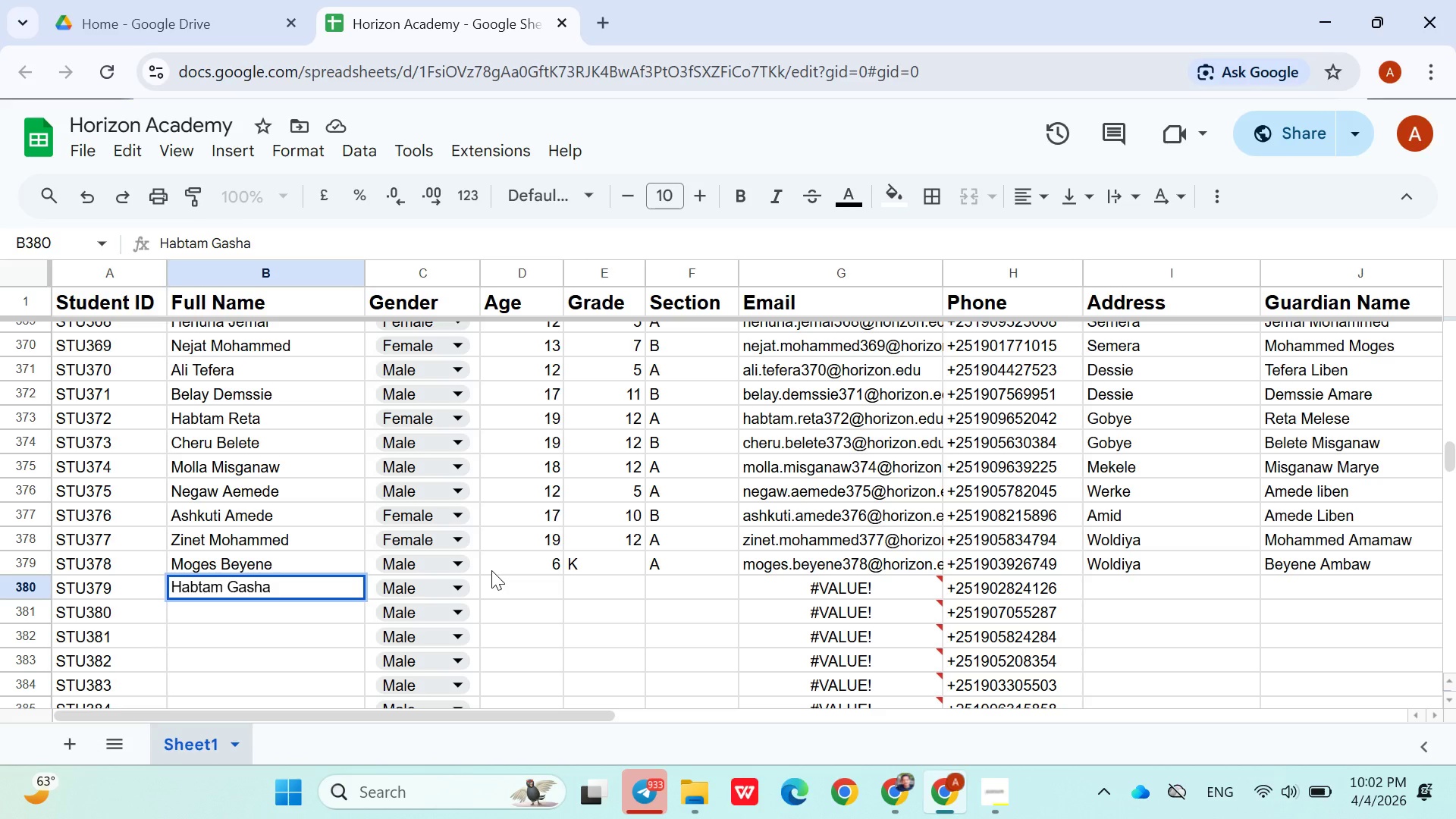 
key(ArrowRight)
 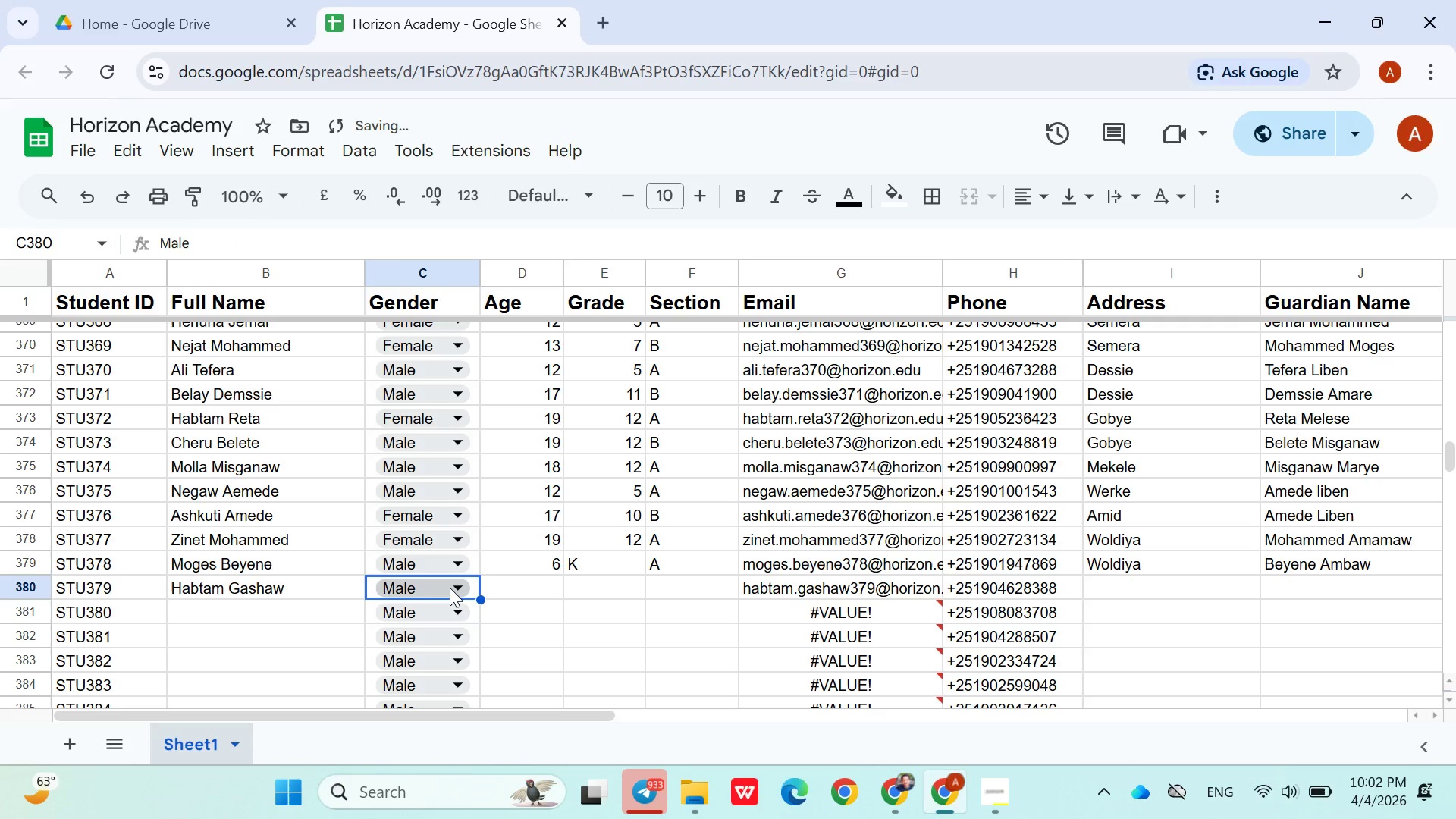 
left_click([449, 588])
 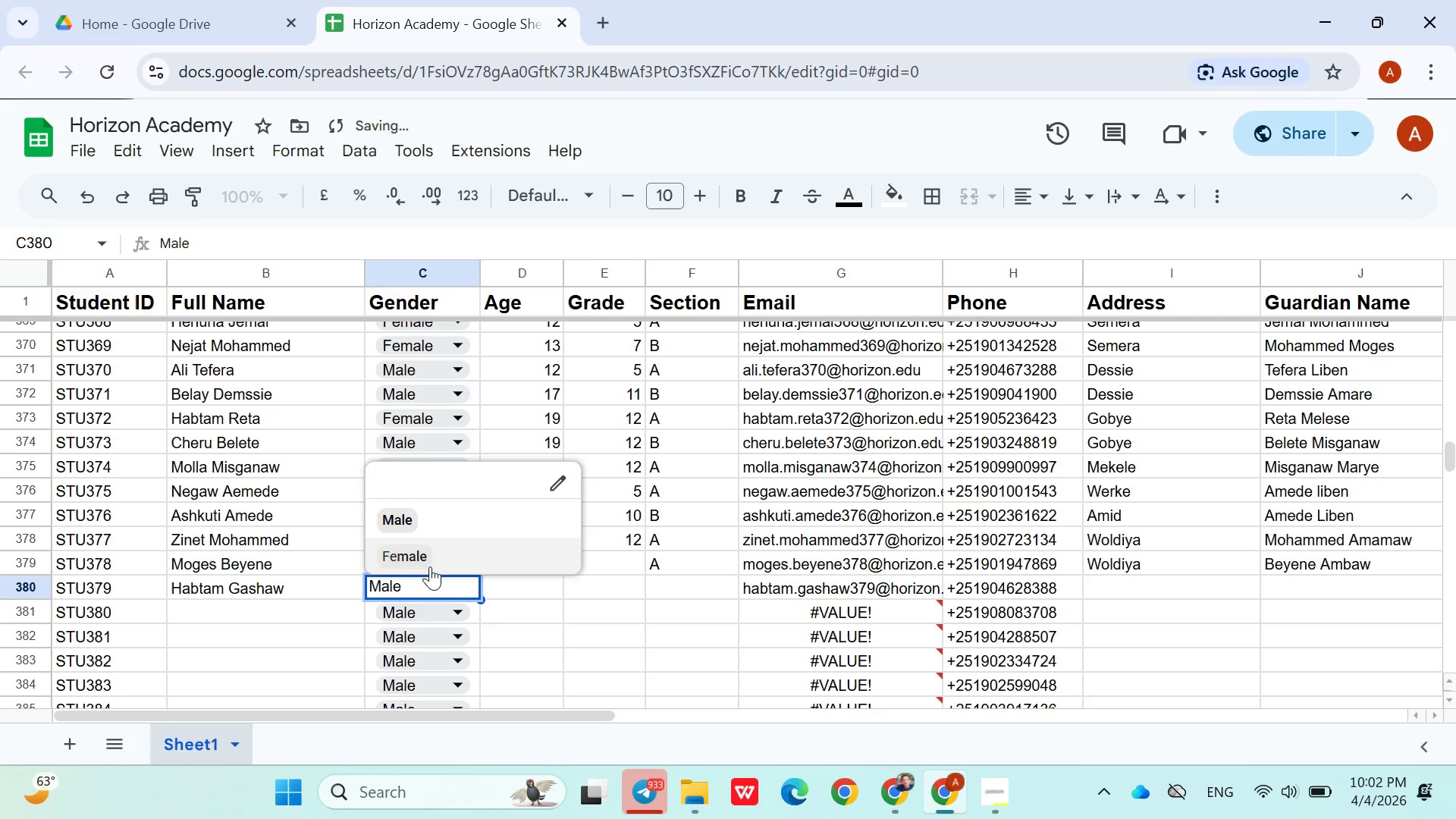 
left_click([430, 566])
 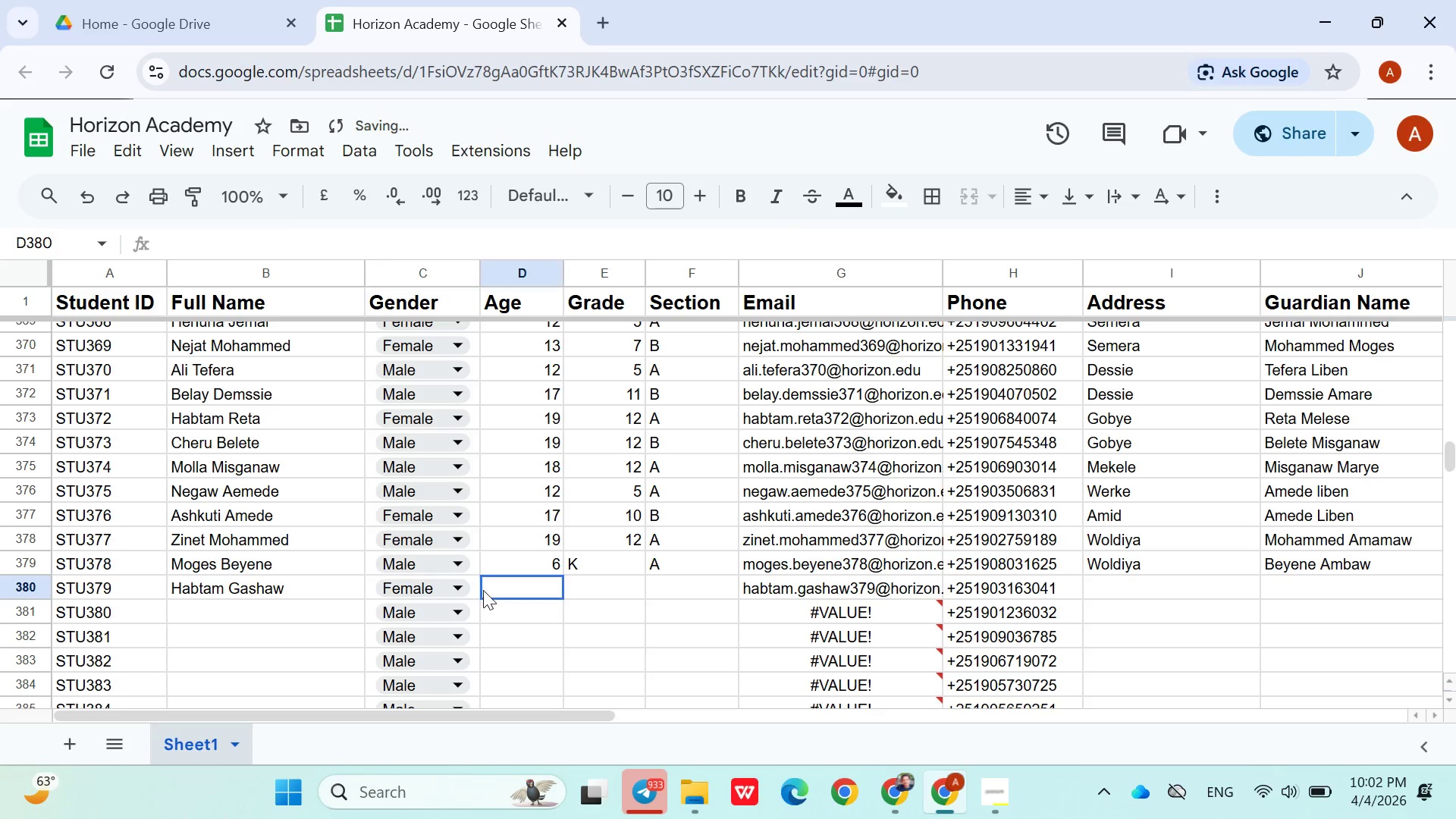 
left_click([483, 590])
 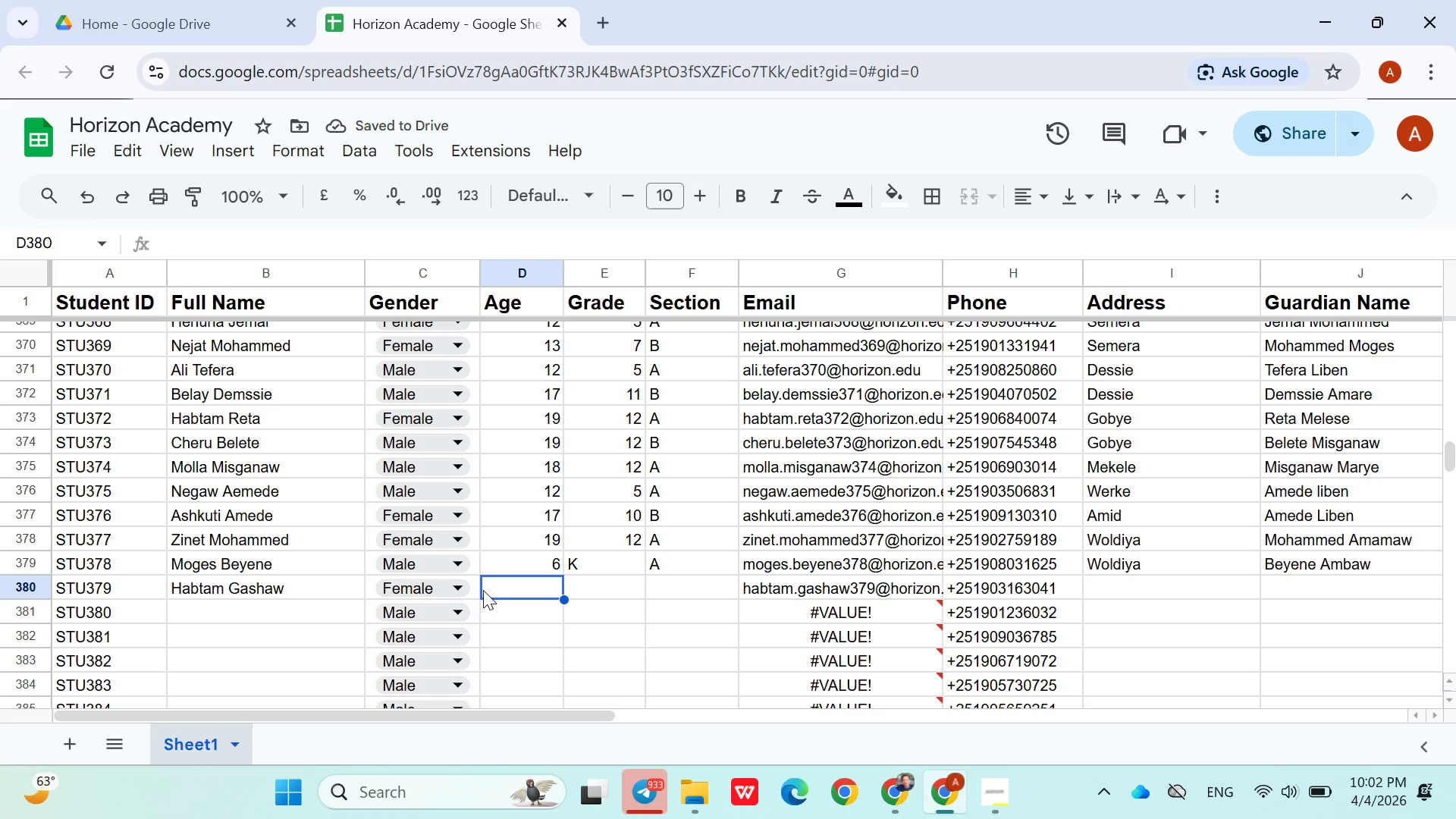 
key(5)
 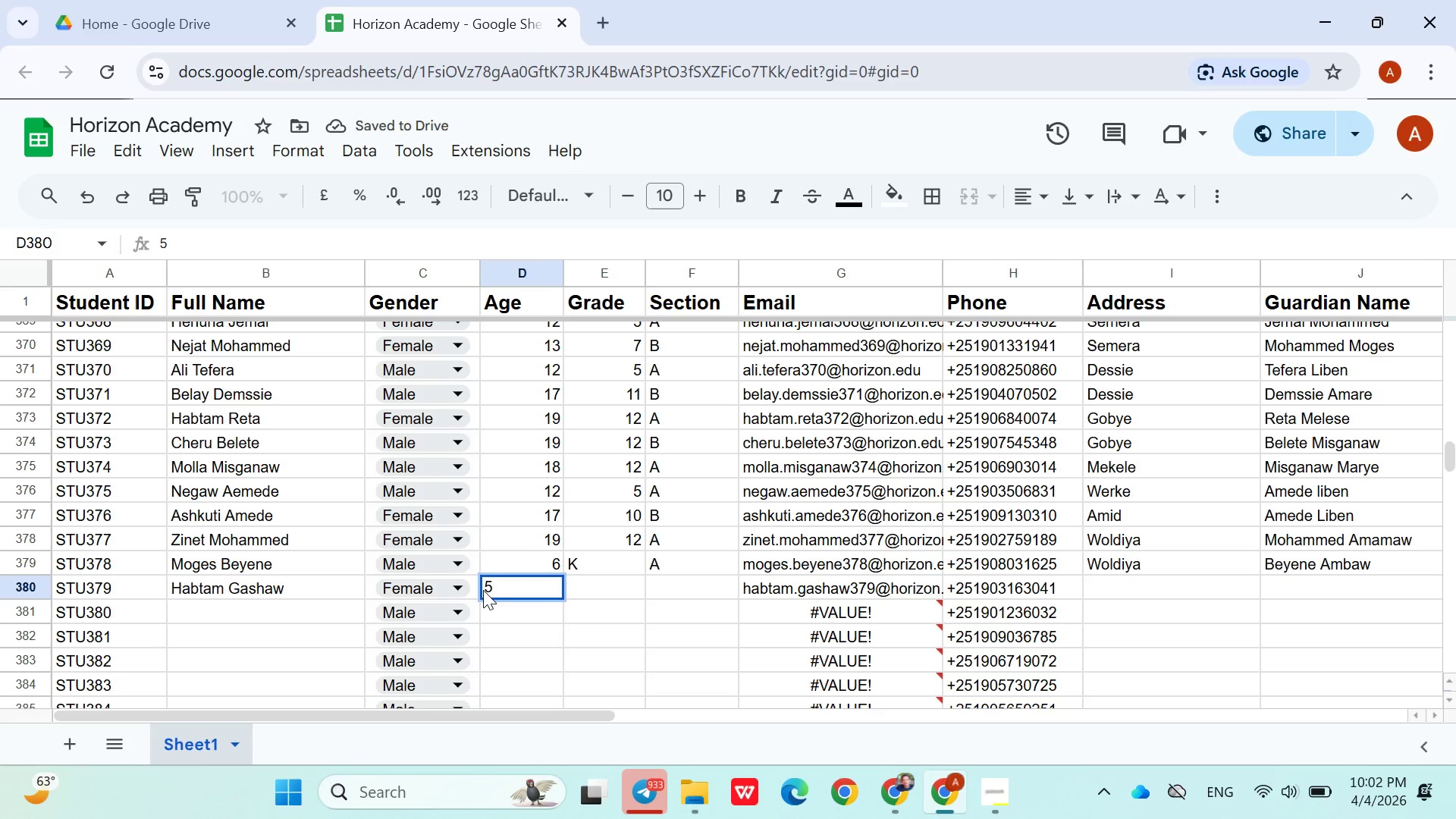 
key(ArrowRight)
 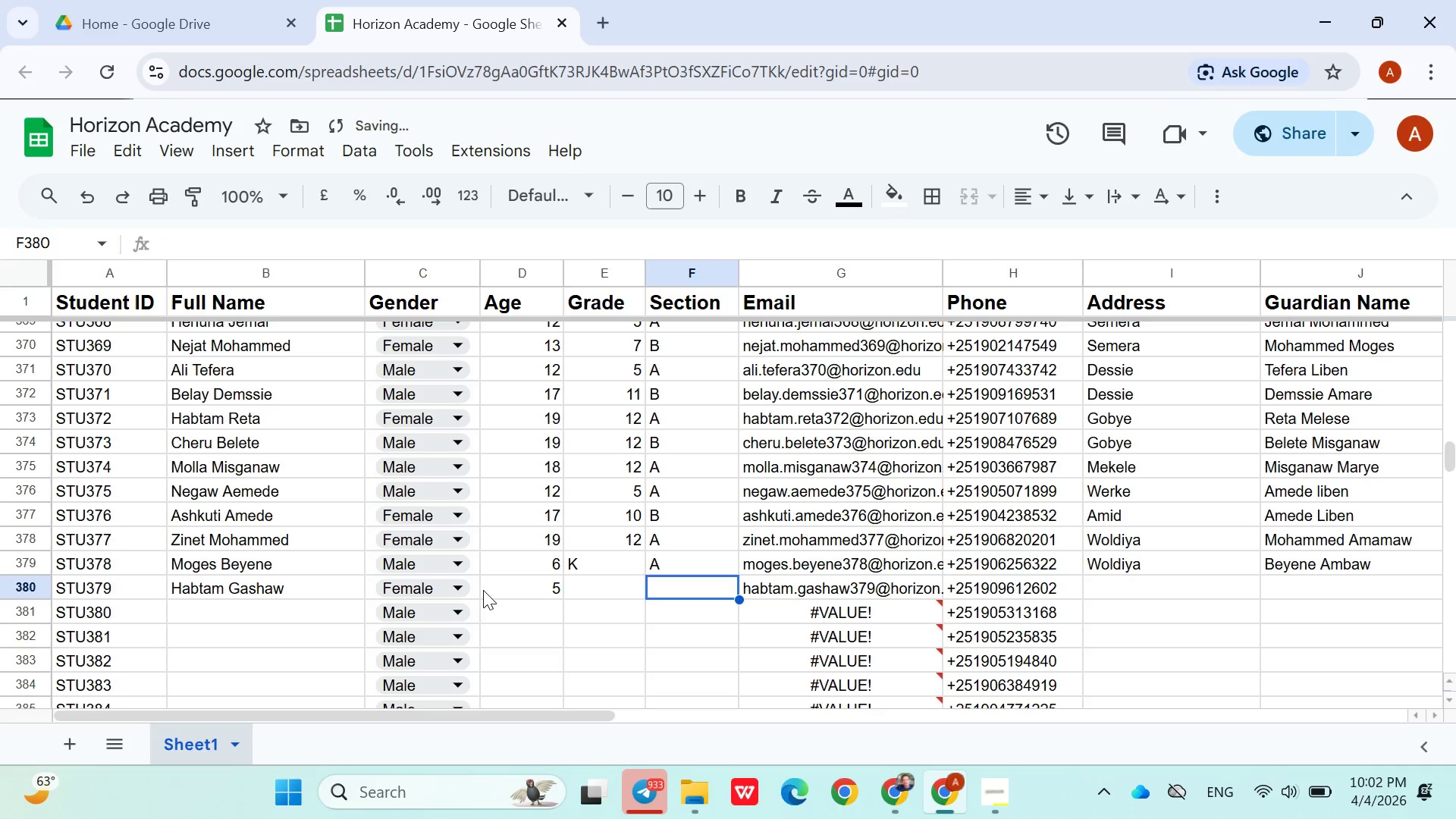 
key(ArrowRight)
 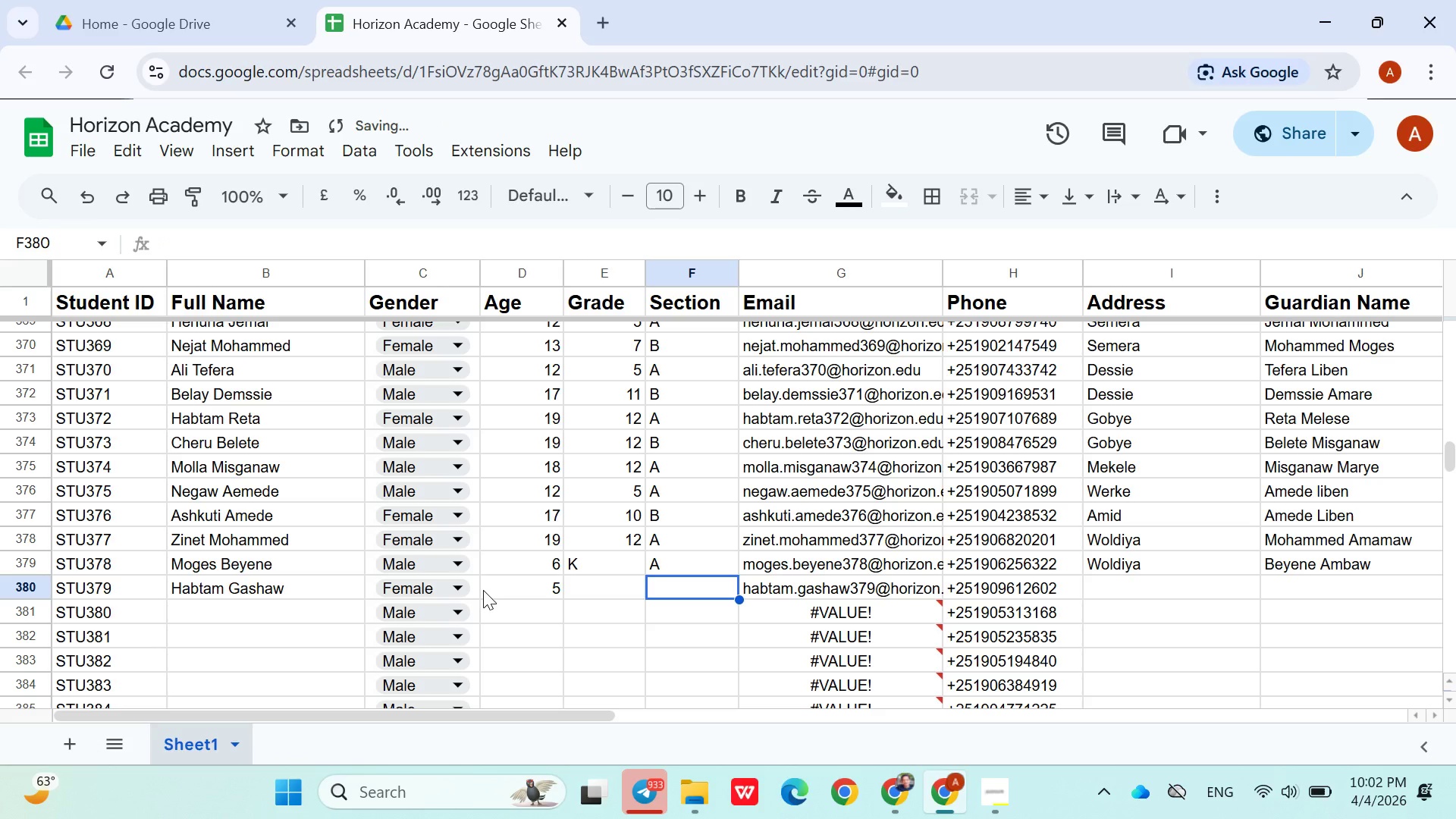 
hold_key(key=ShiftLeft, duration=1.47)
 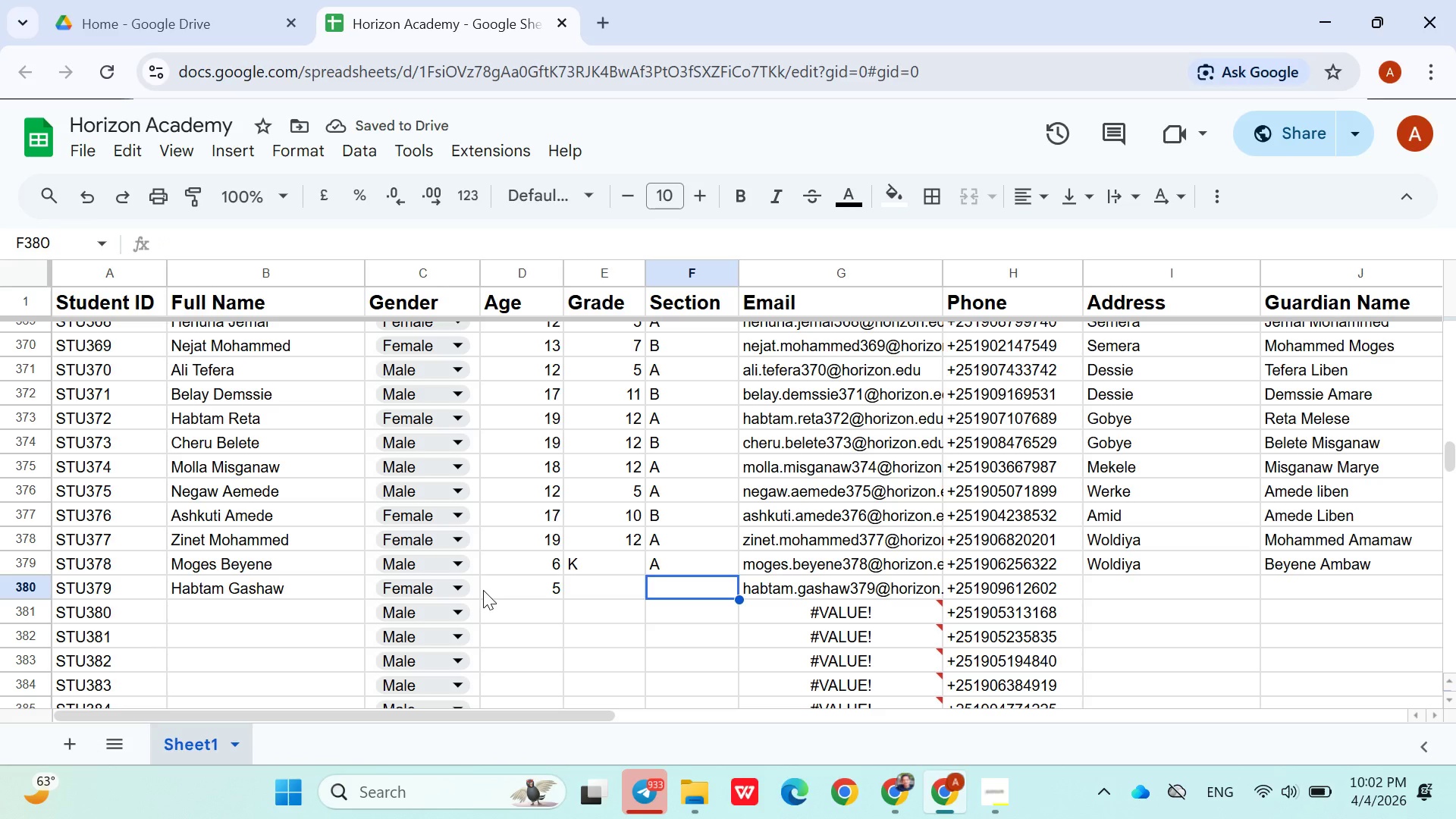 
key(K)
 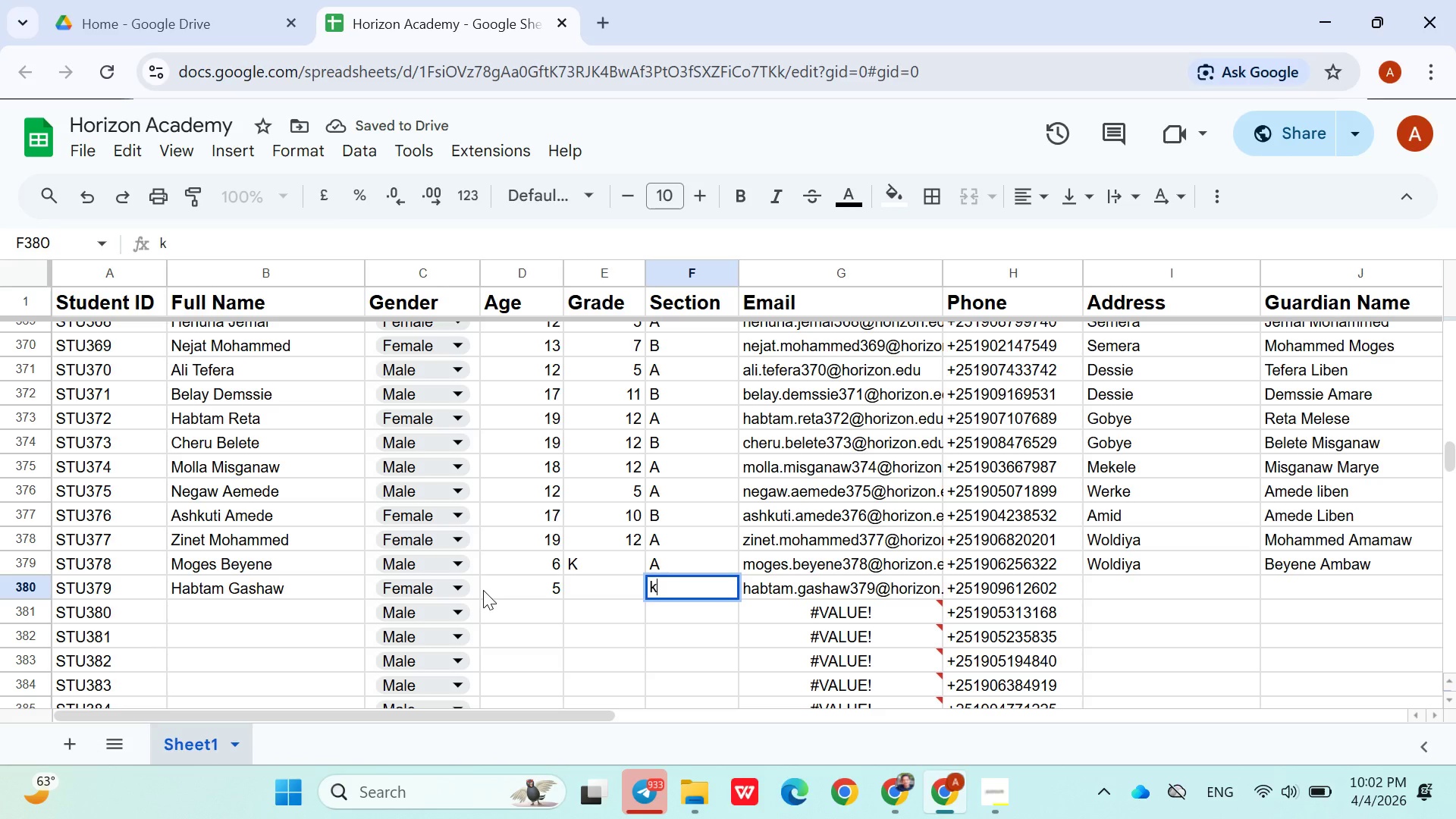 
key(Shift+ShiftLeft)
 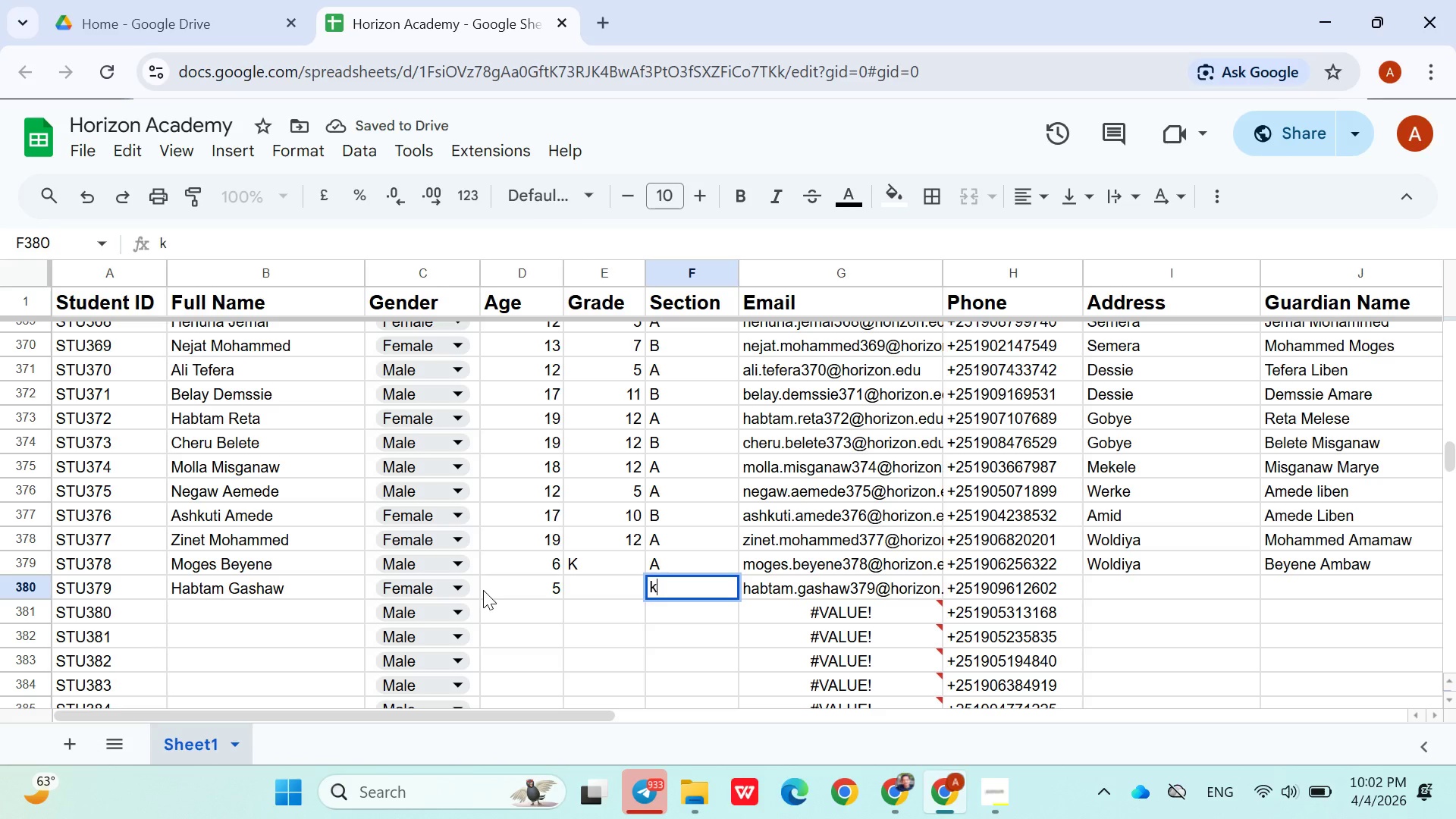 
key(ArrowLeft)
 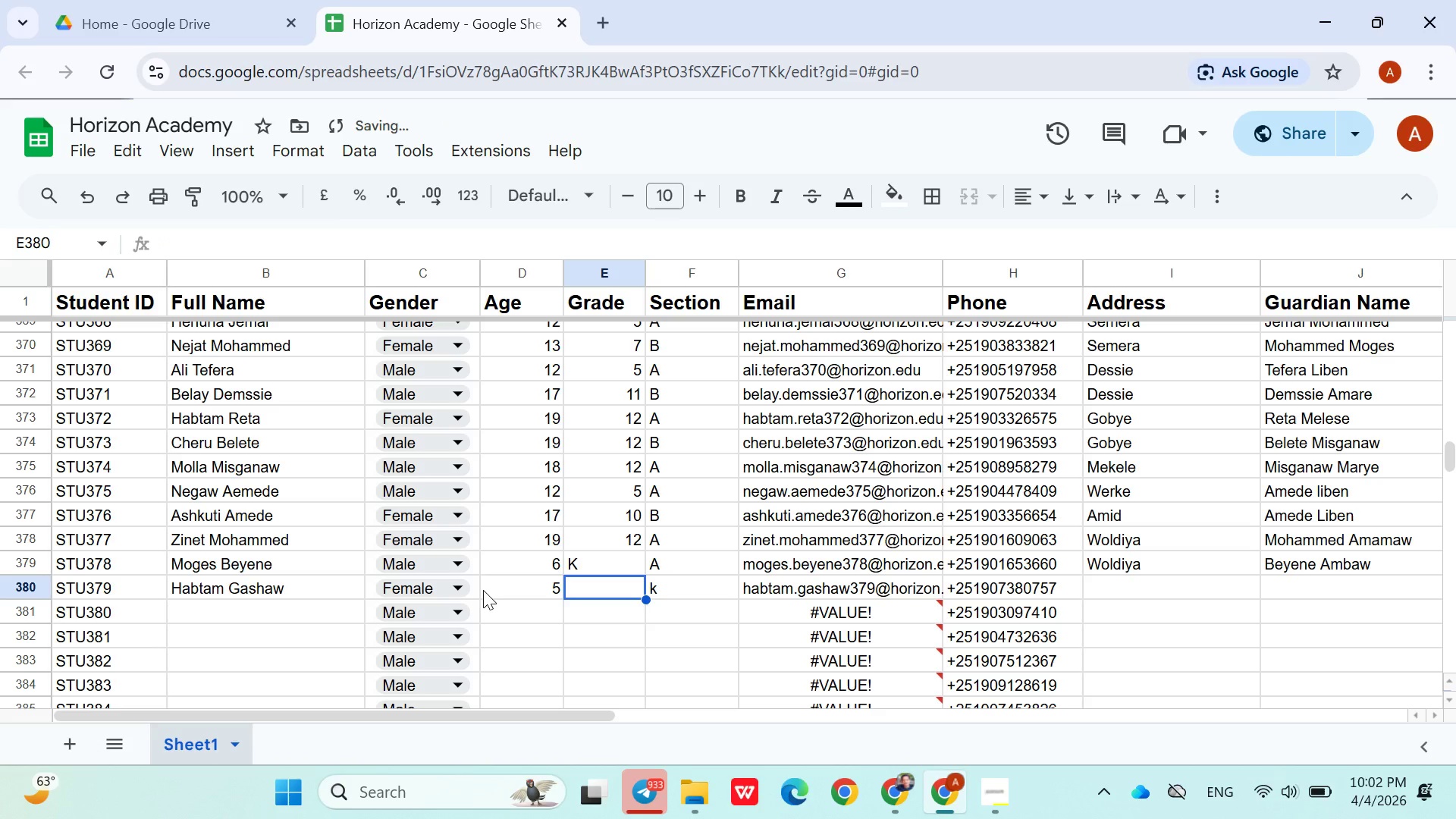 
key(Shift+K)
 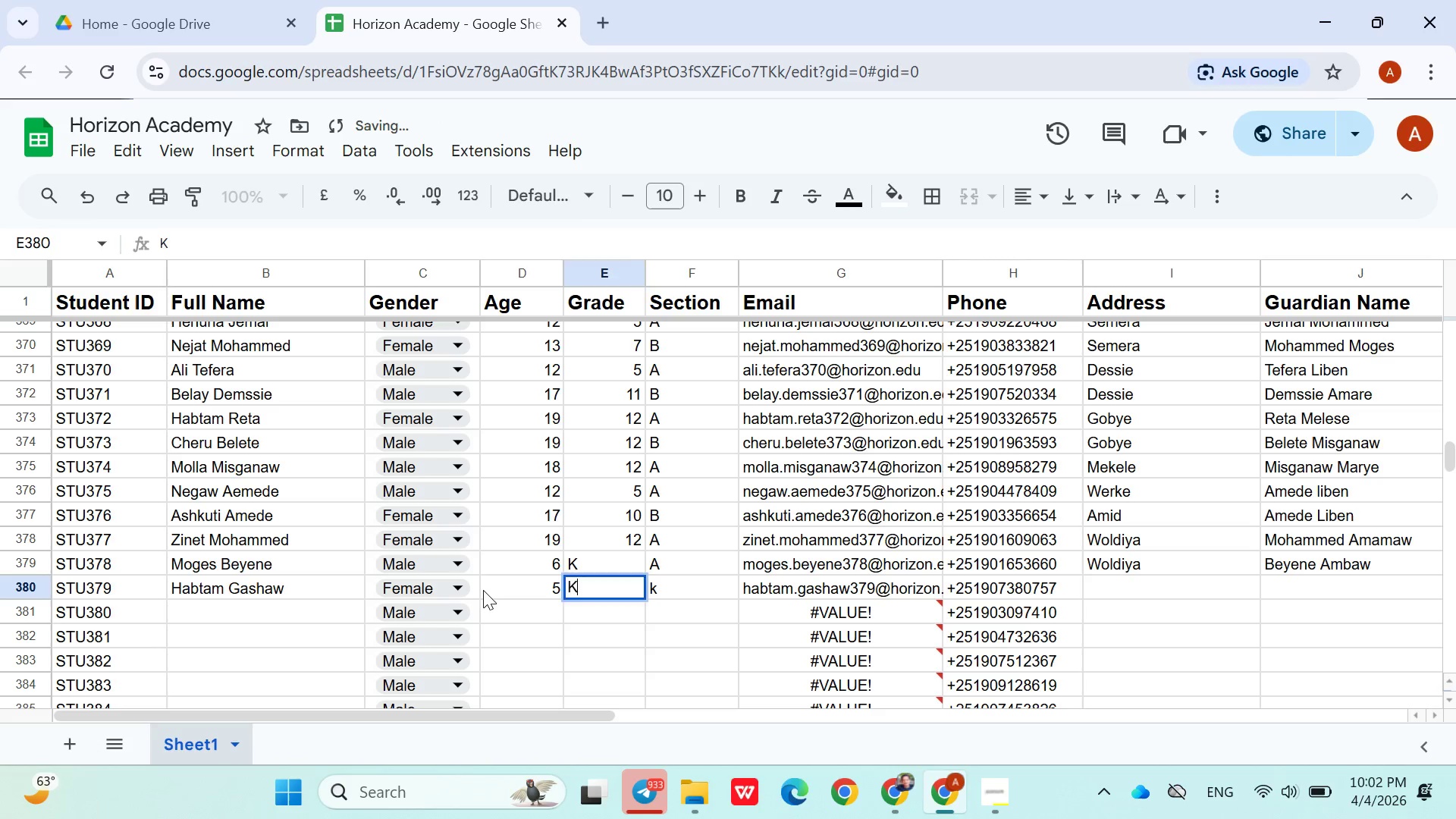 
key(ArrowRight)
 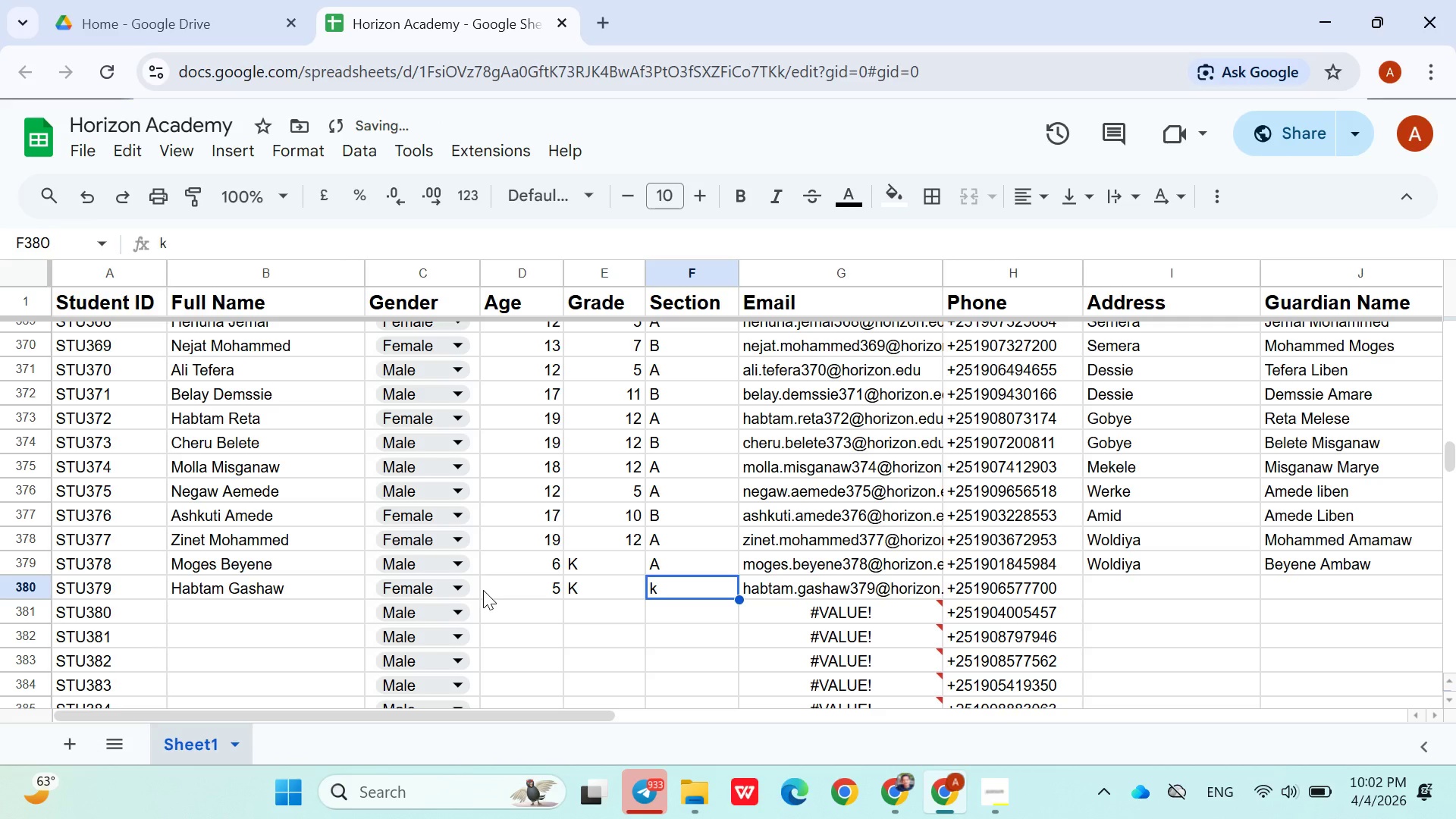 
key(Shift+A)
 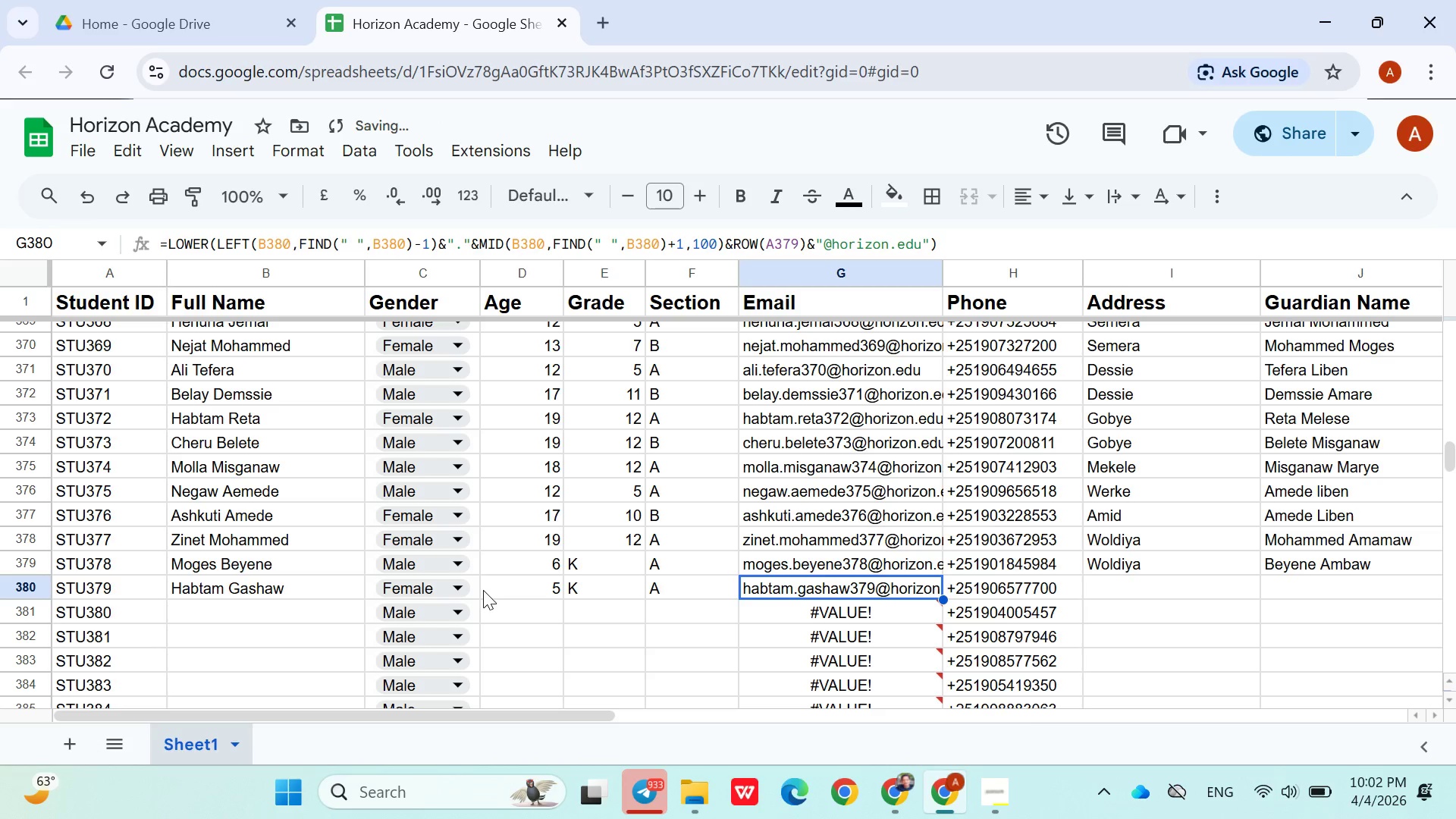 
key(ArrowRight)
 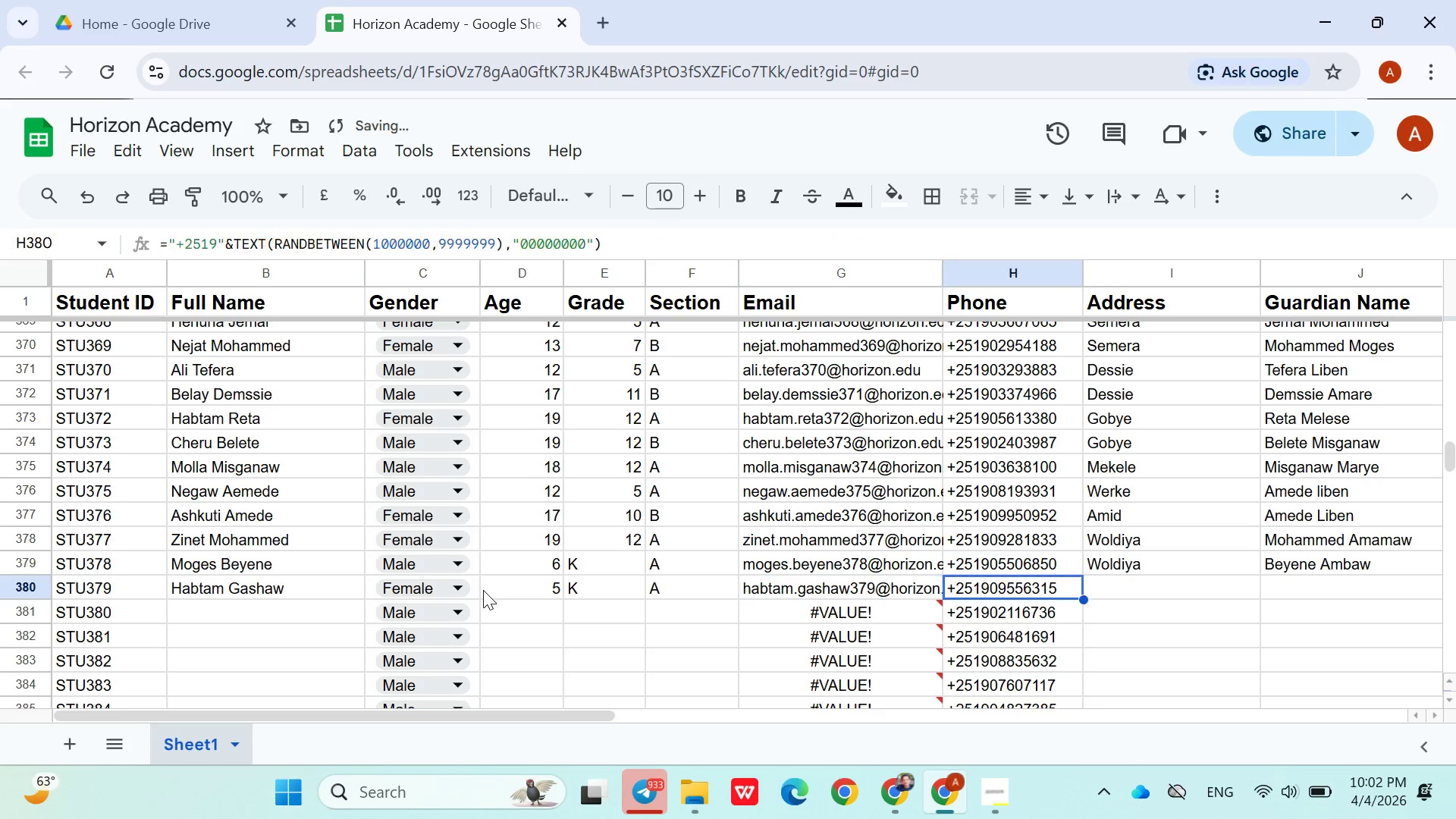 
key(ArrowRight)
 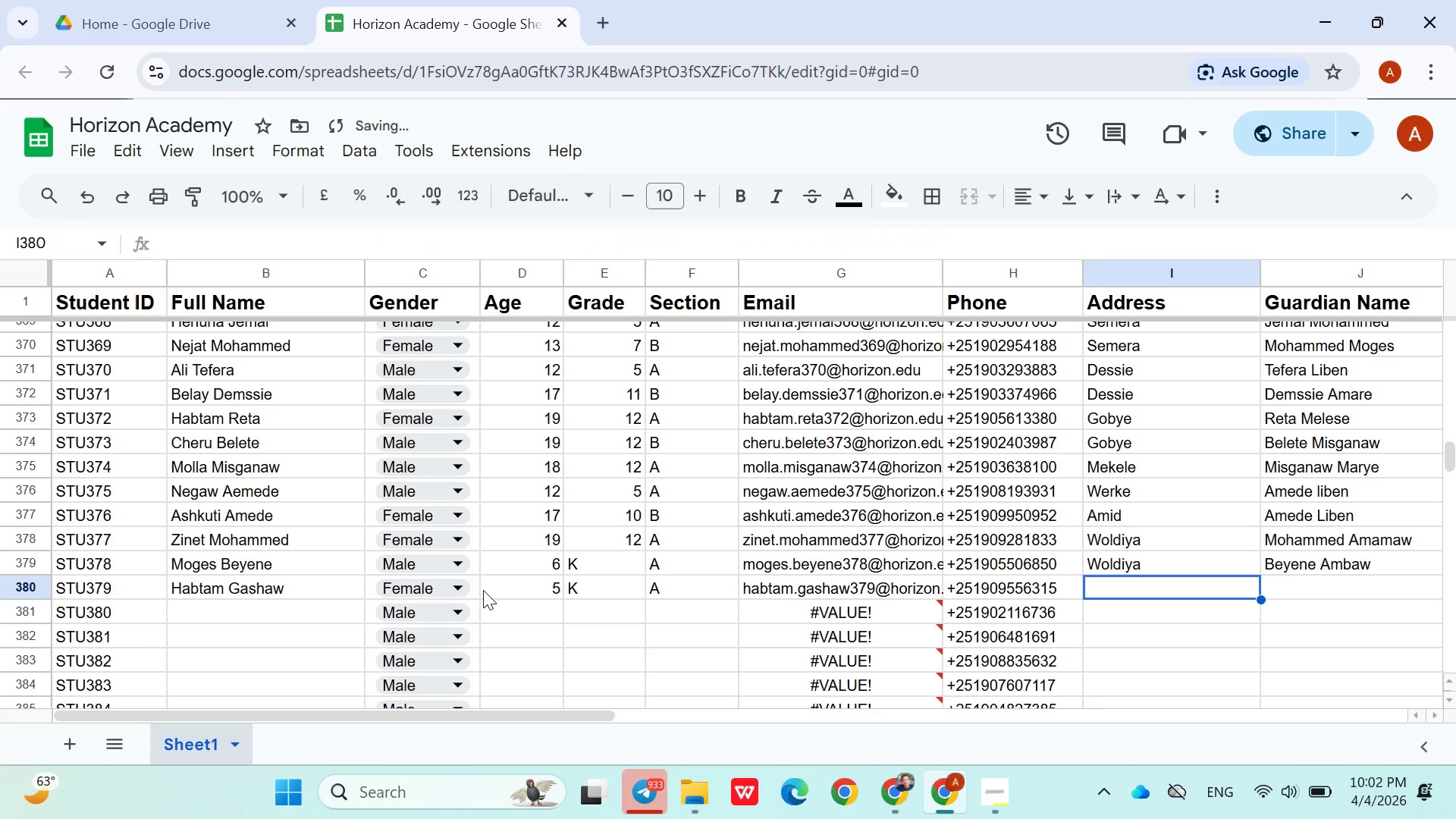 
key(ArrowRight)
 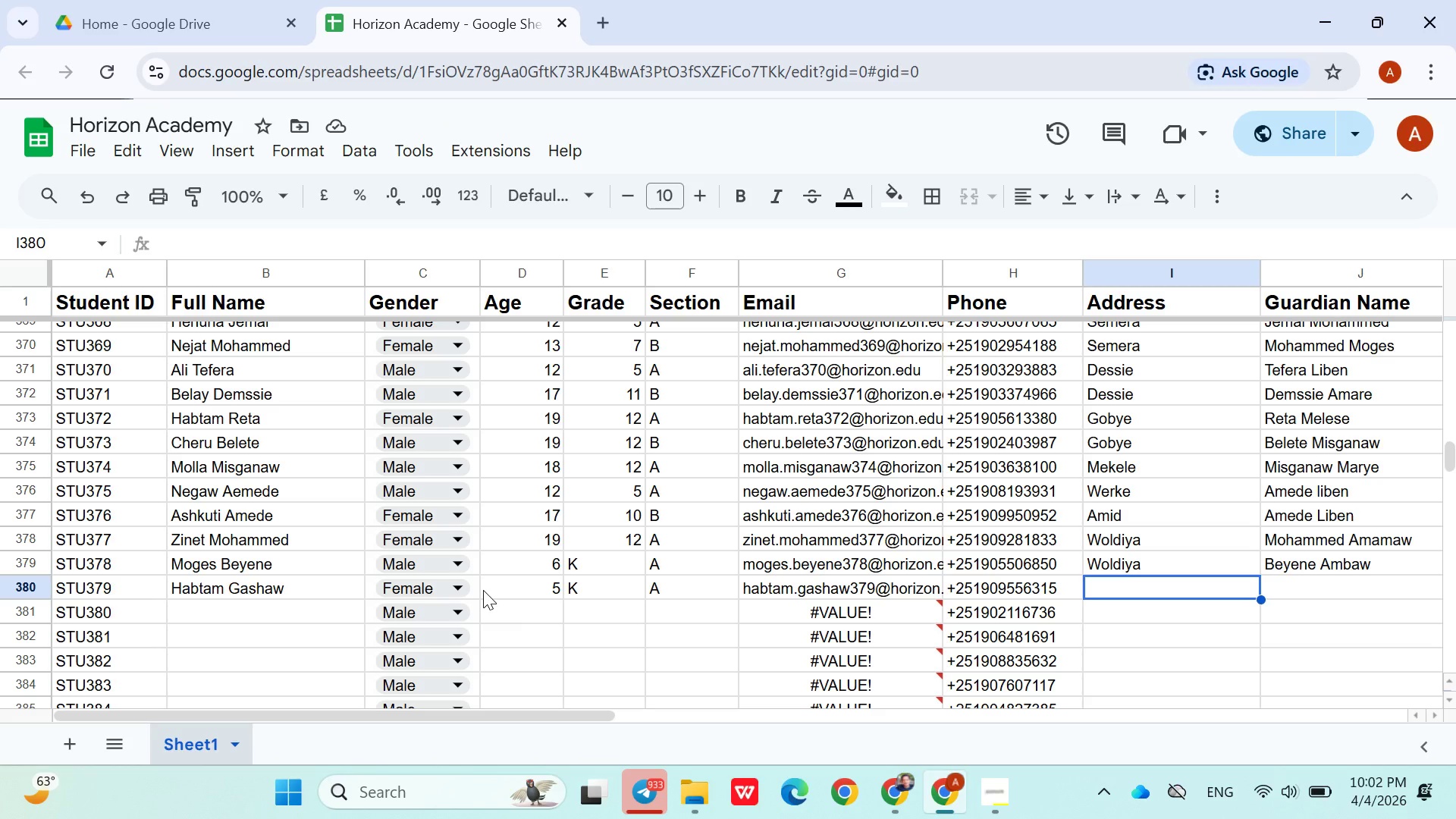 
wait(7.84)
 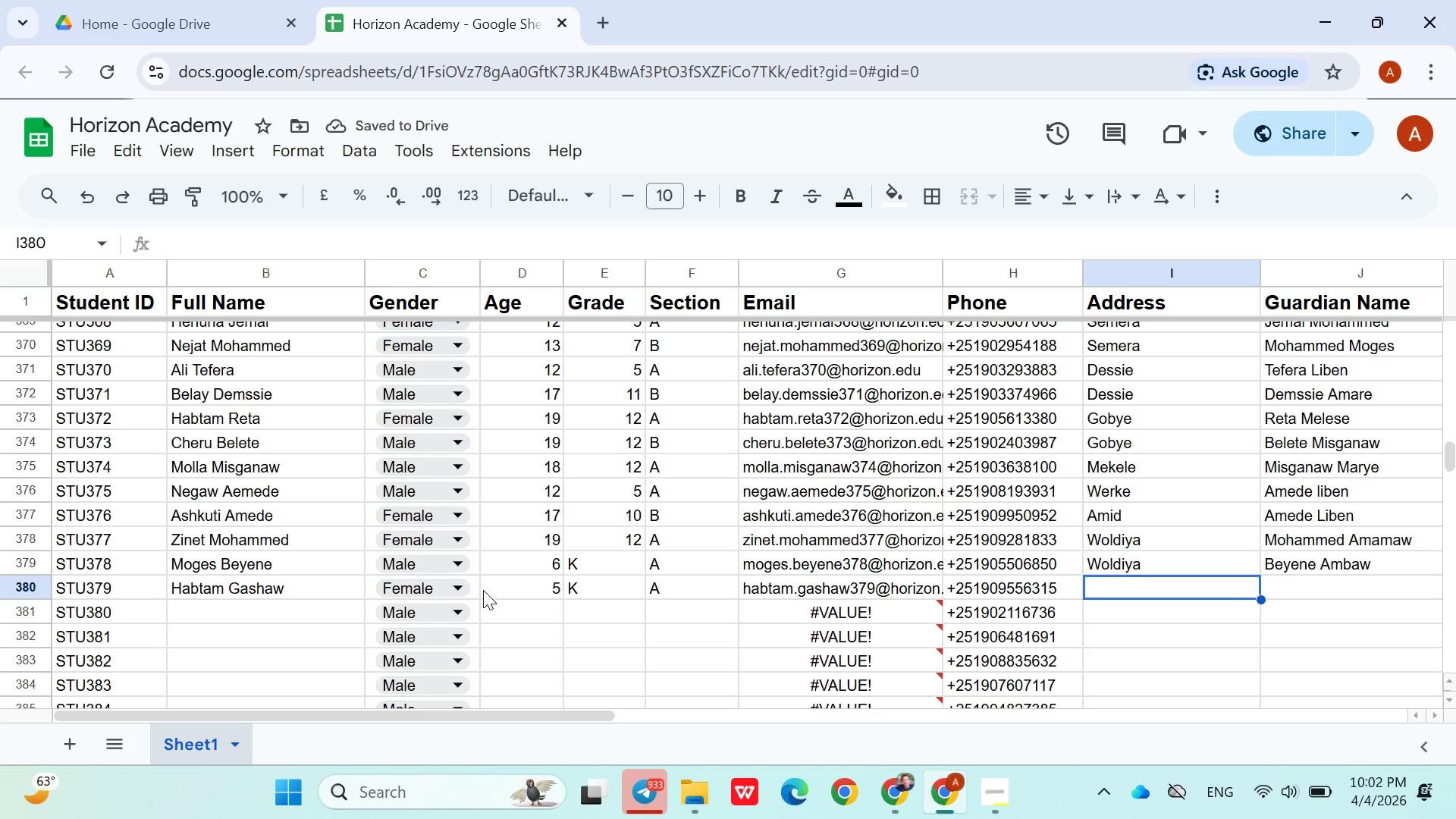 
type(Rob)
 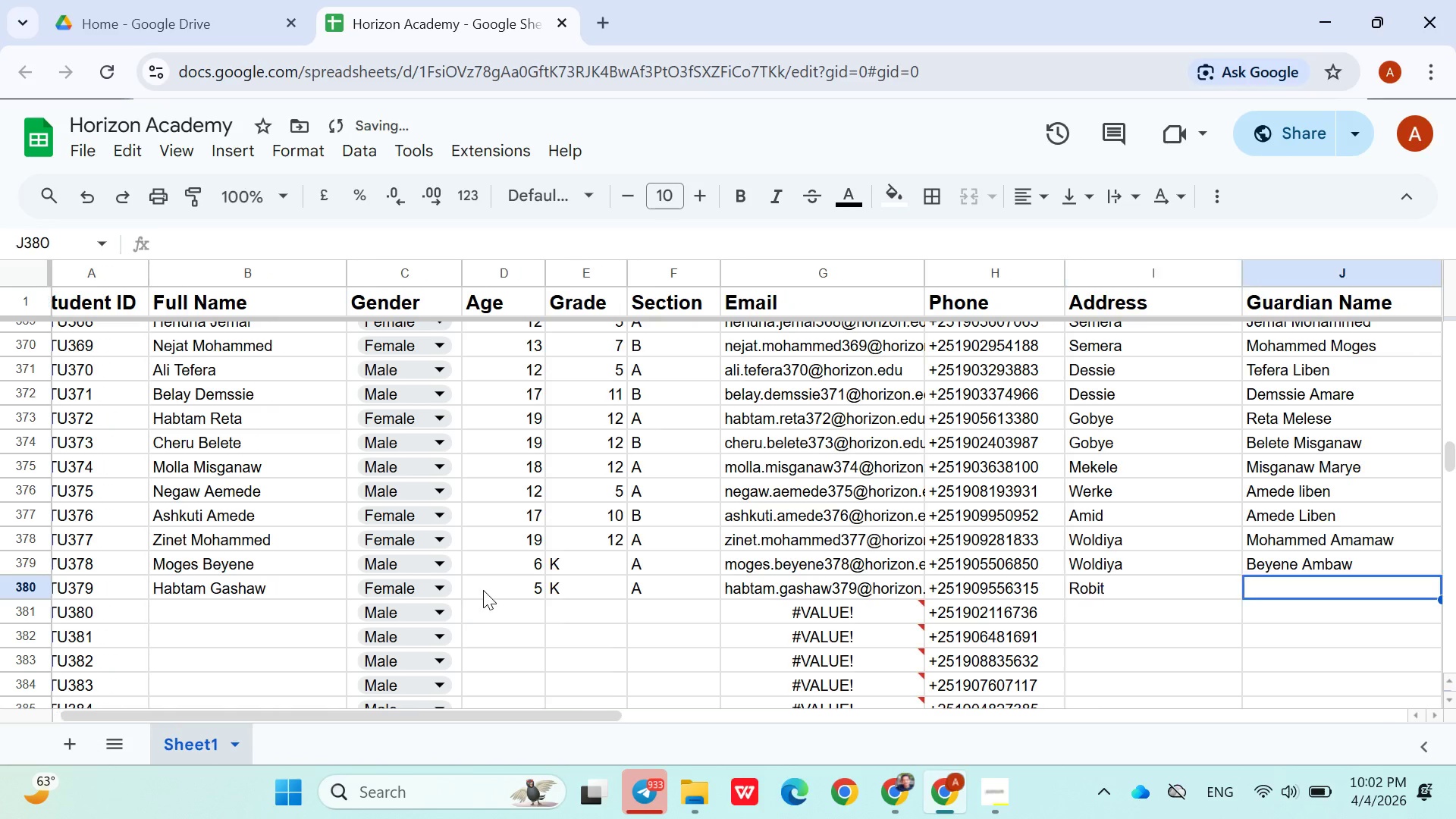 
key(ArrowRight)
 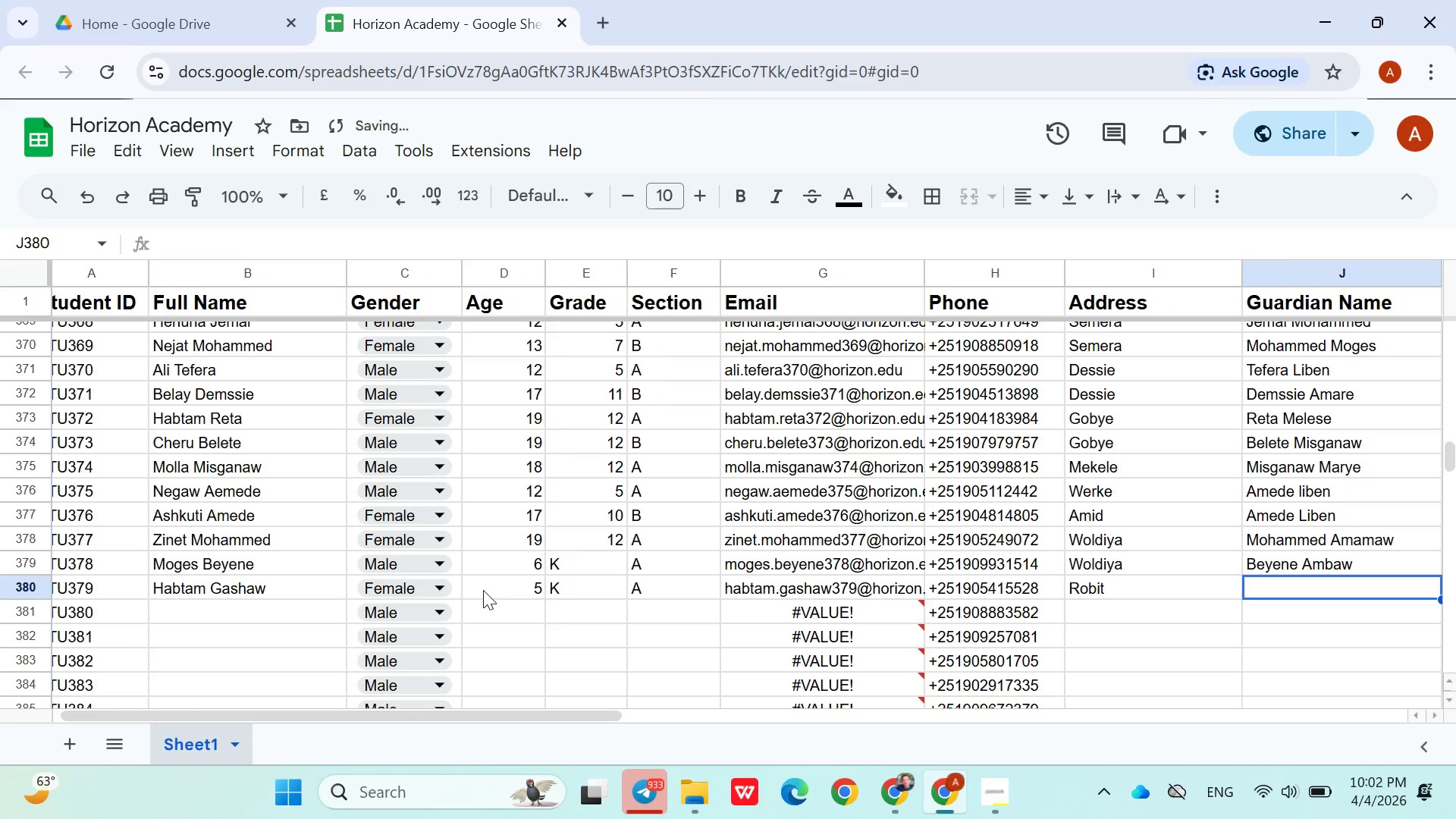 
type(Gashaw Solomon)
 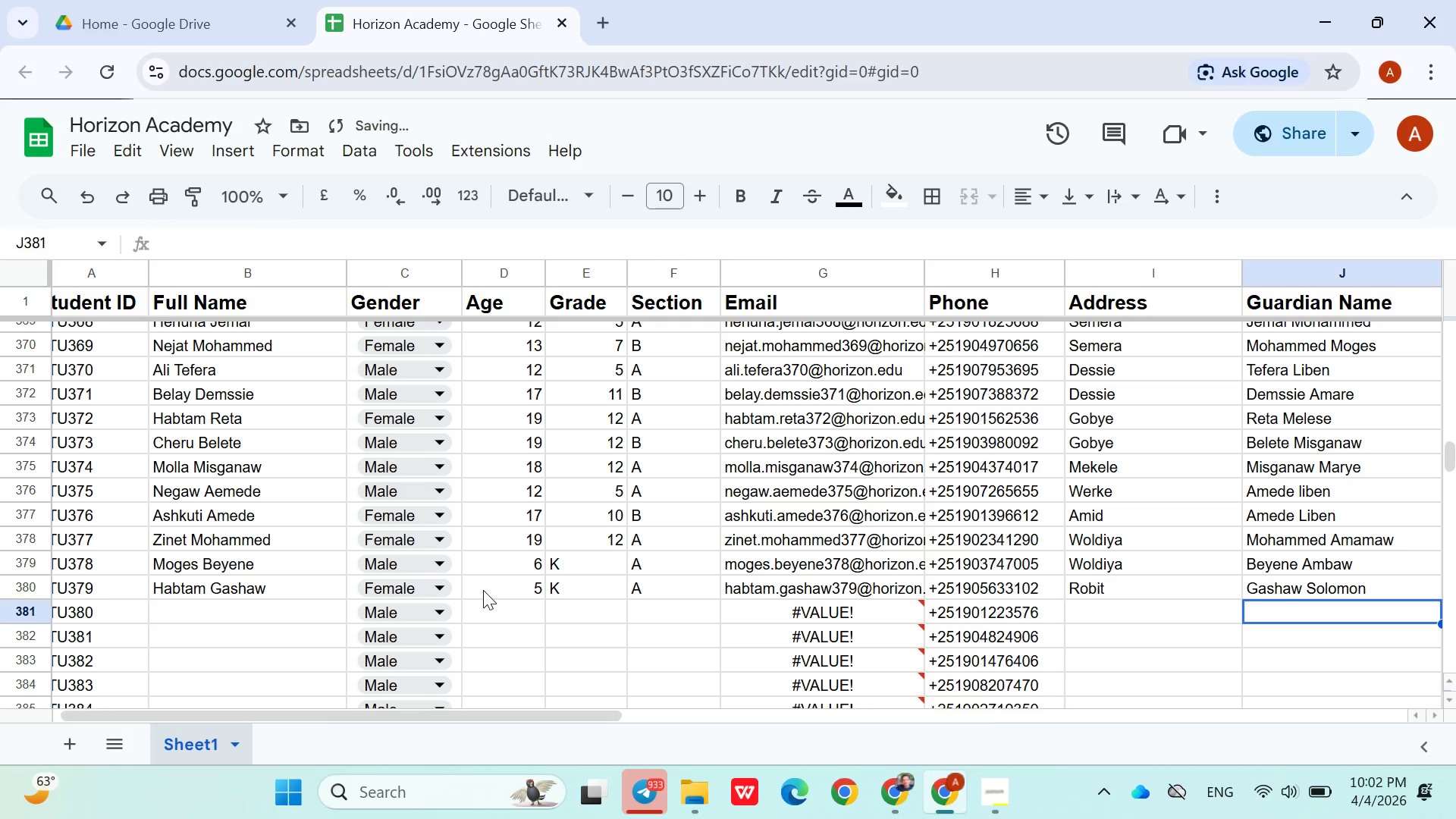 
 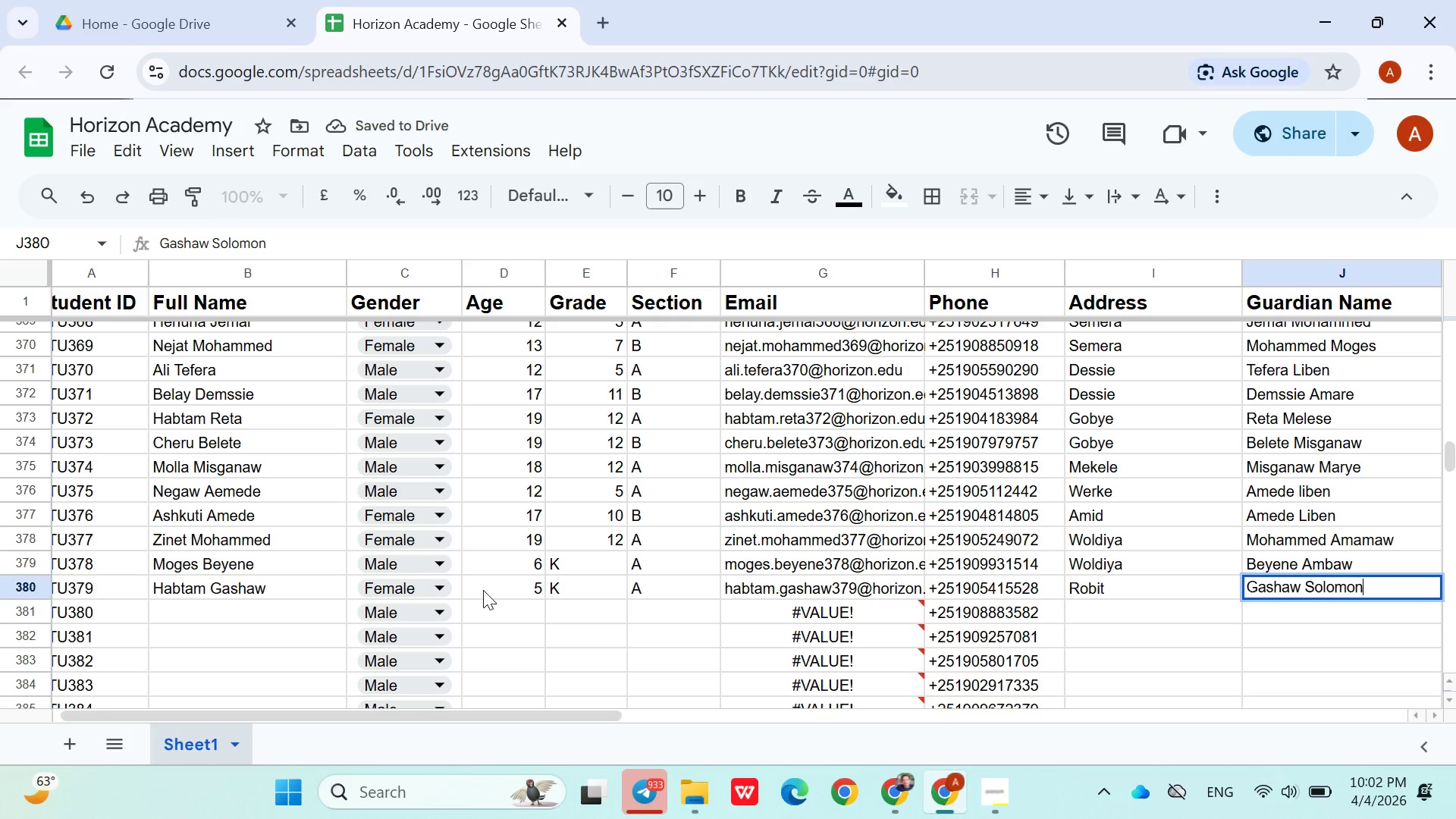 
key(ArrowDown)
 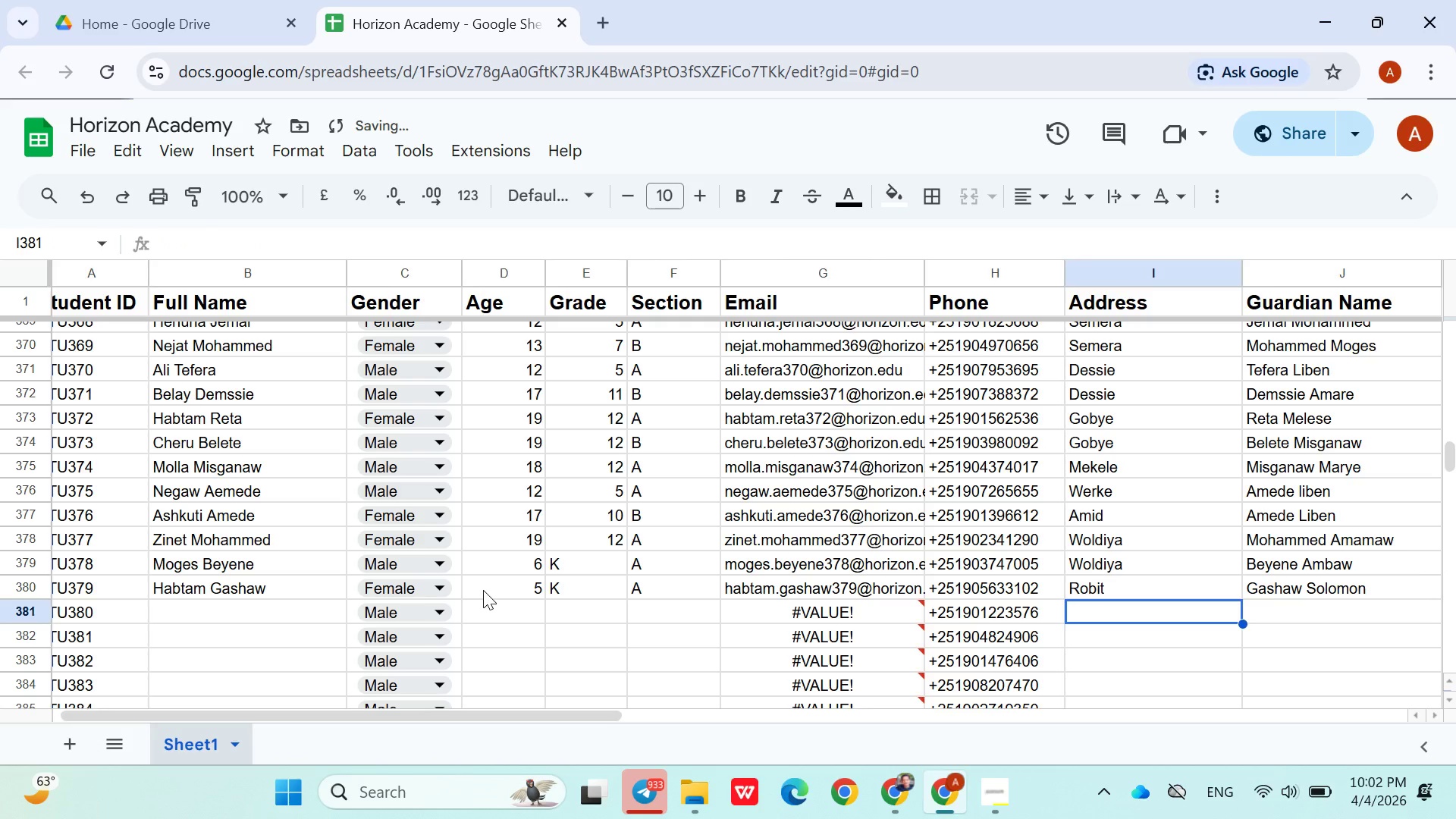 
hold_key(key=ArrowLeft, duration=0.88)
 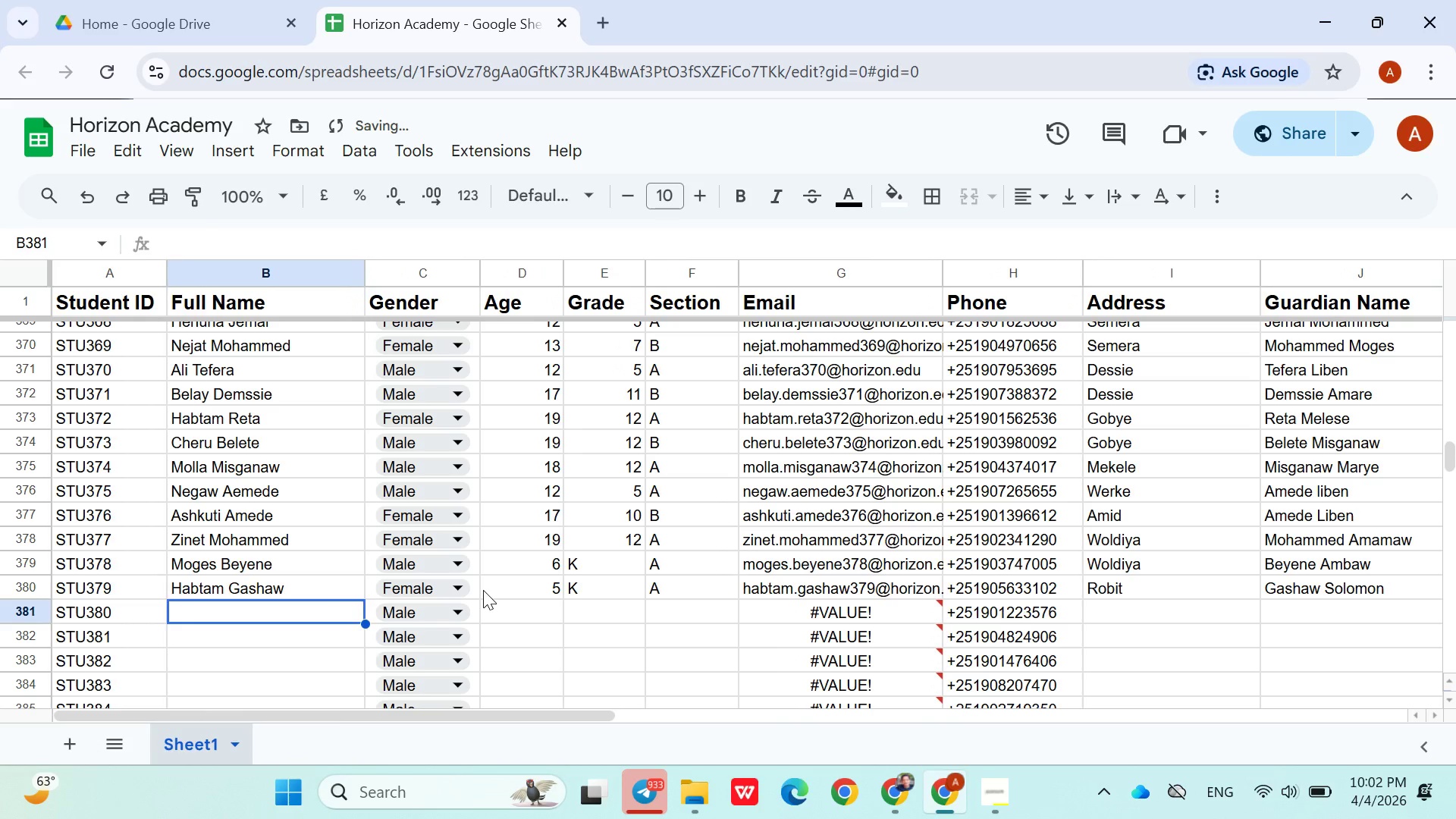 
key(ArrowRight)
 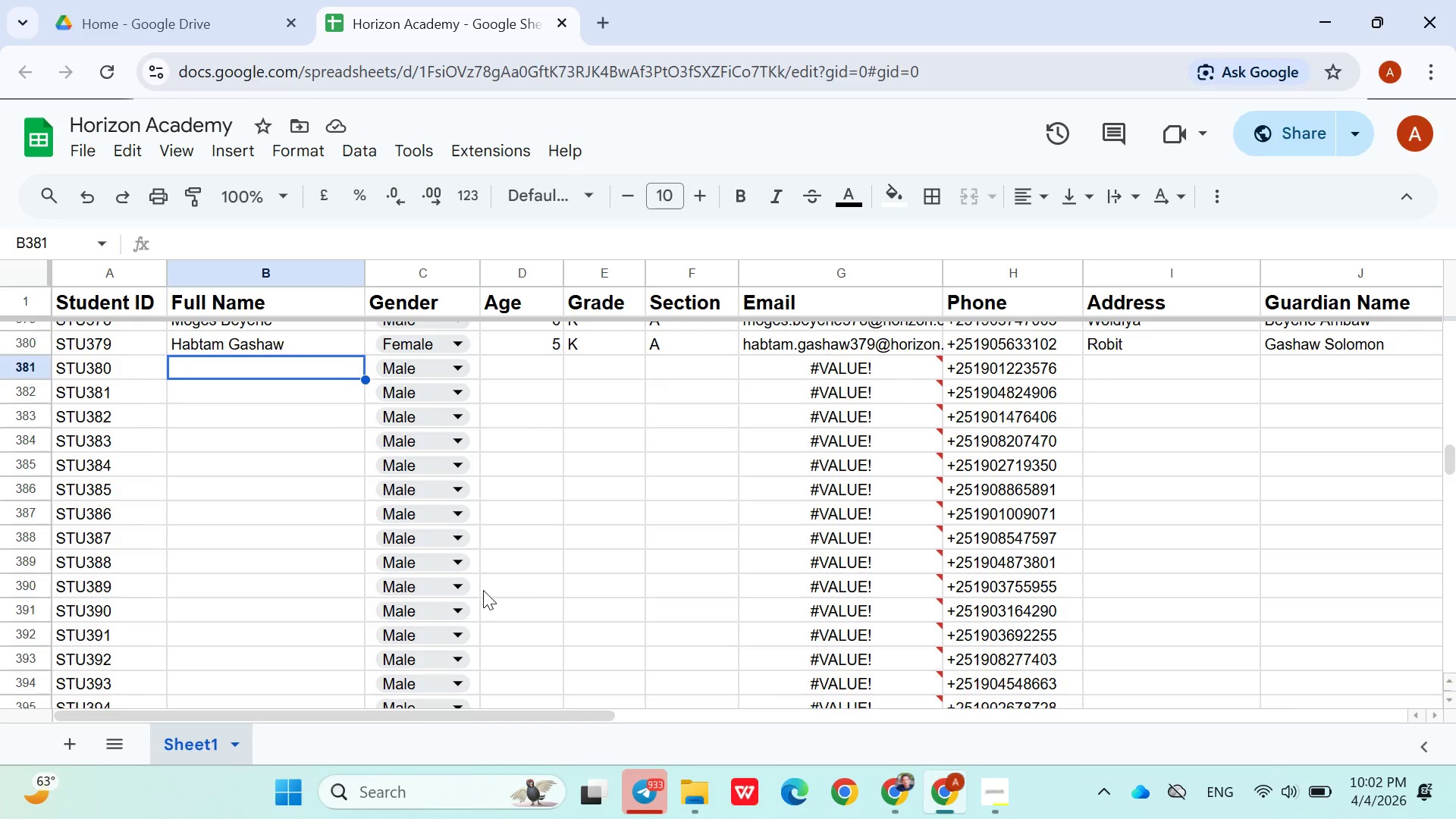 
wait(29.89)
 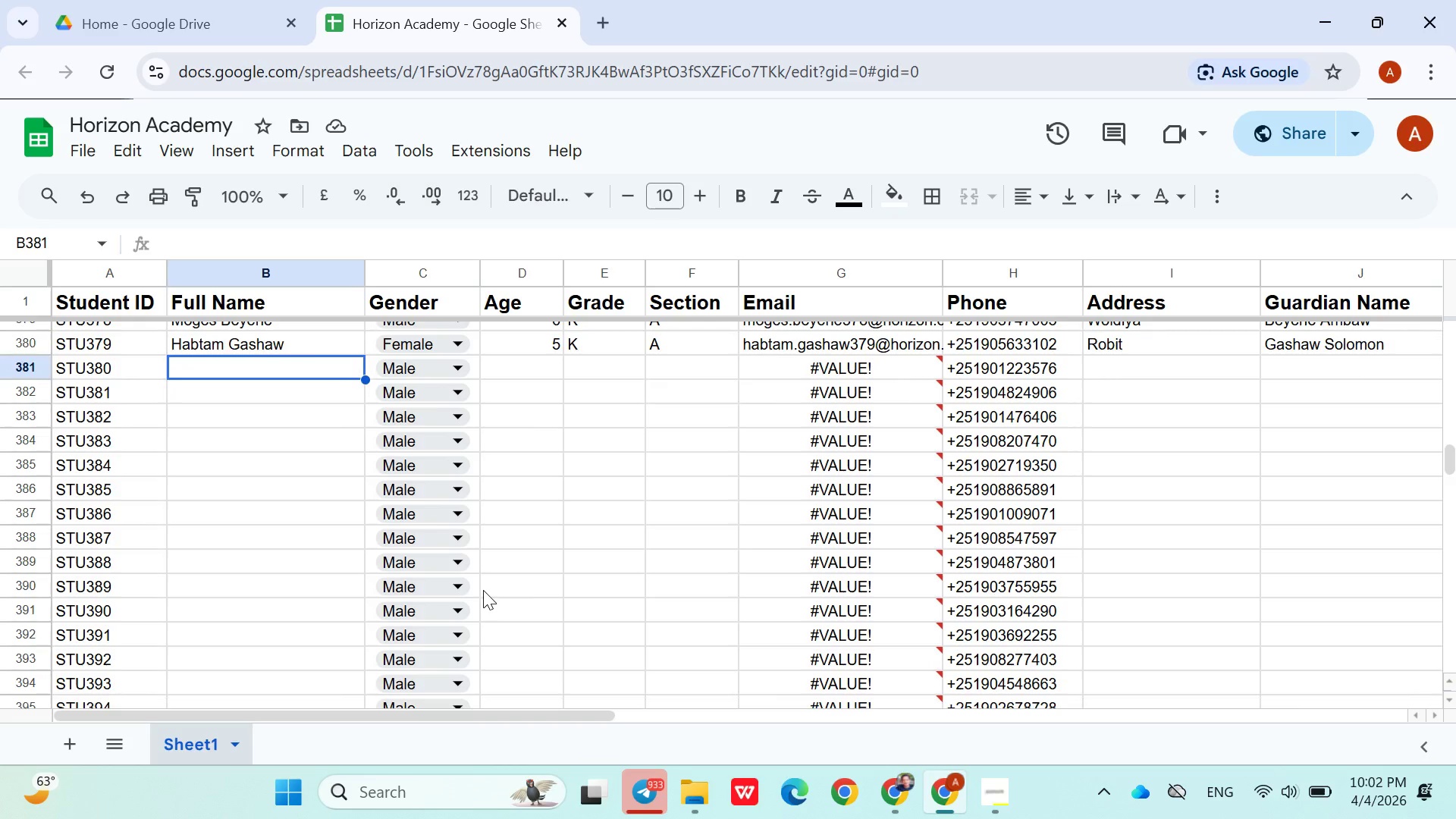 
type(Abduselam Mohammed)
 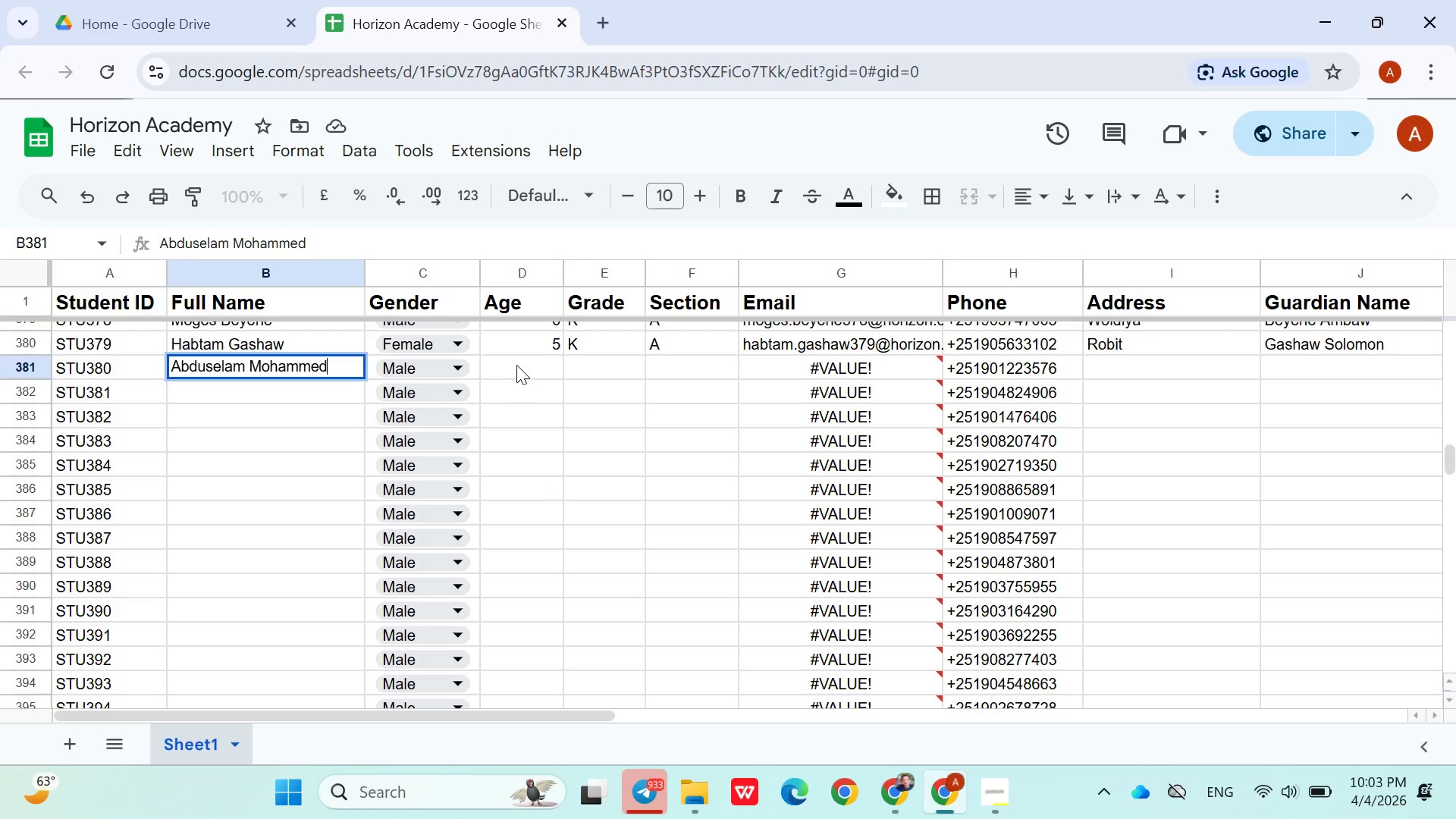 
left_click([514, 364])
 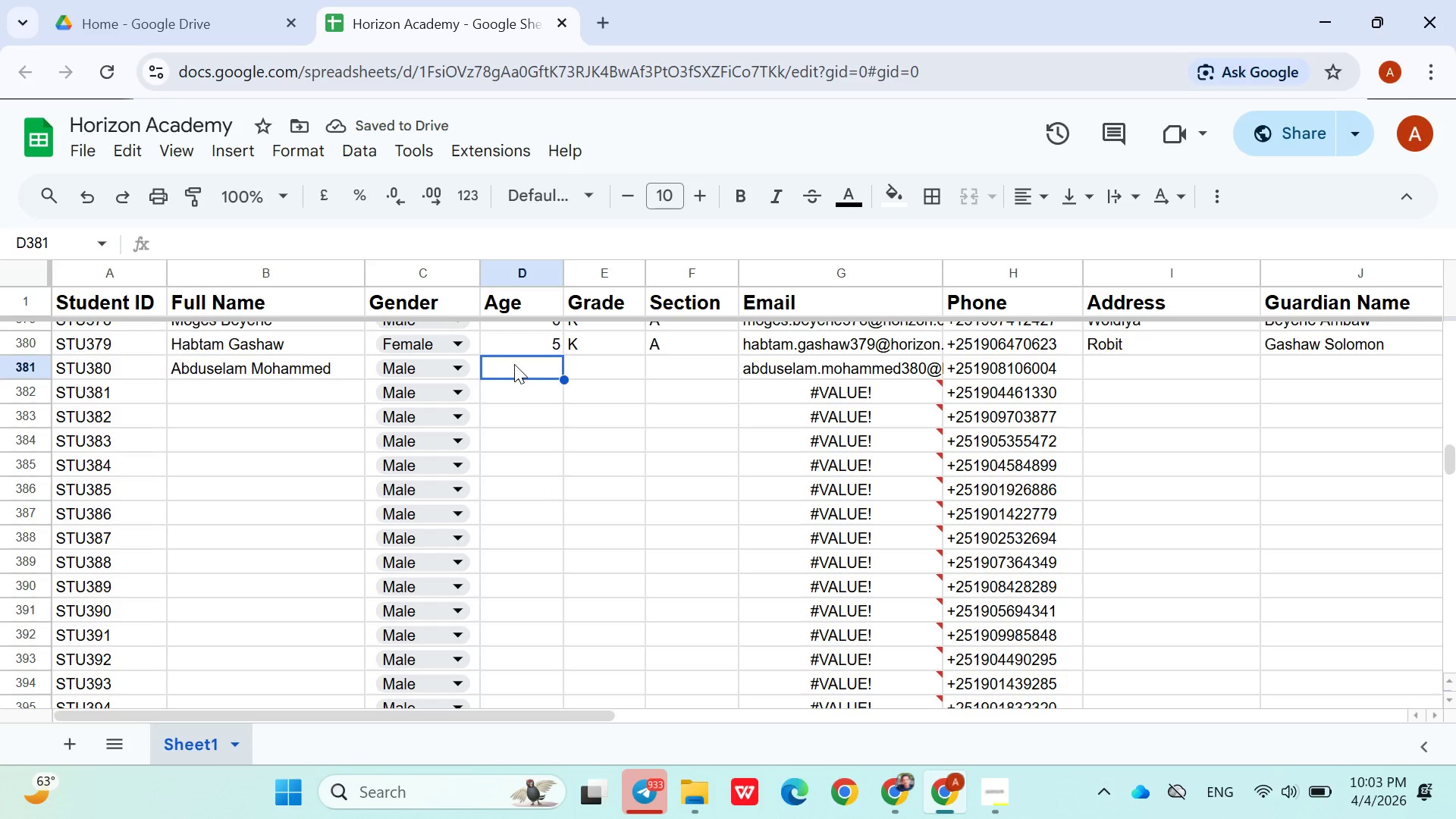 
wait(6.67)
 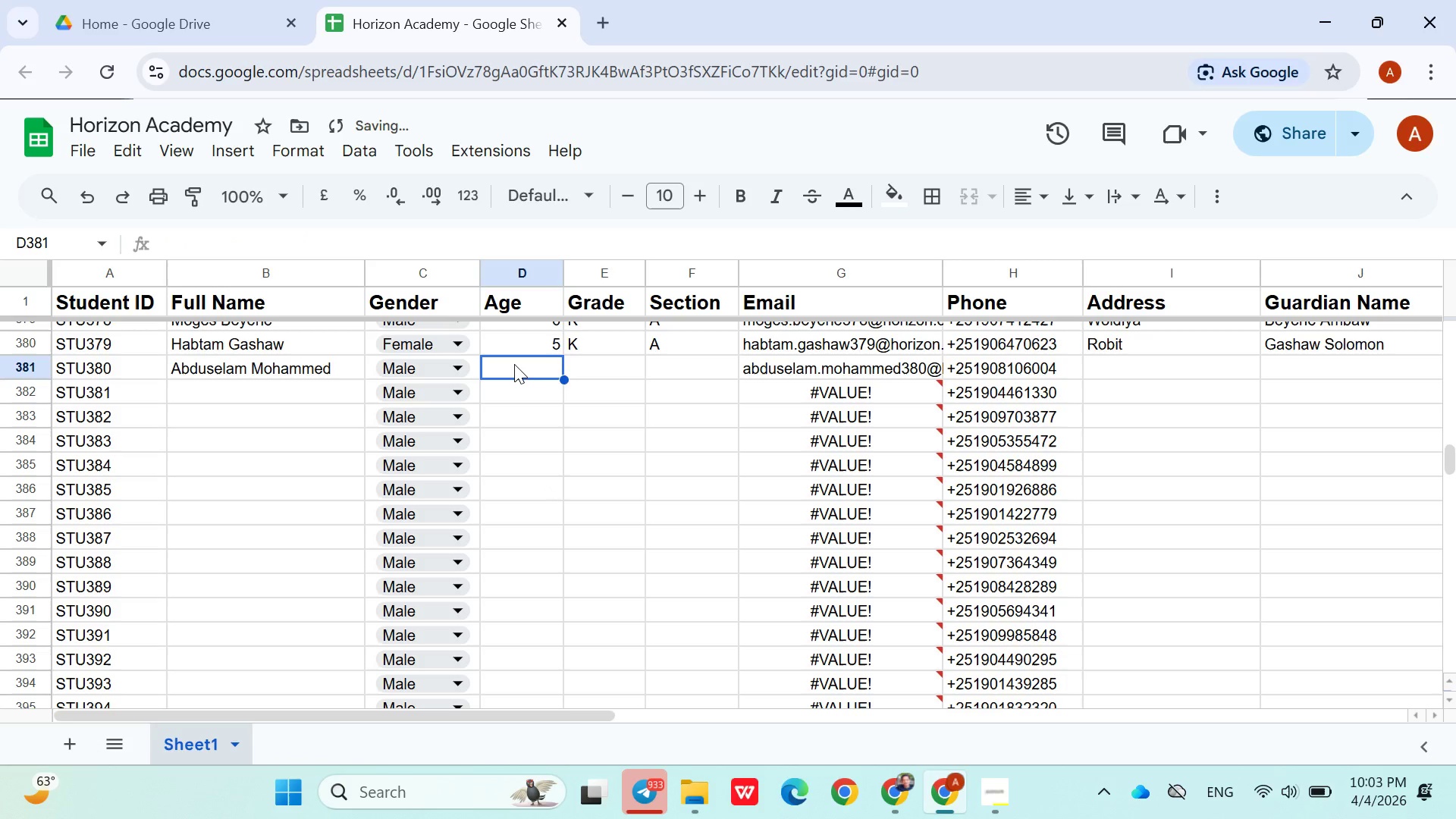 
key(9)
 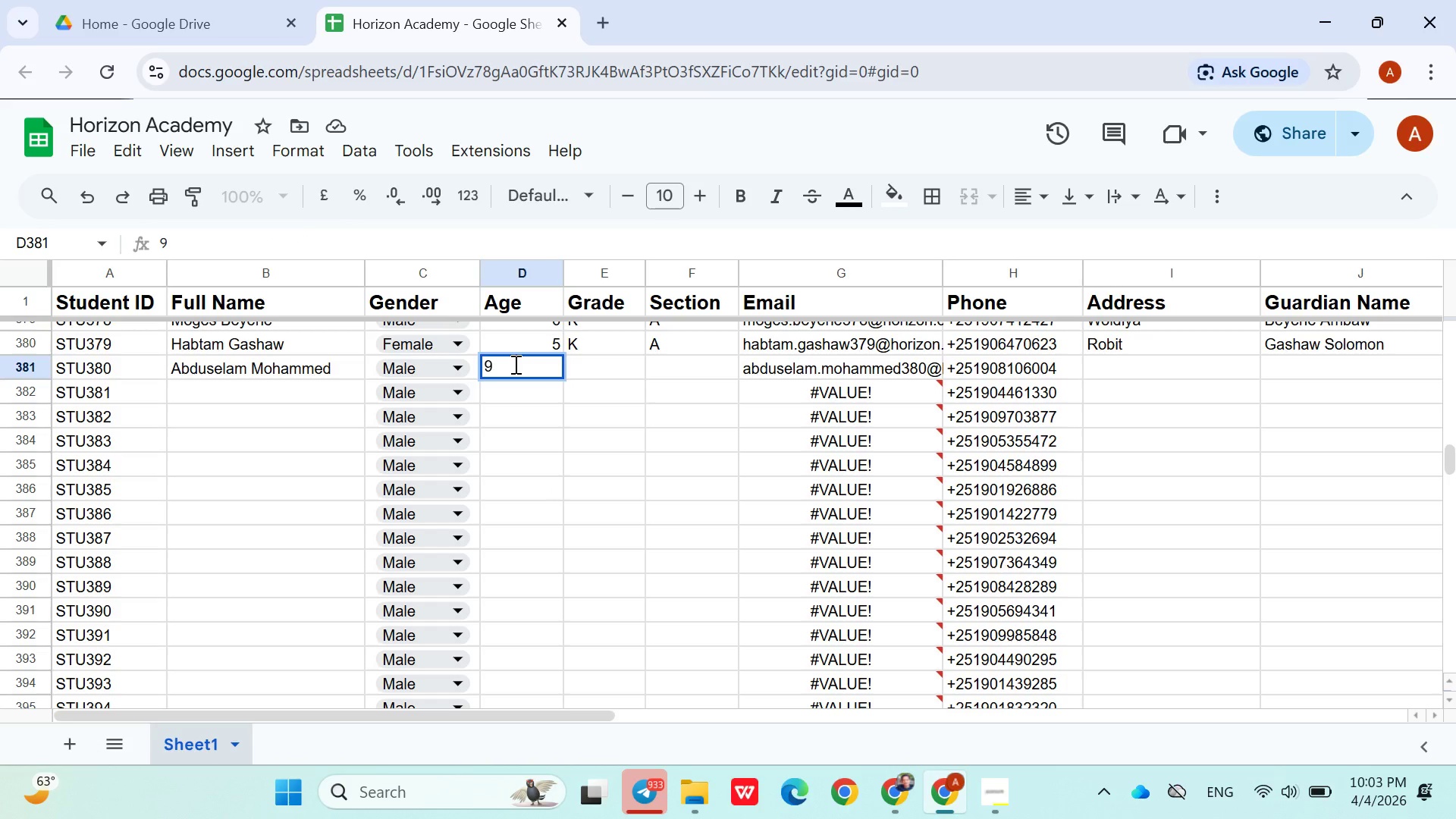 
key(ArrowRight)
 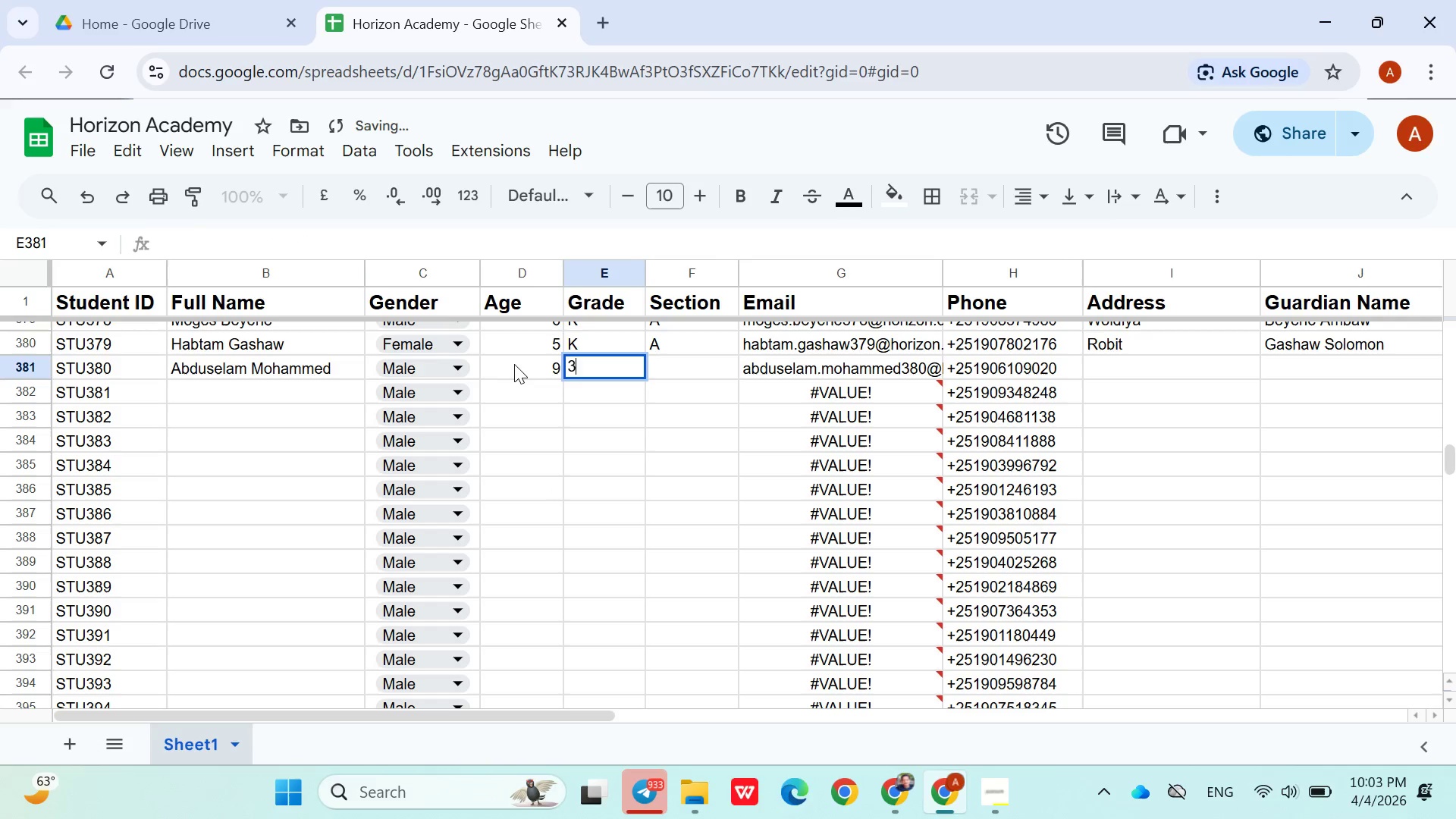 
key(3)
 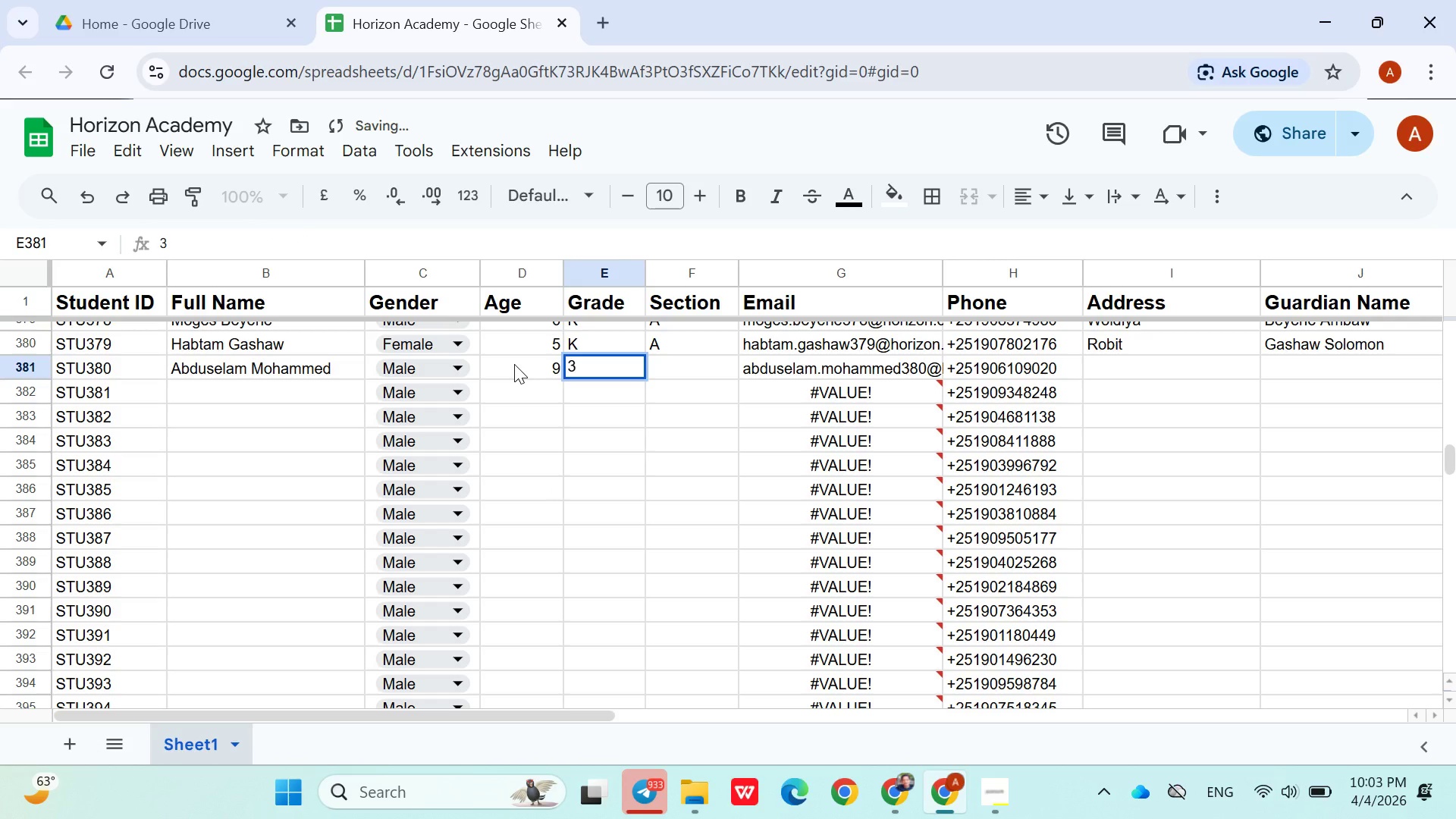 
key(ArrowRight)
 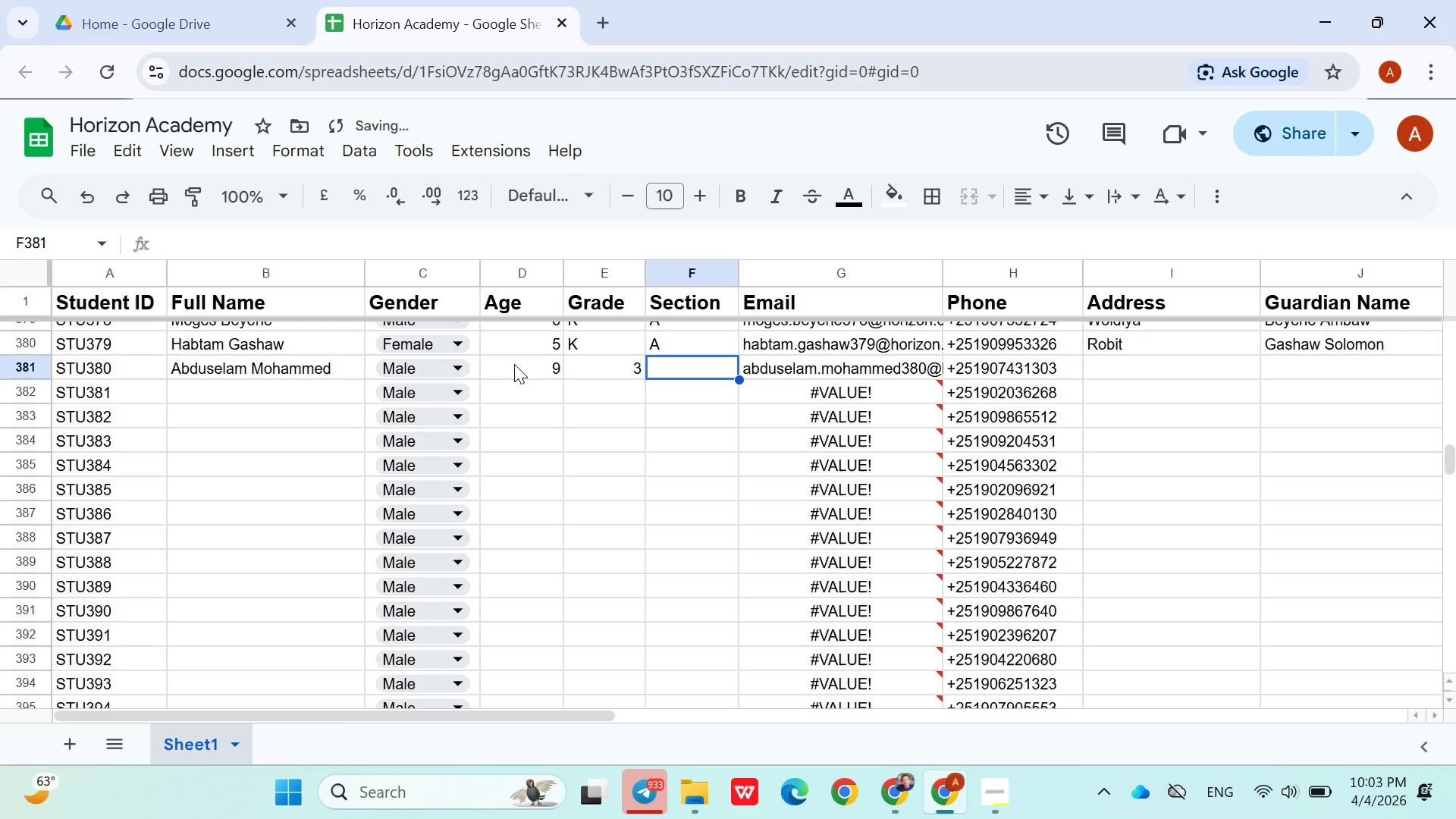 
key(Shift+ShiftLeft)
 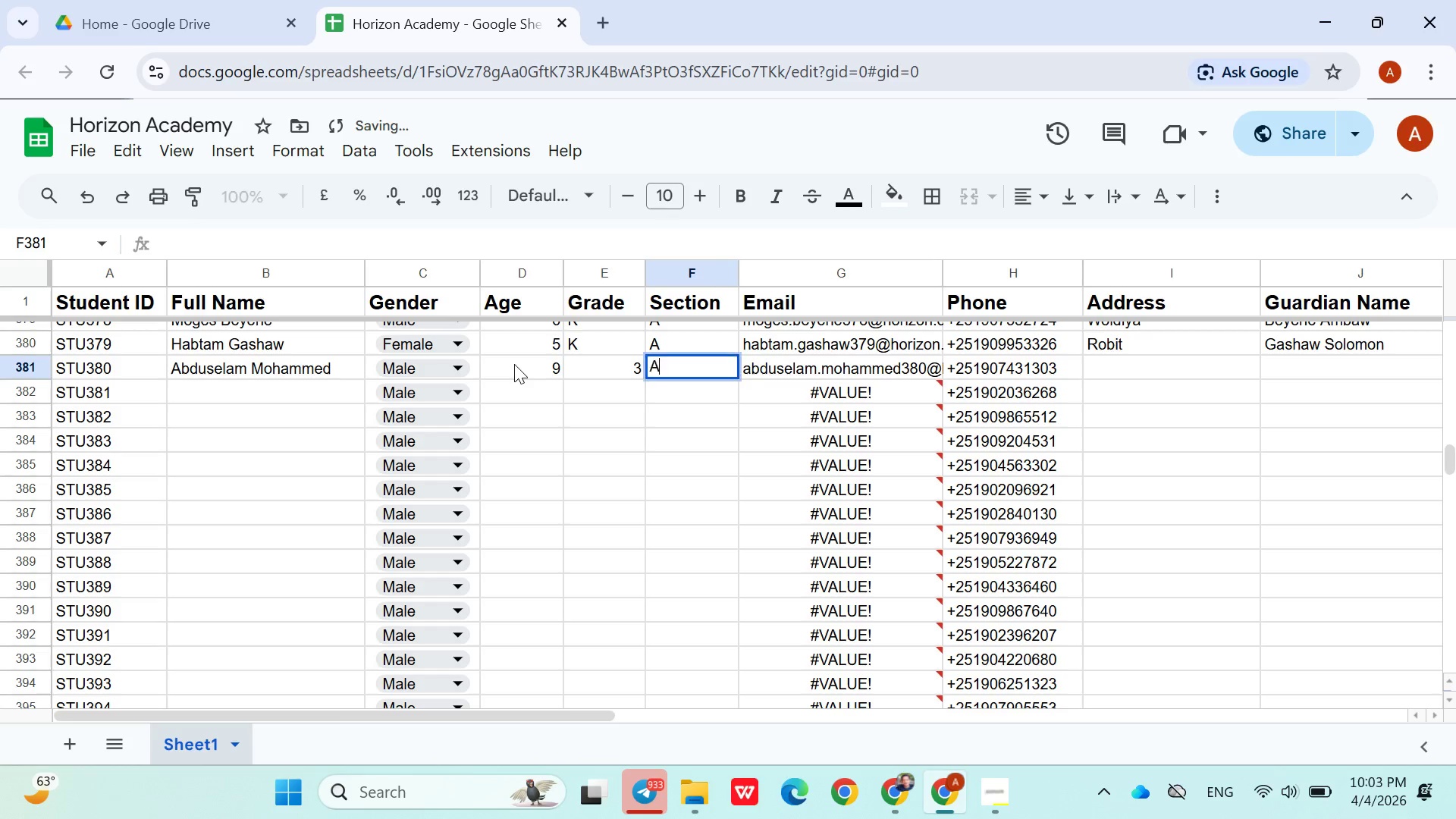 
key(Shift+A)
 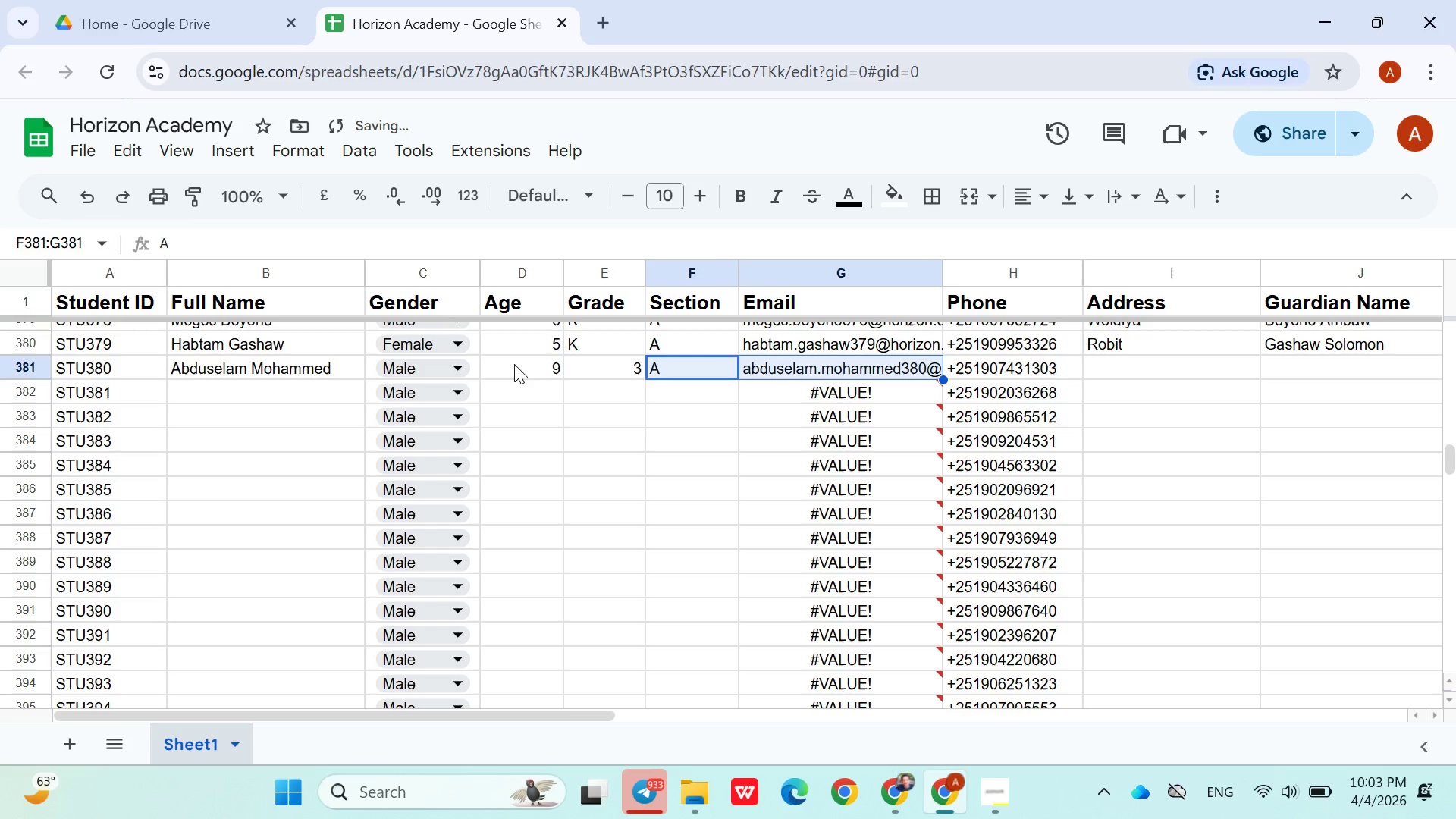 
key(Shift+ArrowRight)
 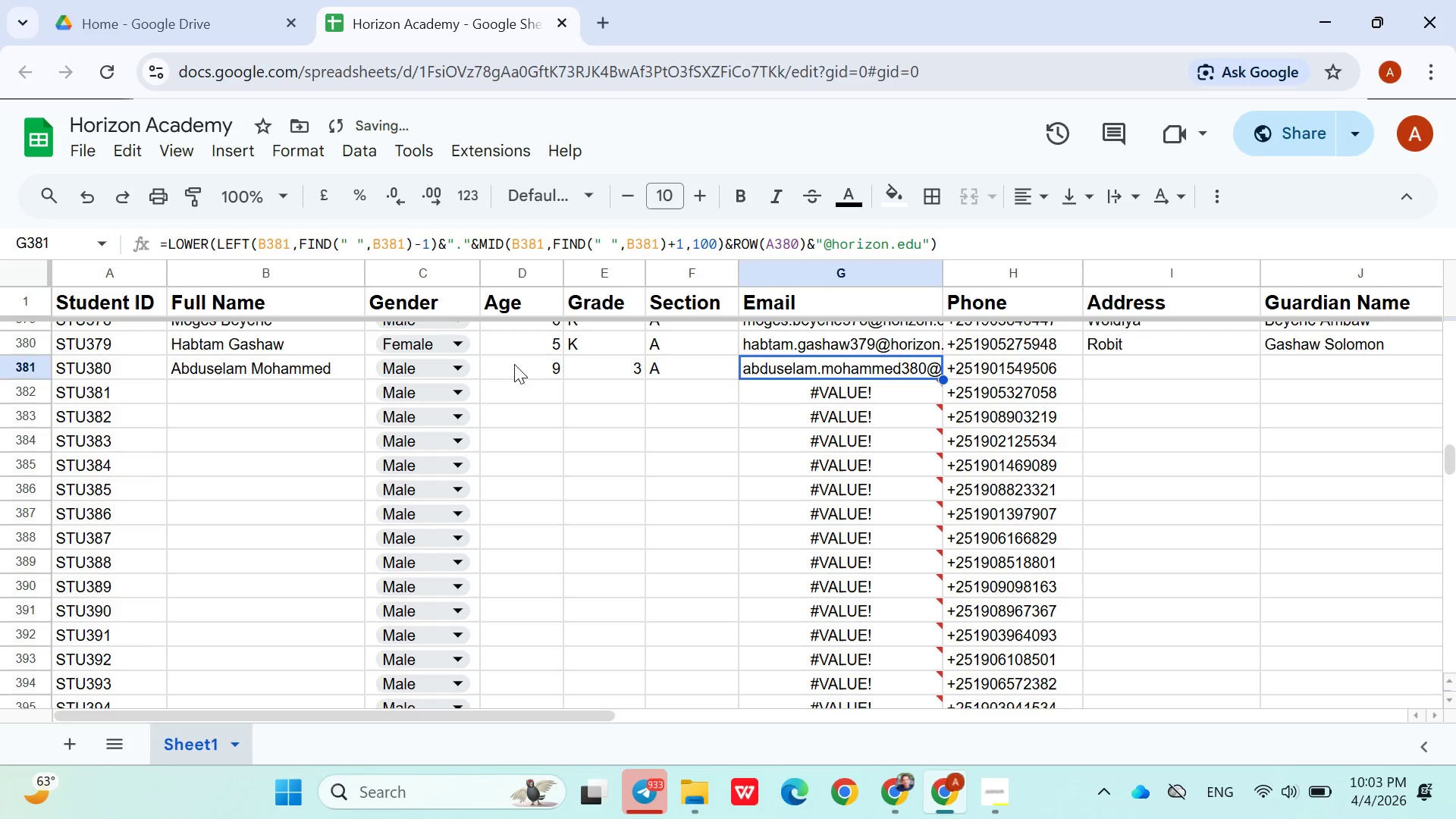 
key(ArrowRight)
 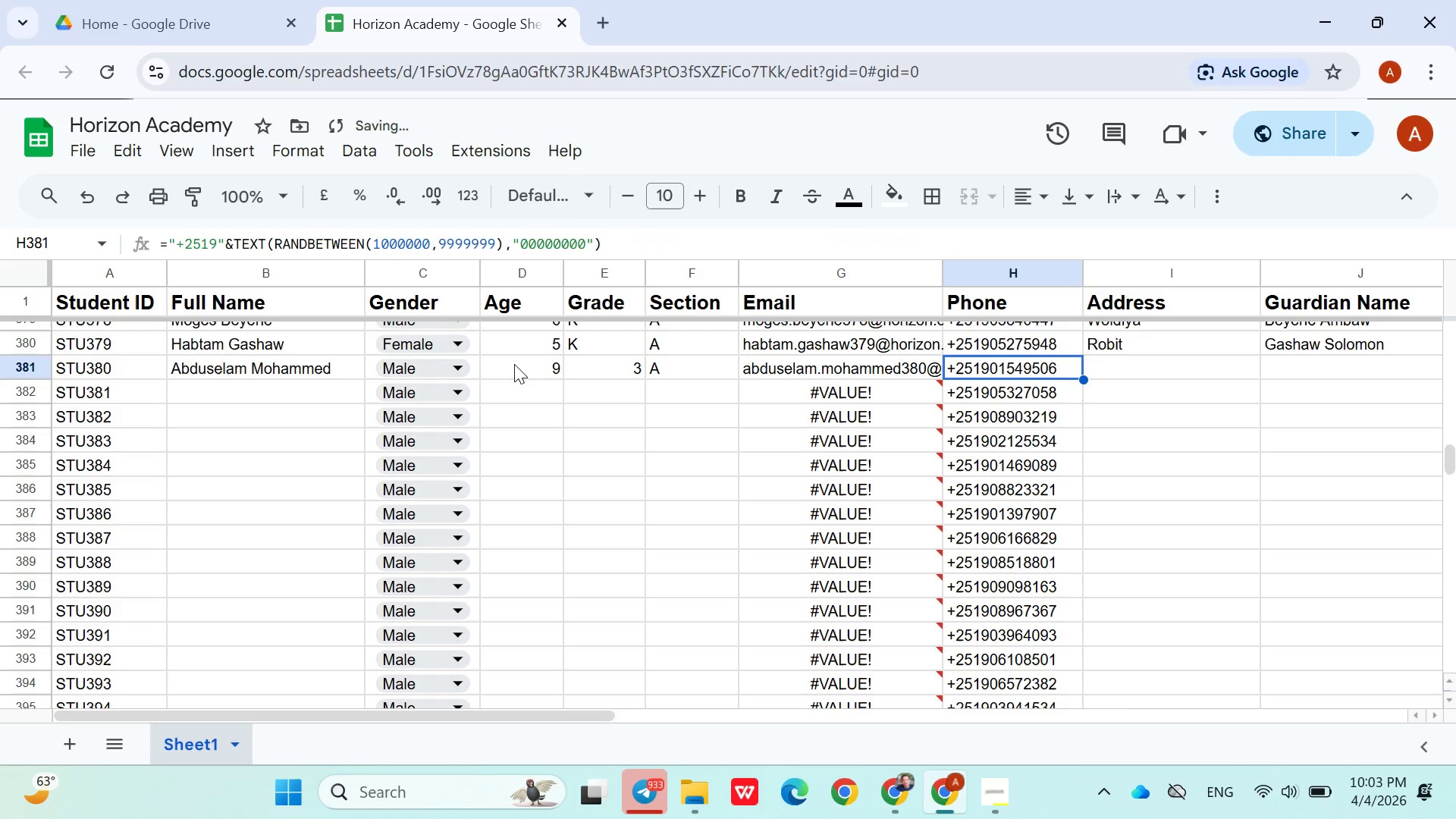 
key(ArrowRight)
 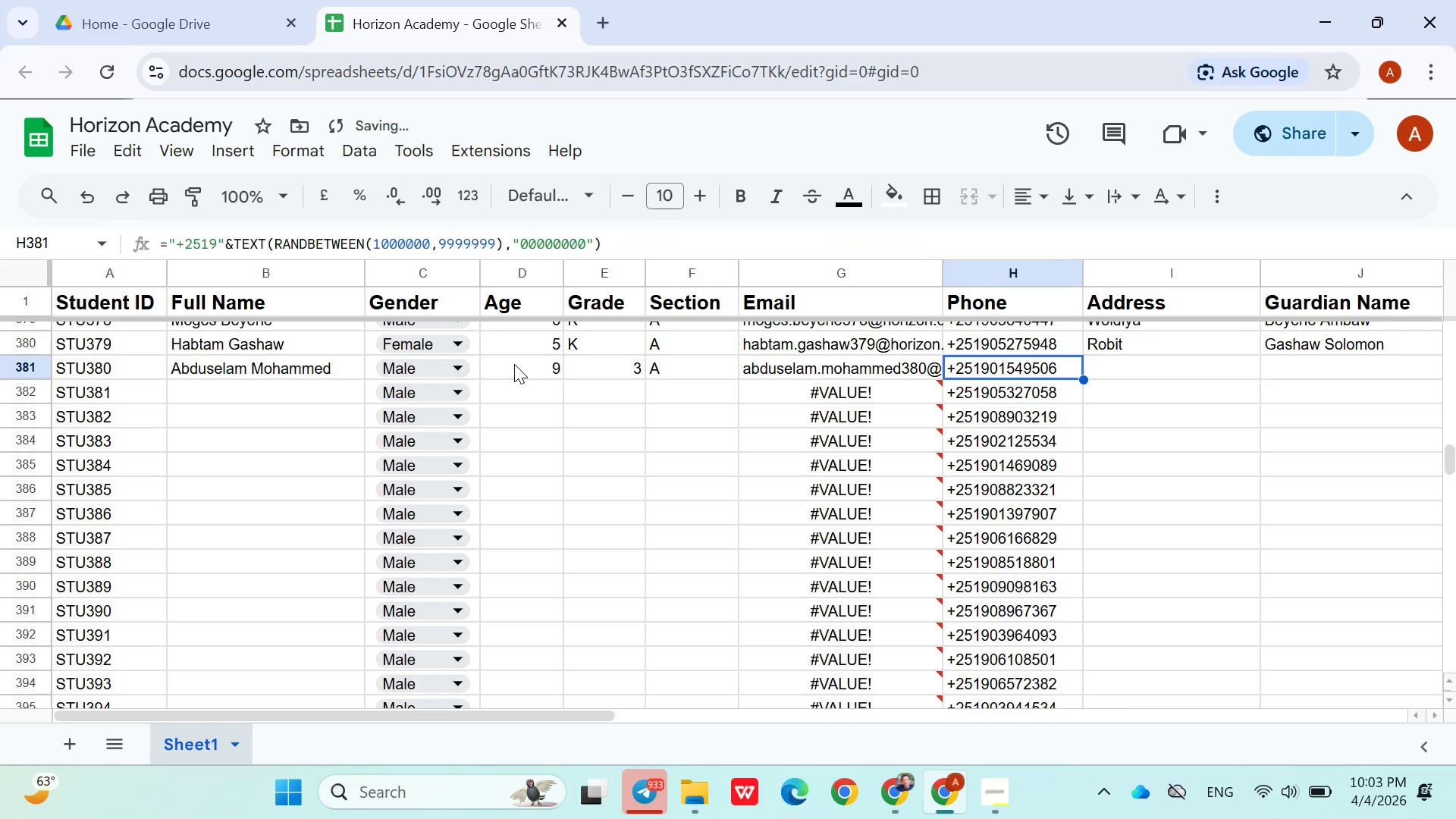 
key(ArrowRight)
 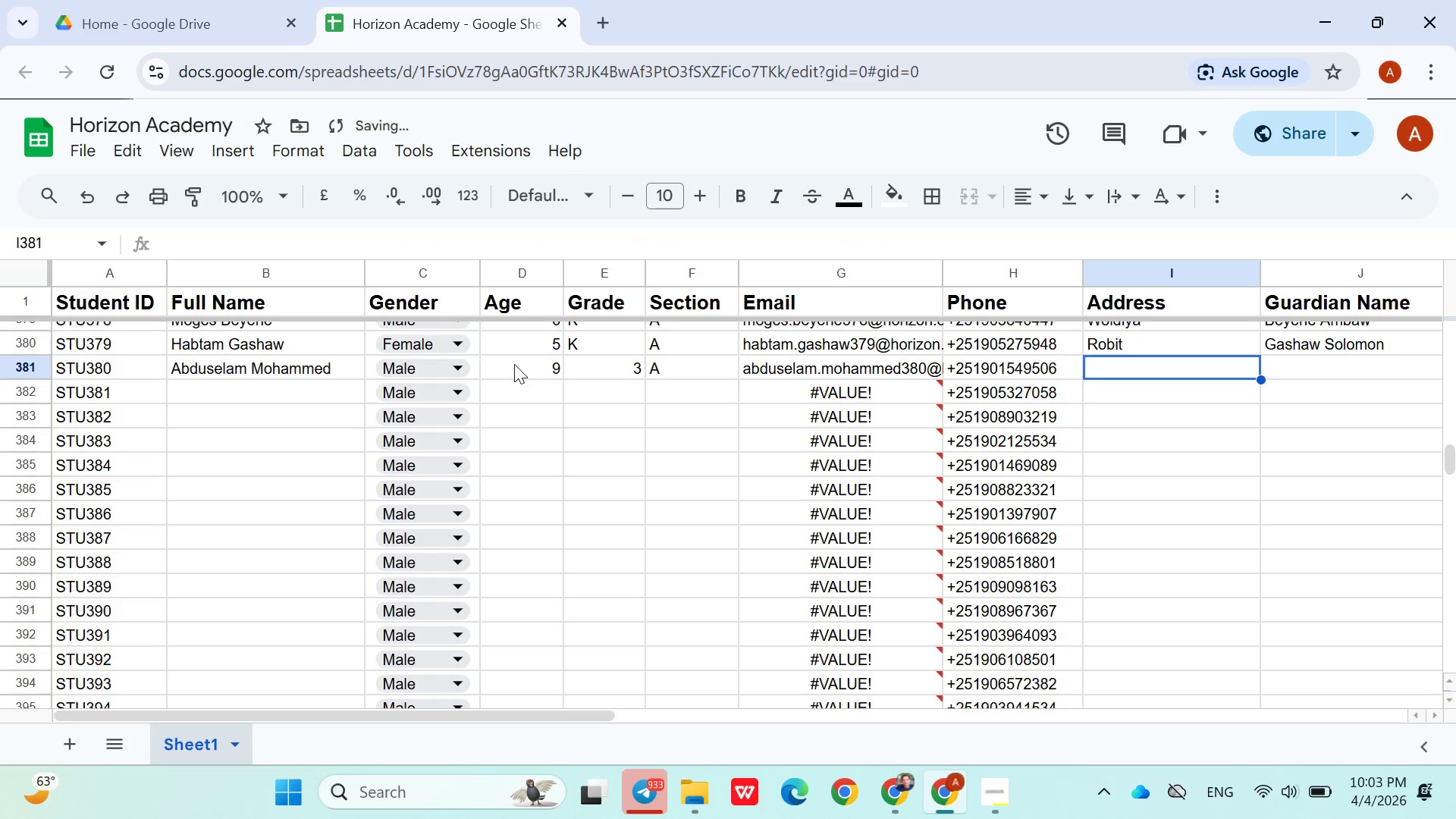 
type(Kemm)
key(Backspace)
type(i)
 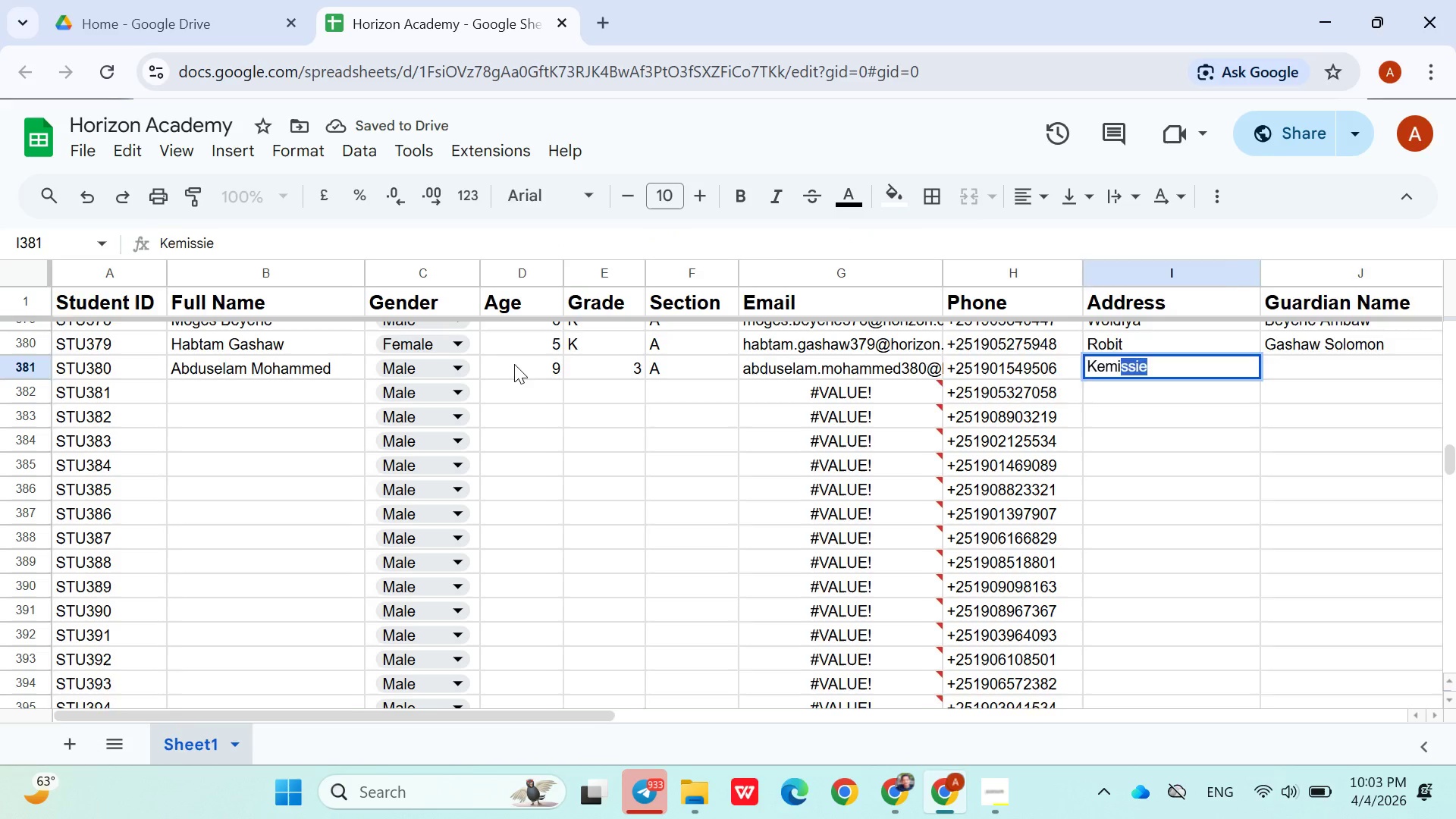 
key(ArrowRight)
 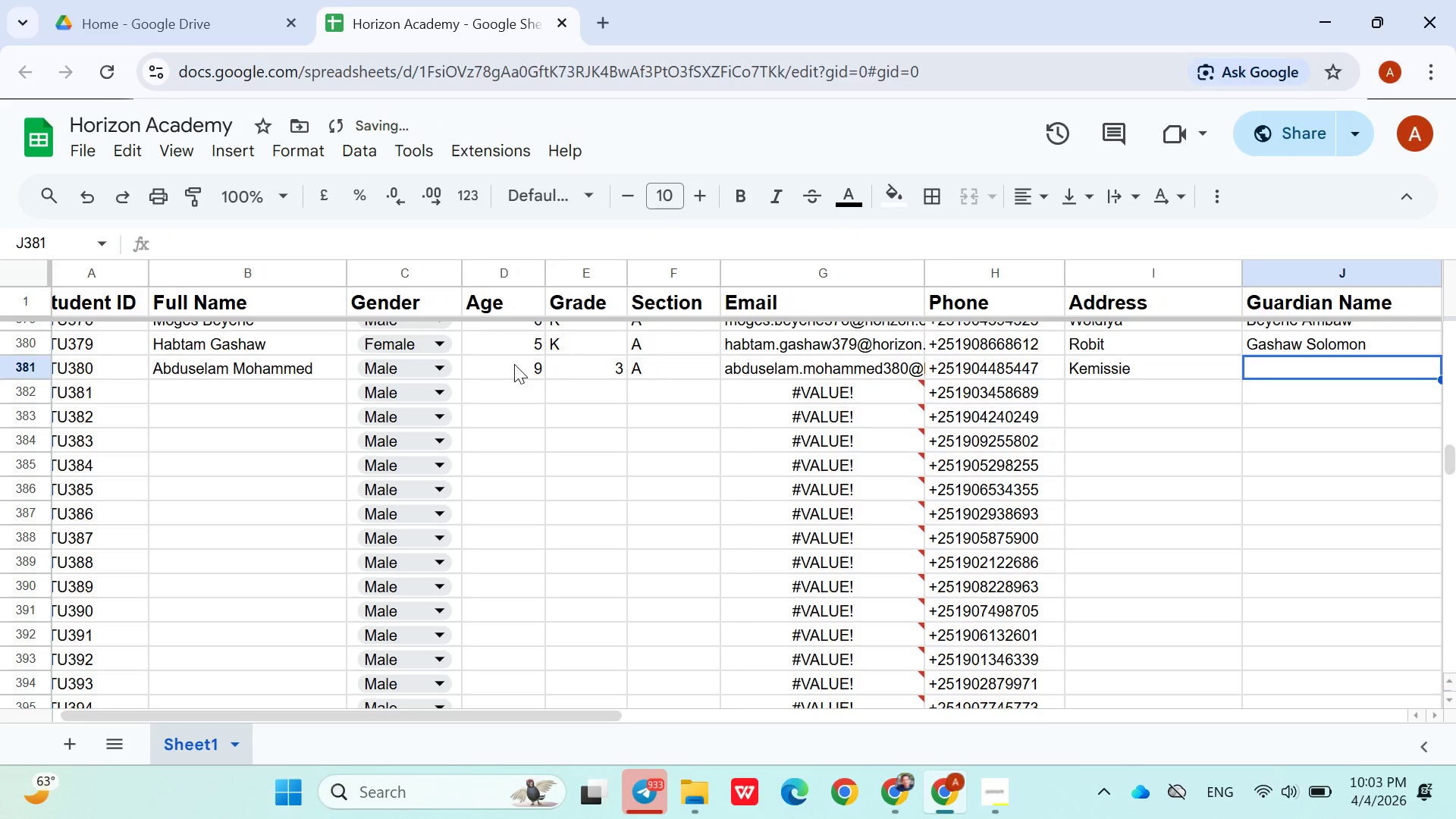 
type(Mohammed Begashaw)
 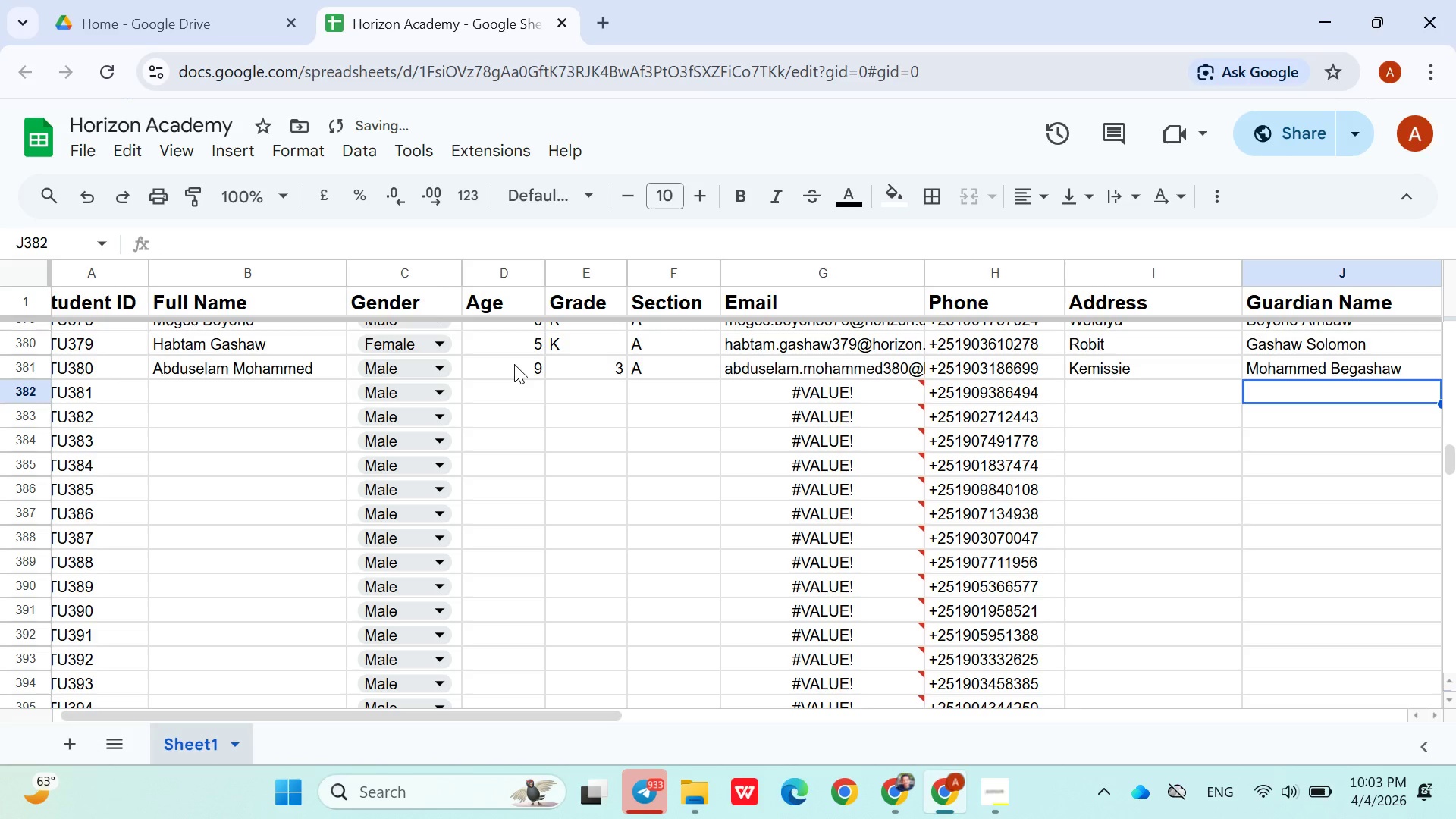 
 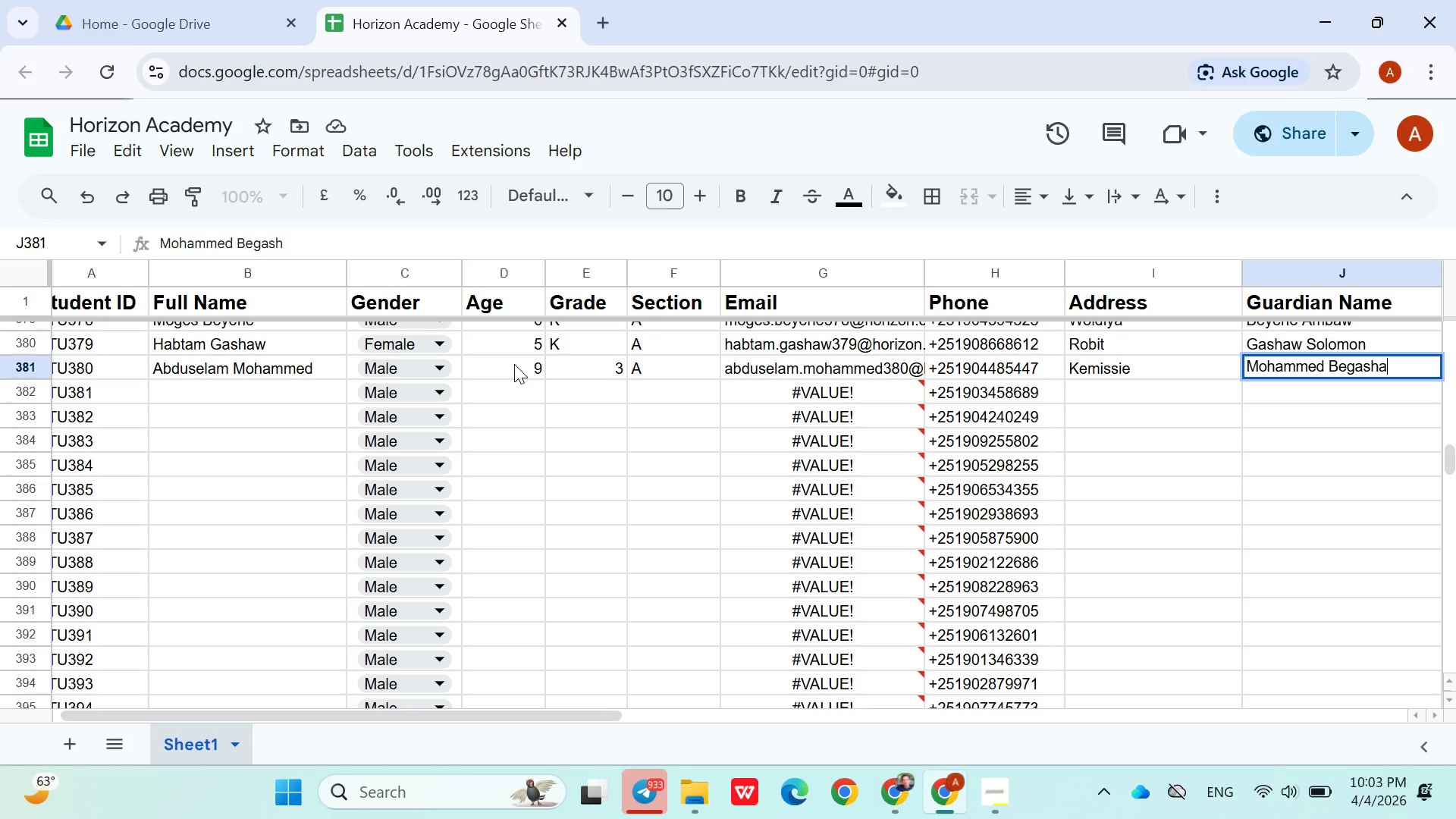 
key(ArrowDown)
 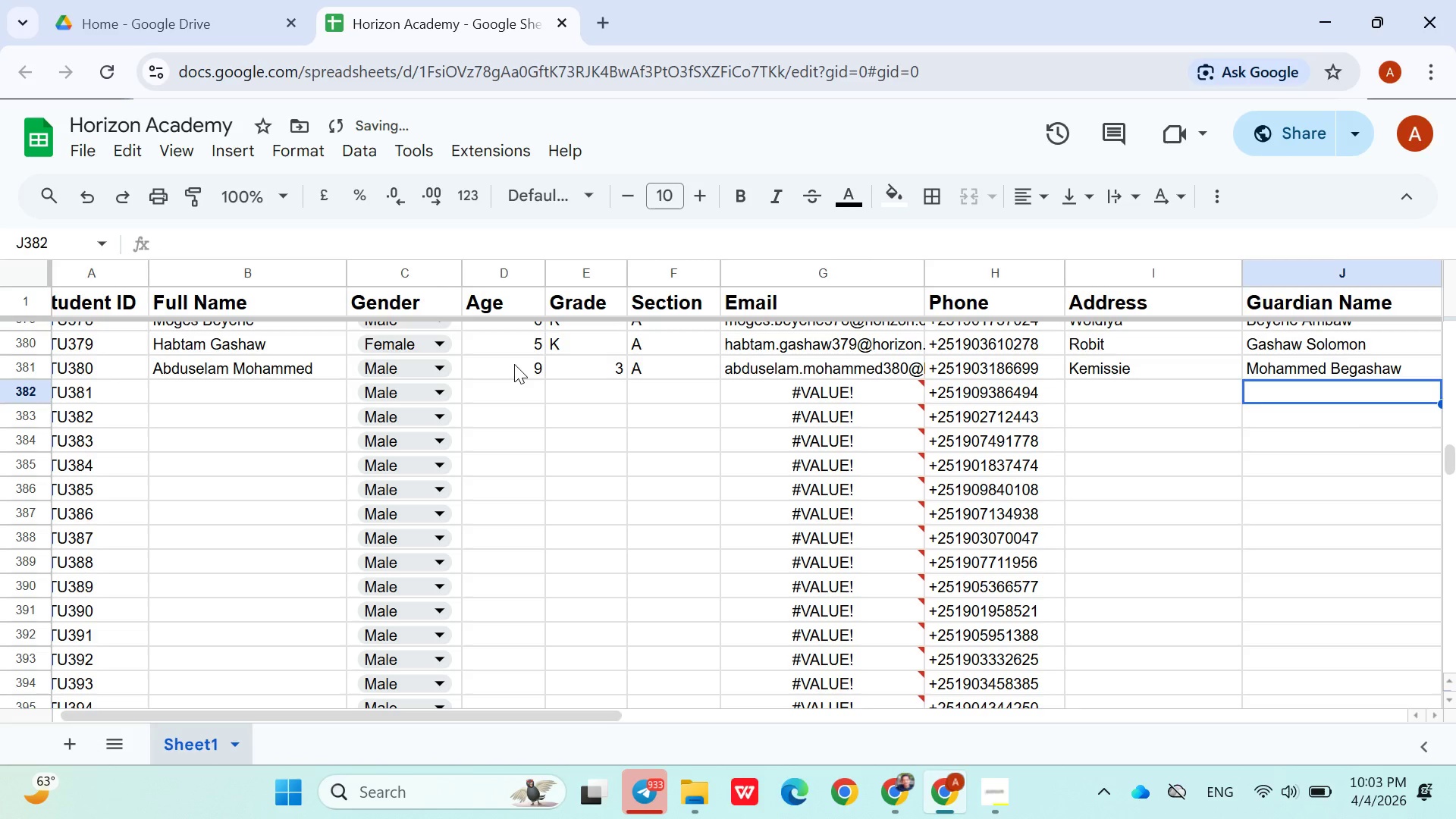 
hold_key(key=ArrowLeft, duration=0.98)
 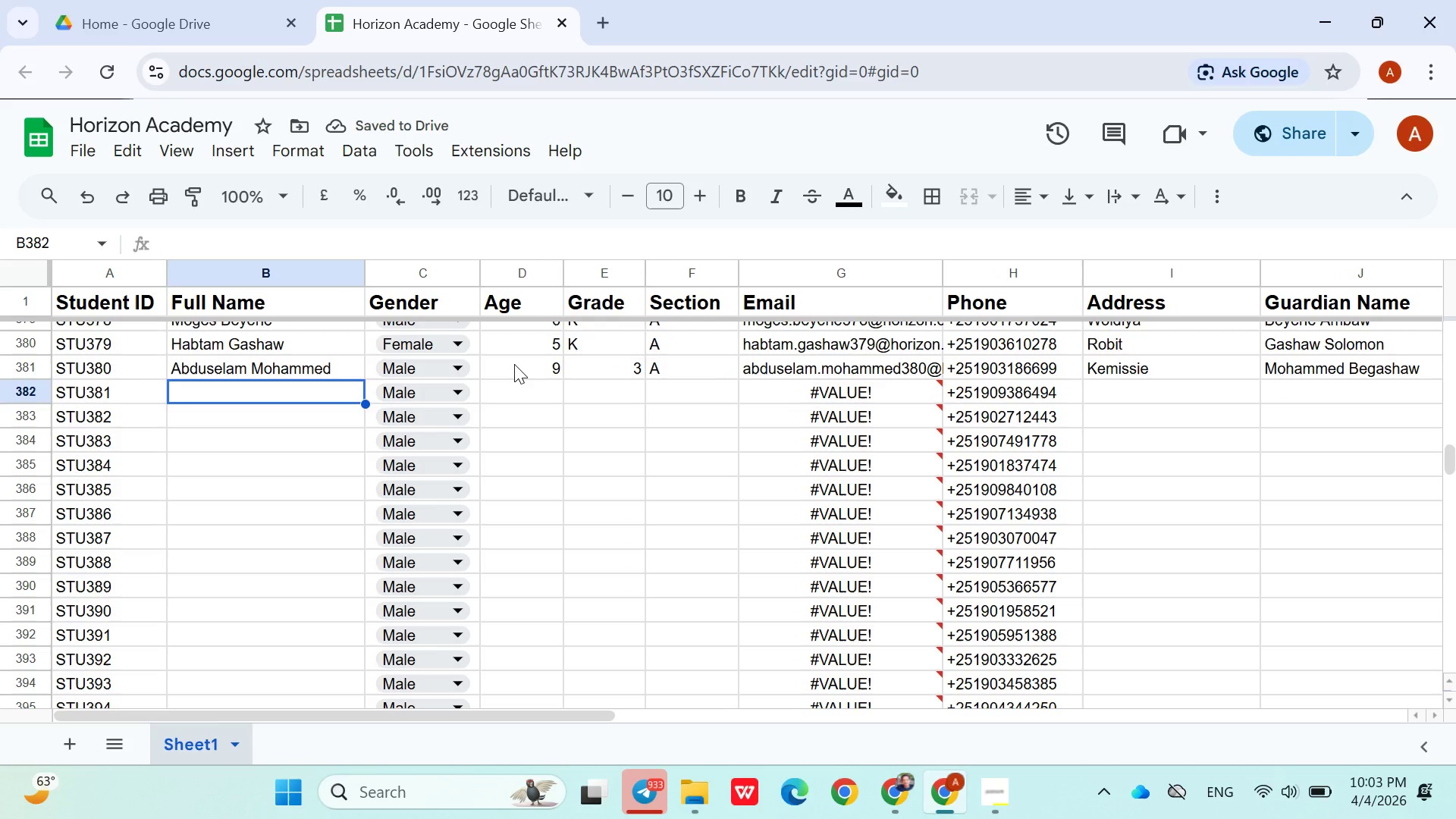 
hold_key(key=ArrowLeft, duration=28.89)
 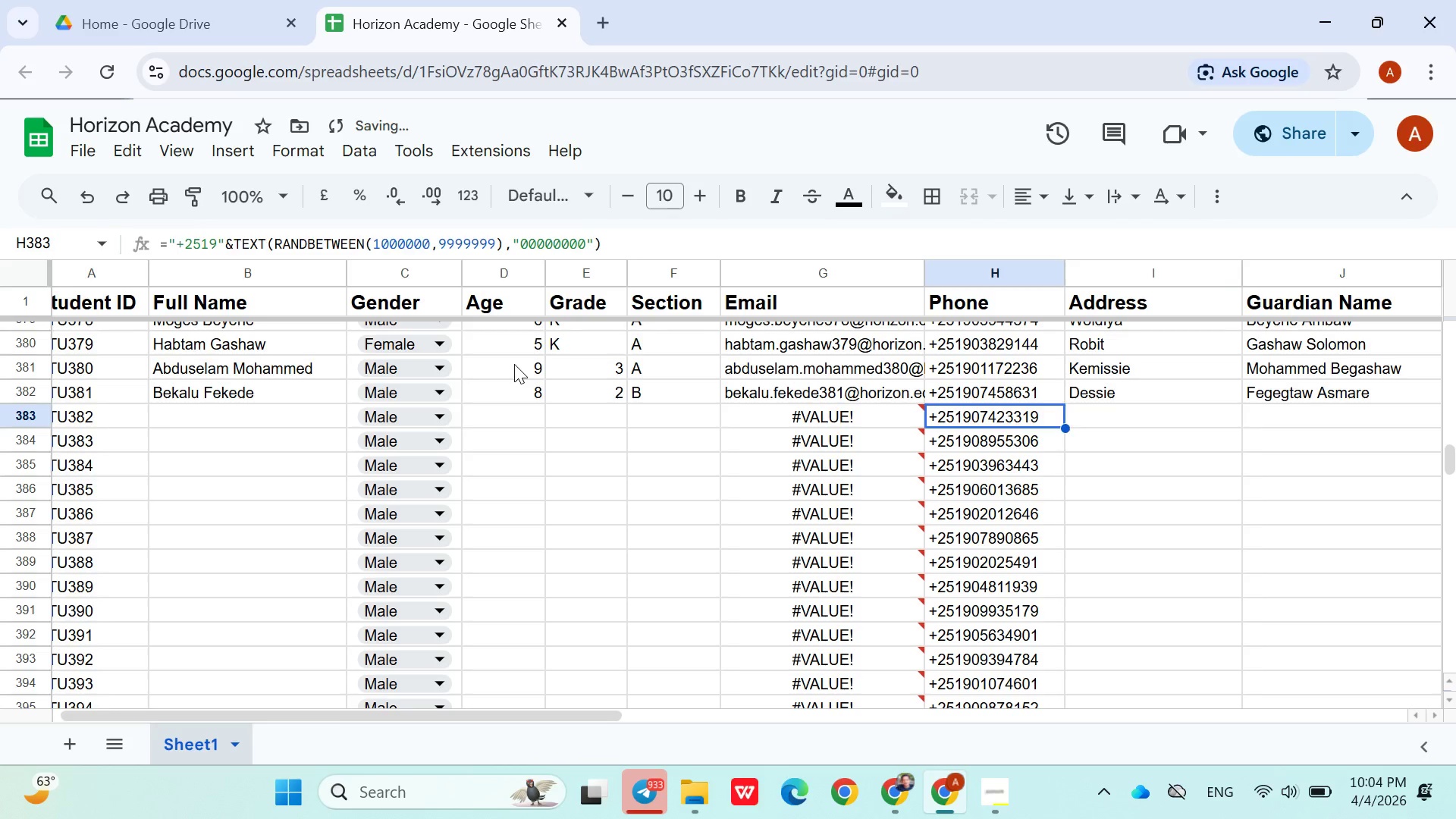 
key(ArrowRight)
 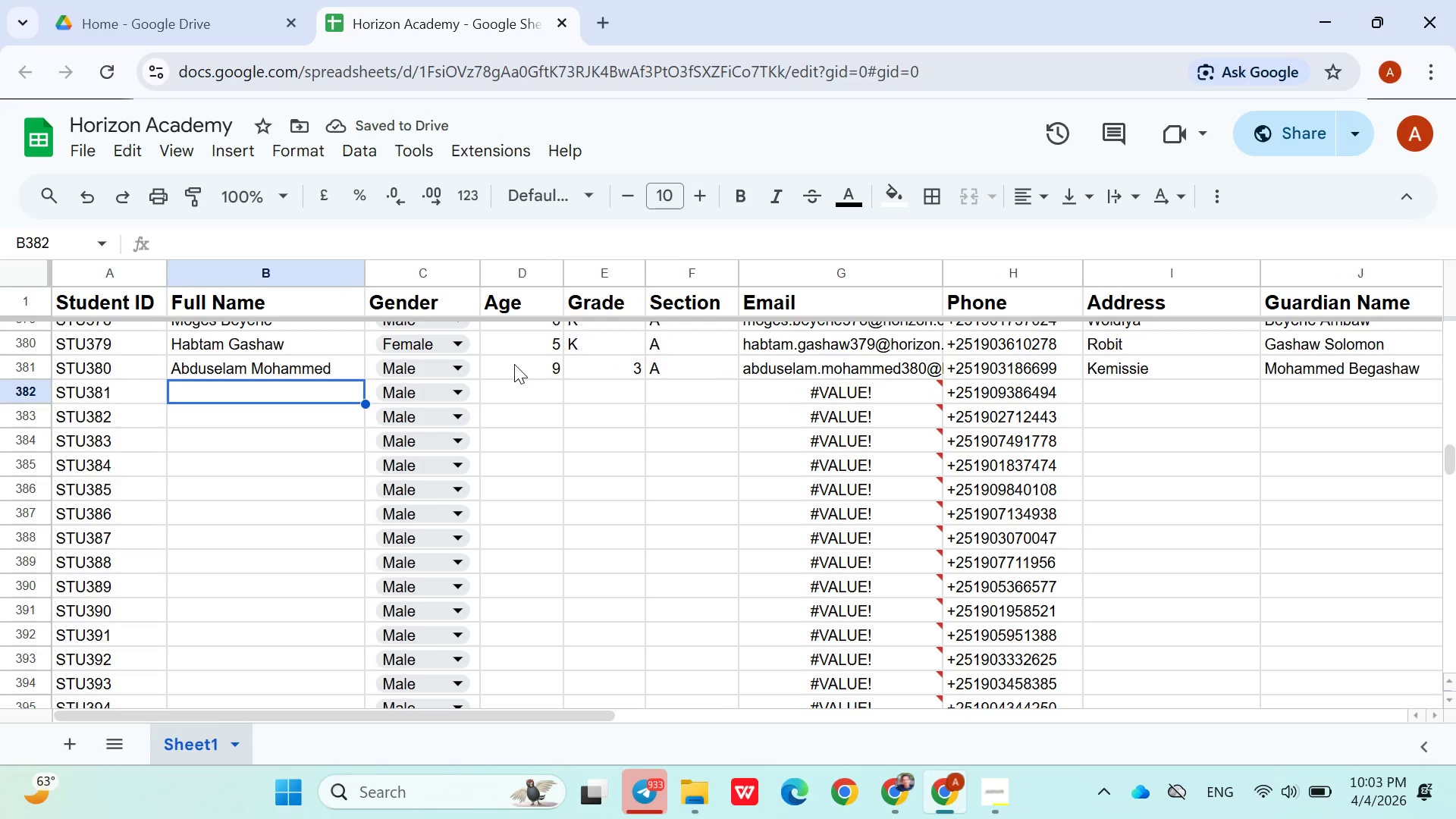 
type(Bekalu Fekede)
 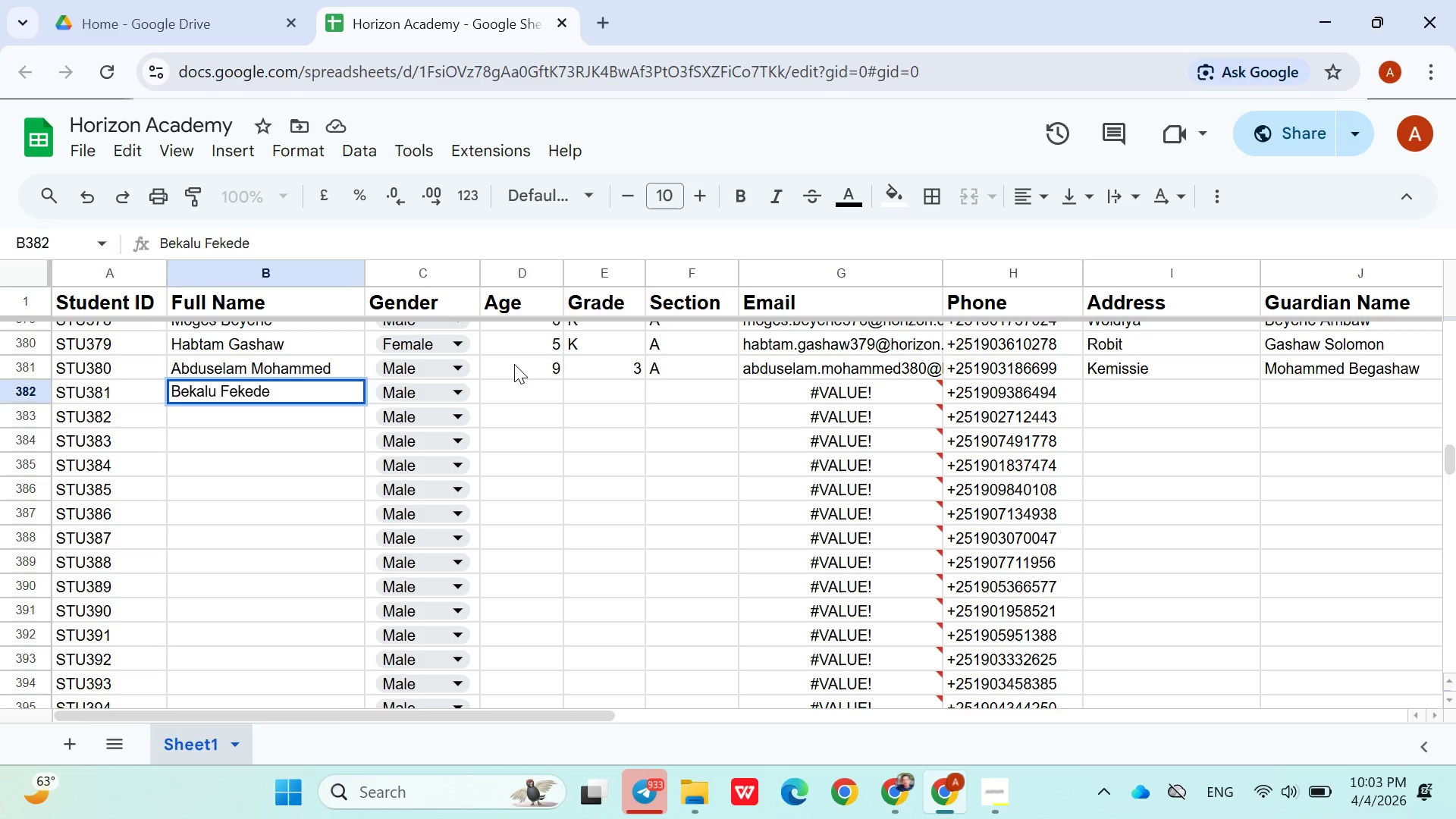 
key(ArrowRight)
 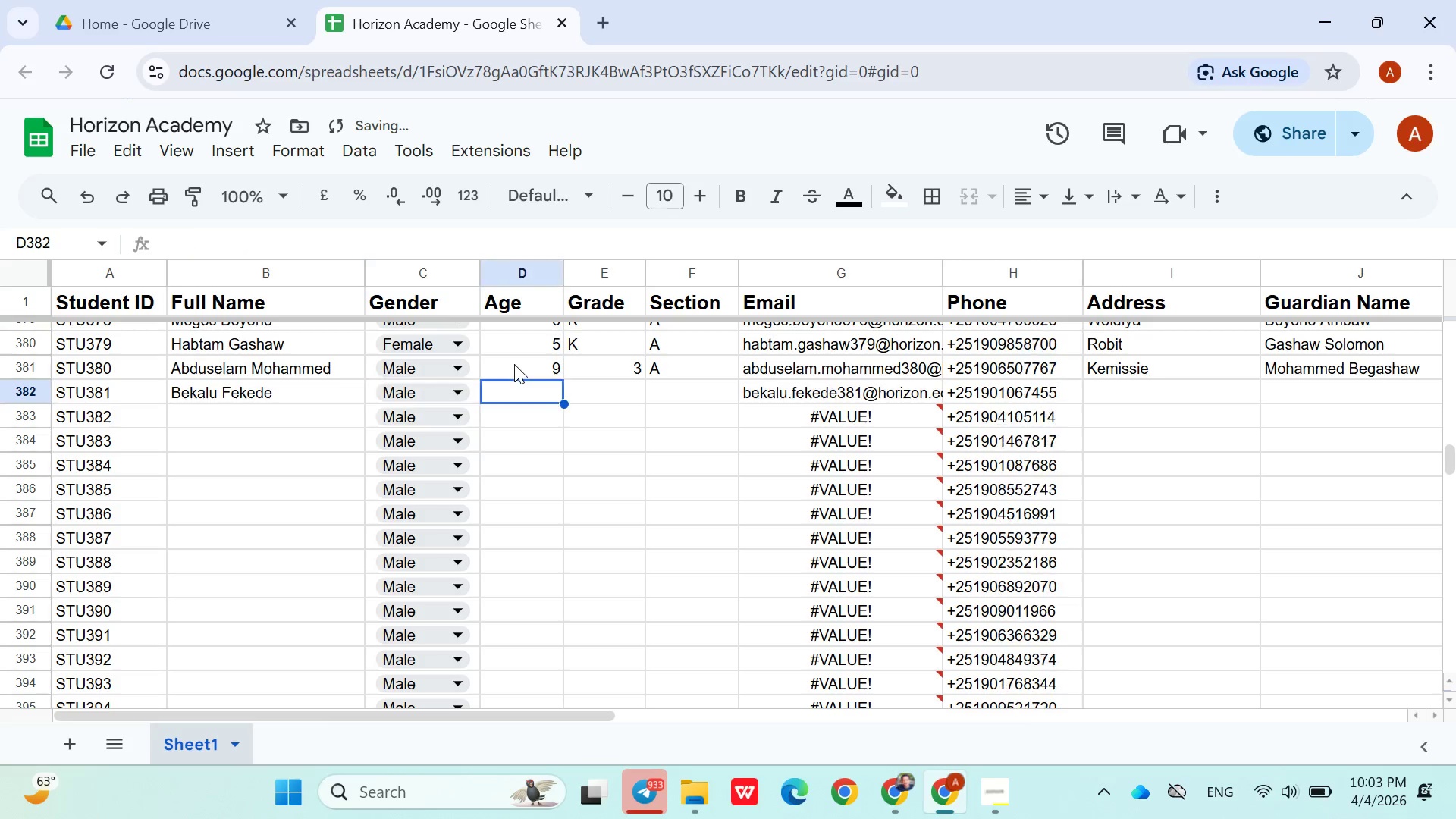 
key(ArrowRight)
 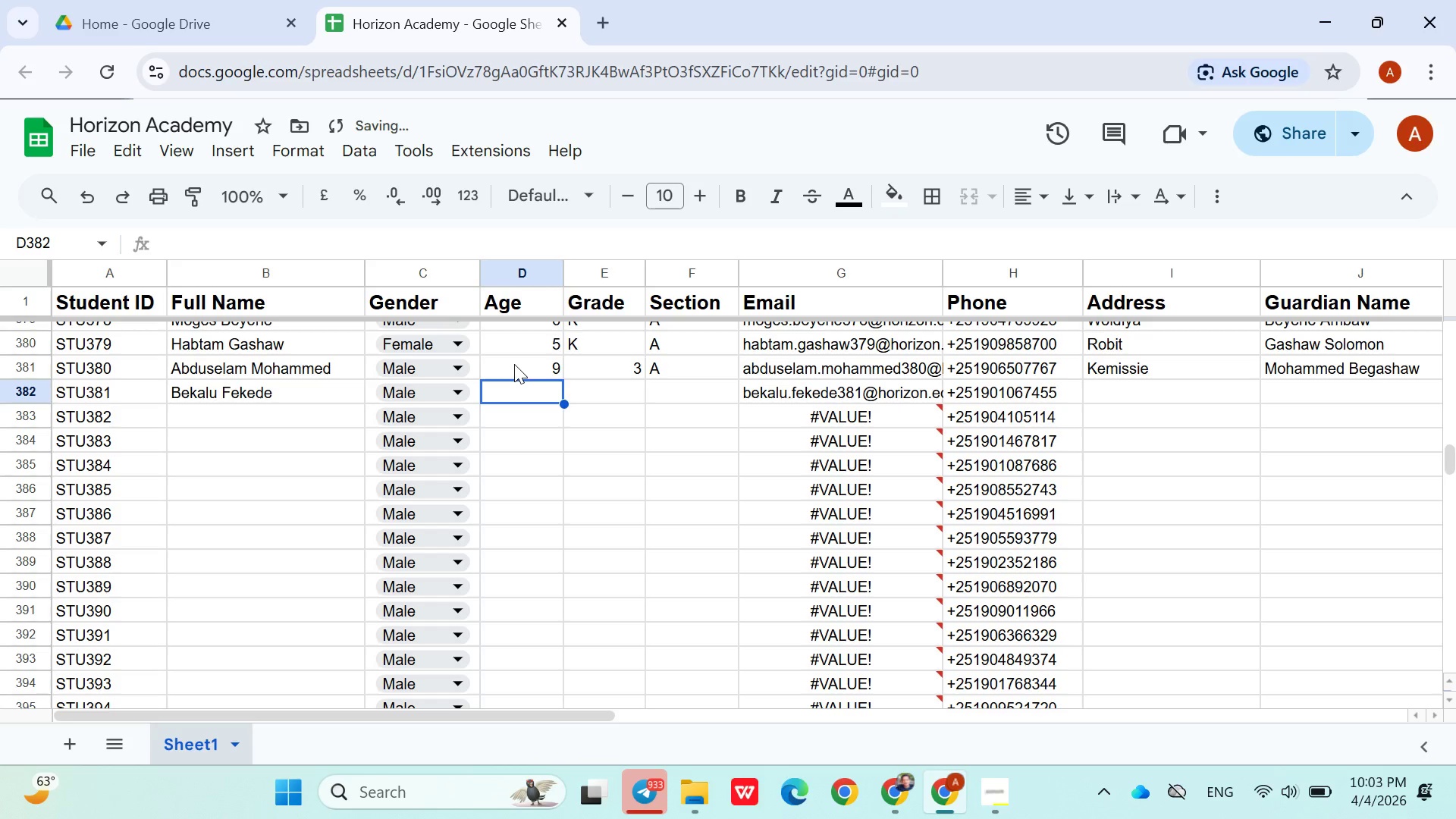 
type(82B)
 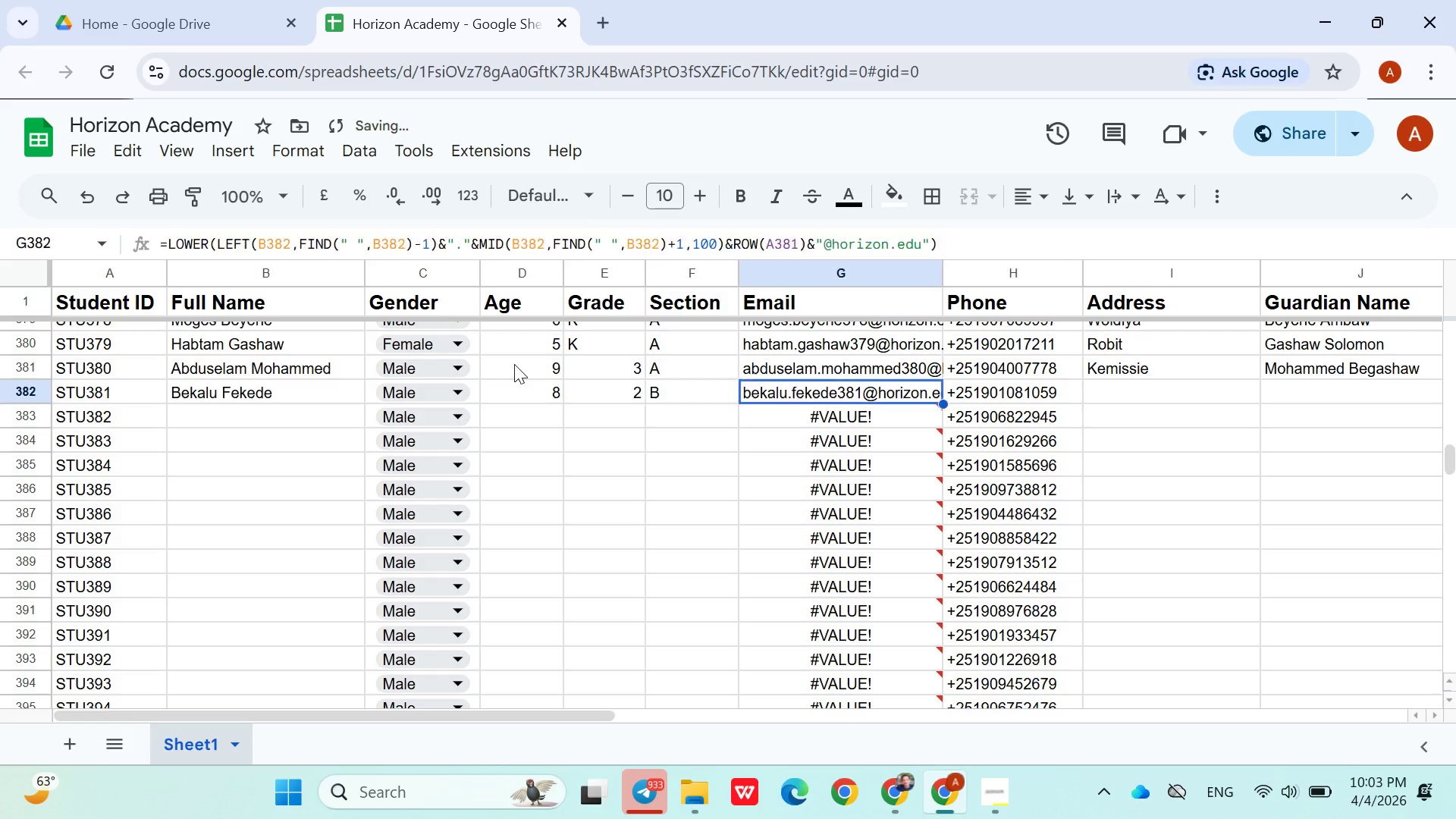 
hold_key(key=ArrowRight, duration=0.83)
 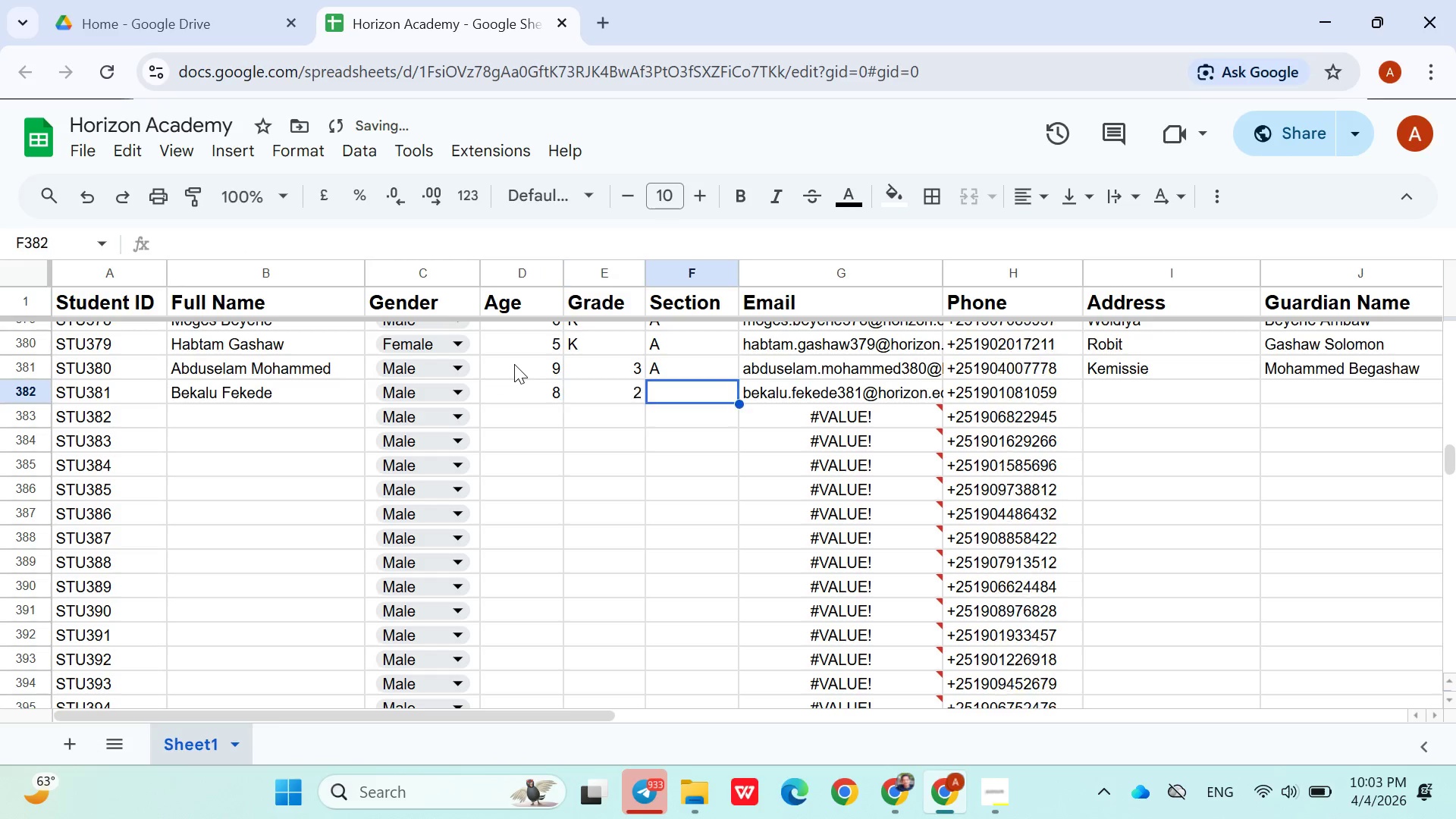 
key(ArrowRight)
 